 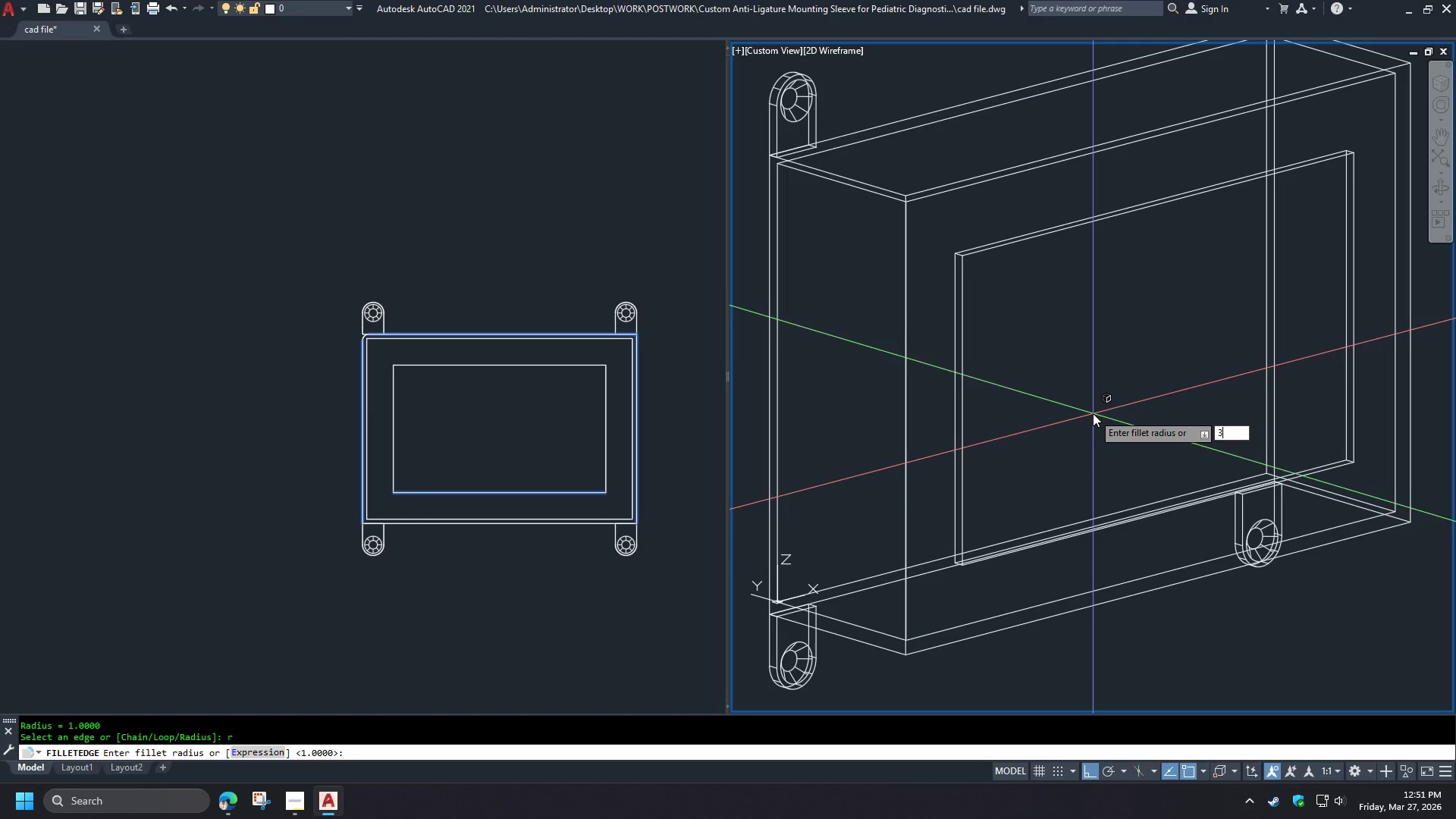 
key(Space)
 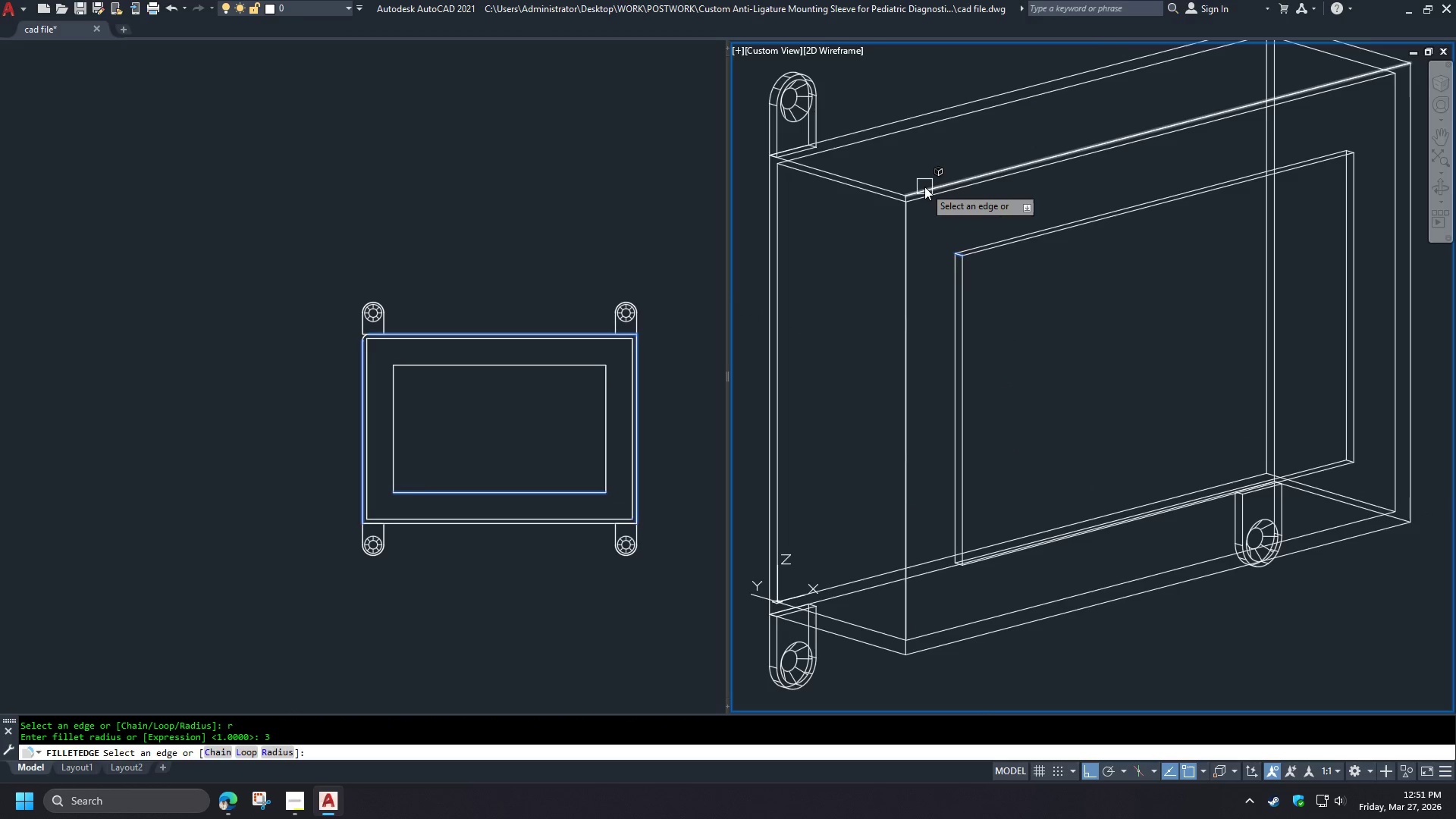 
hold_key(key=ShiftLeft, duration=1.5)
 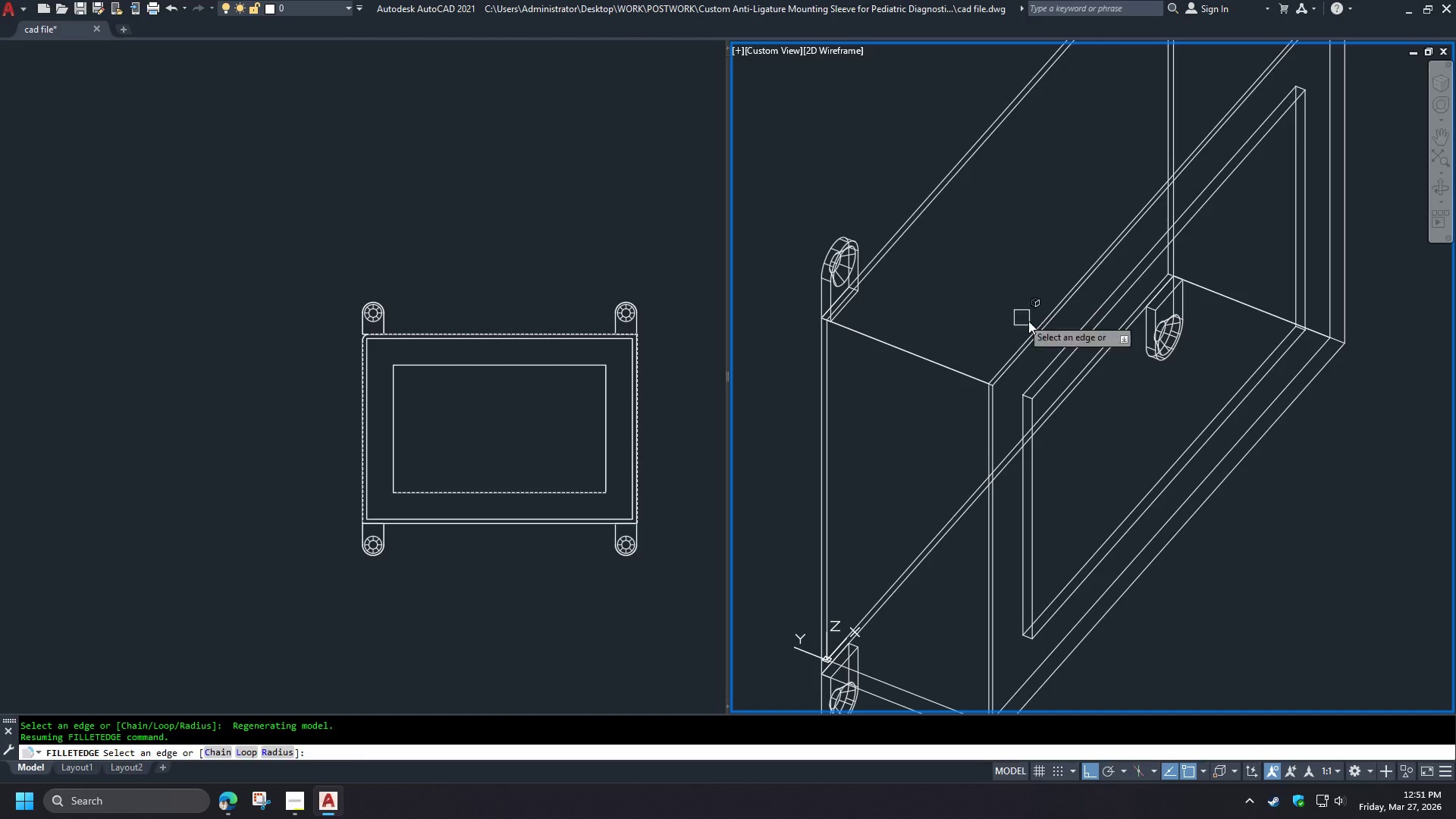 
hold_key(key=ShiftLeft, duration=0.39)
 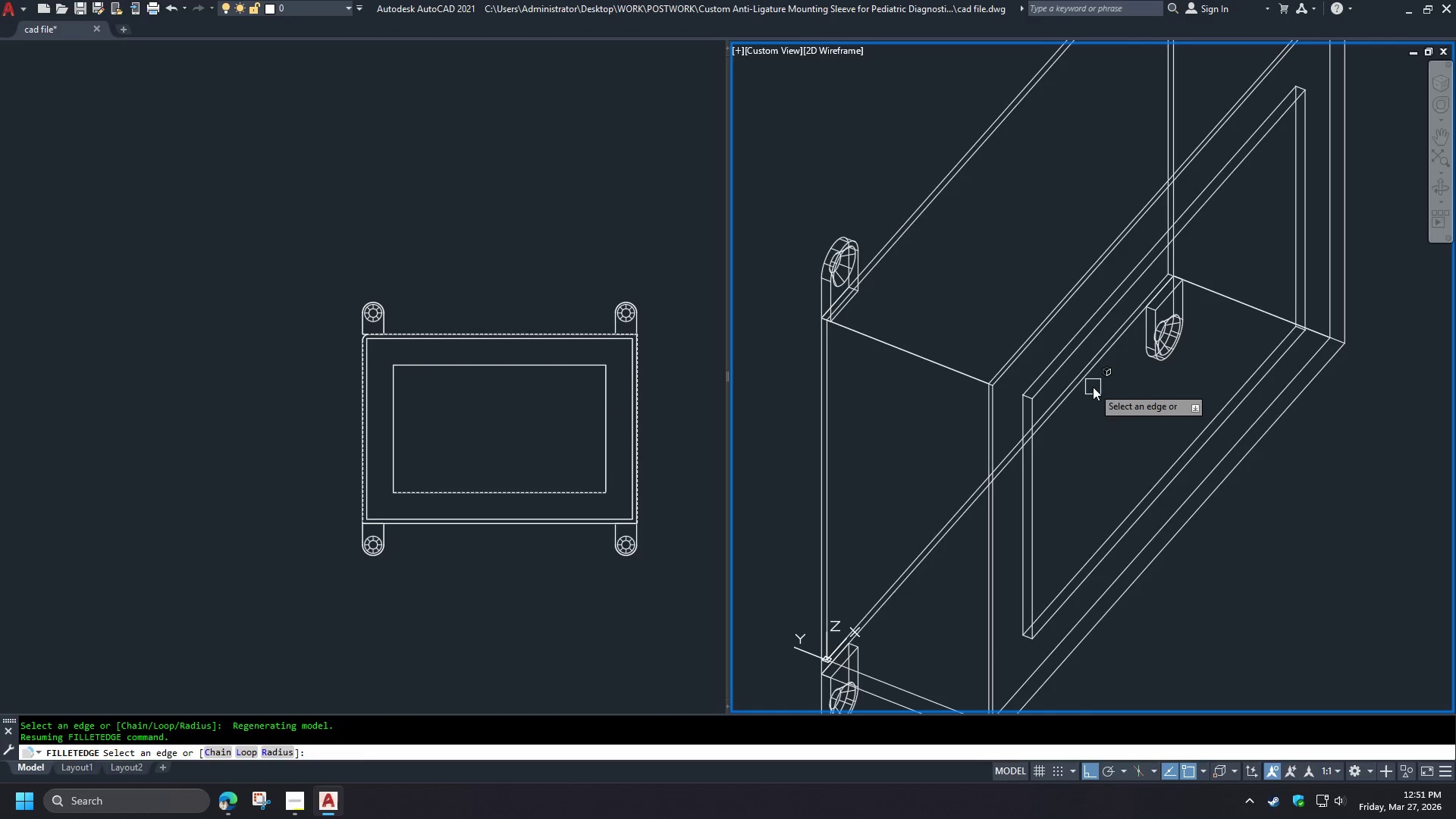 
scroll: coordinate [1078, 388], scroll_direction: up, amount: 1.0
 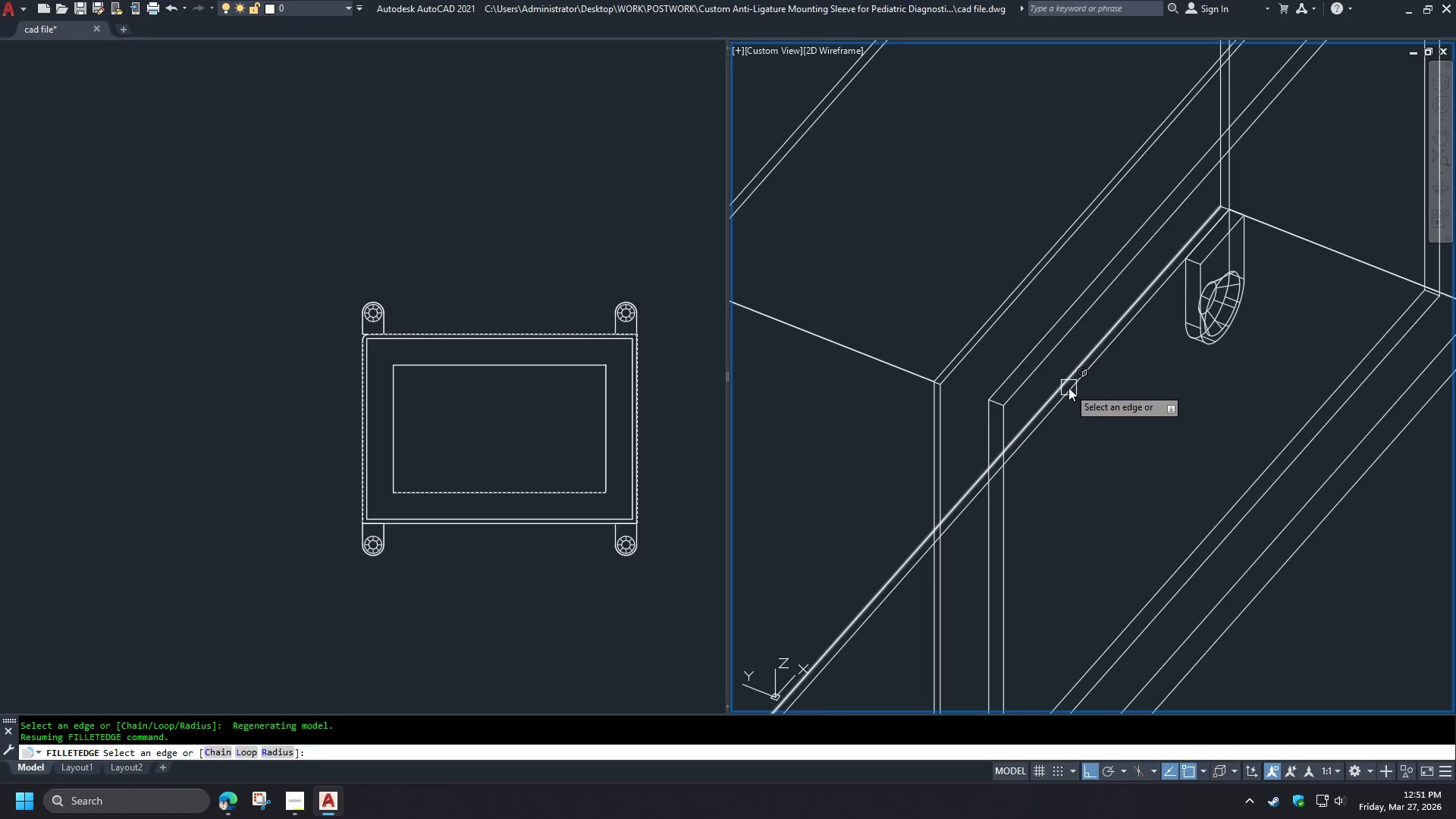 
key(L)
 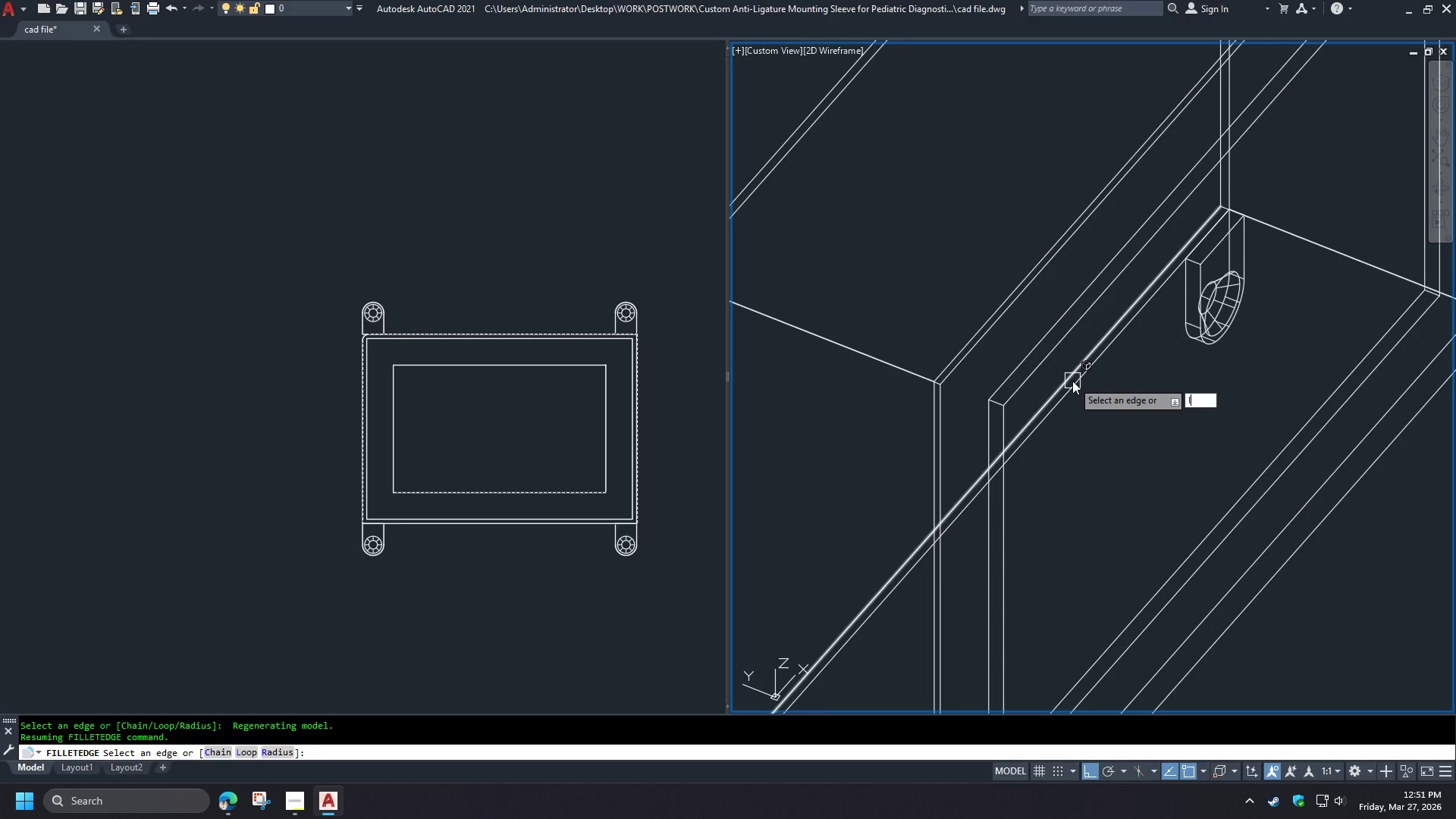 
key(Space)
 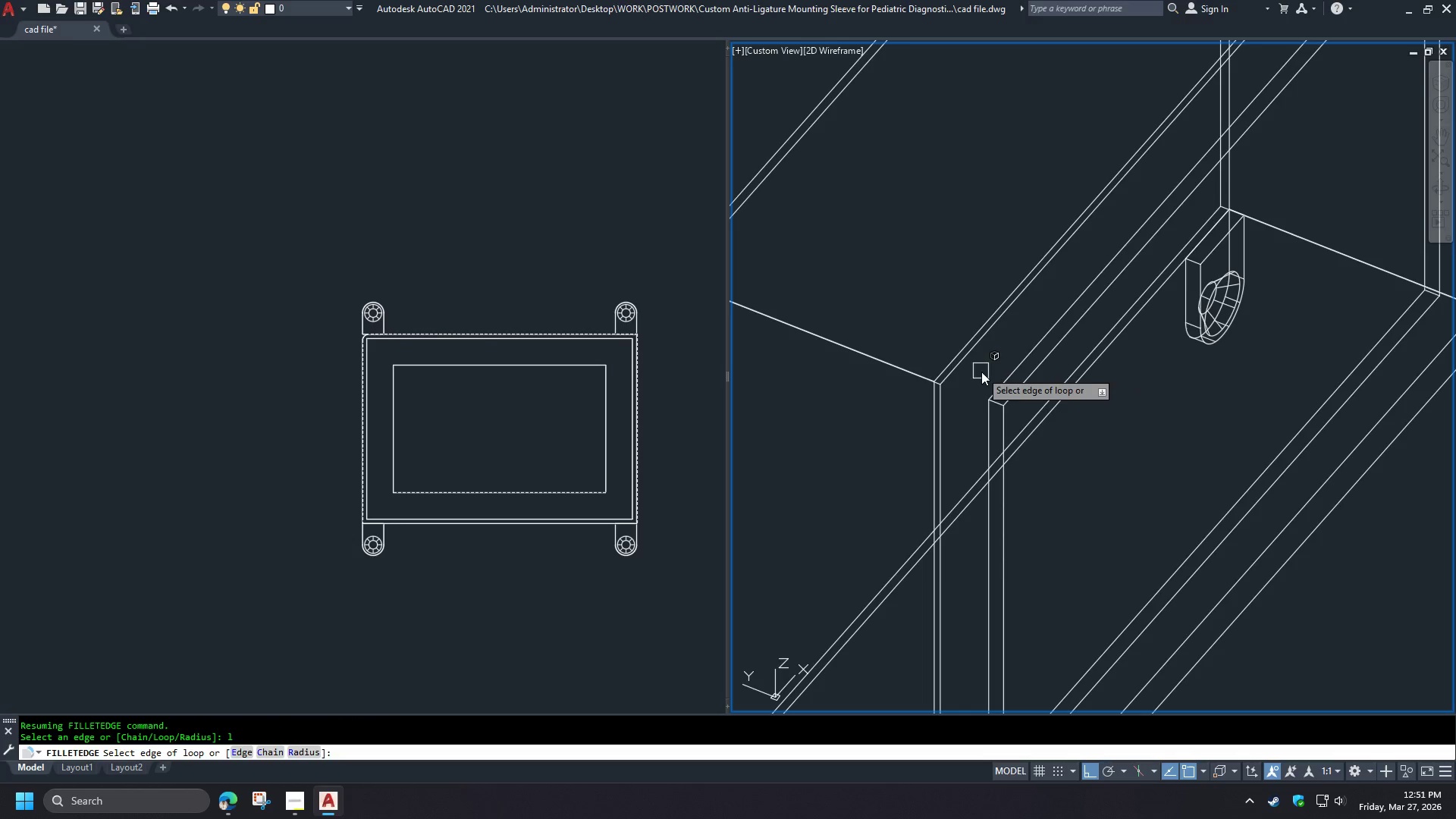 
scroll: coordinate [984, 379], scroll_direction: up, amount: 1.0
 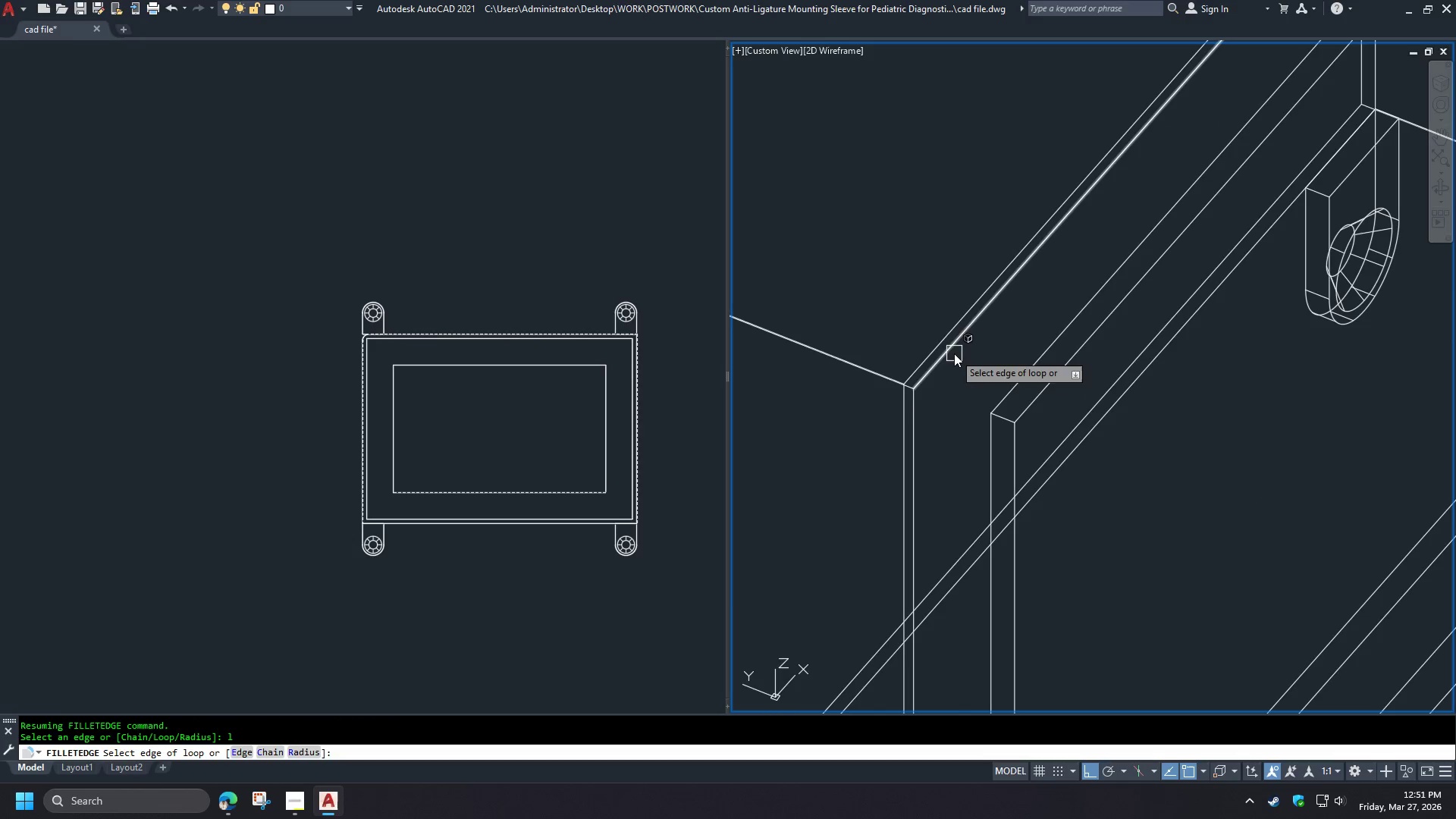 
left_click([953, 353])
 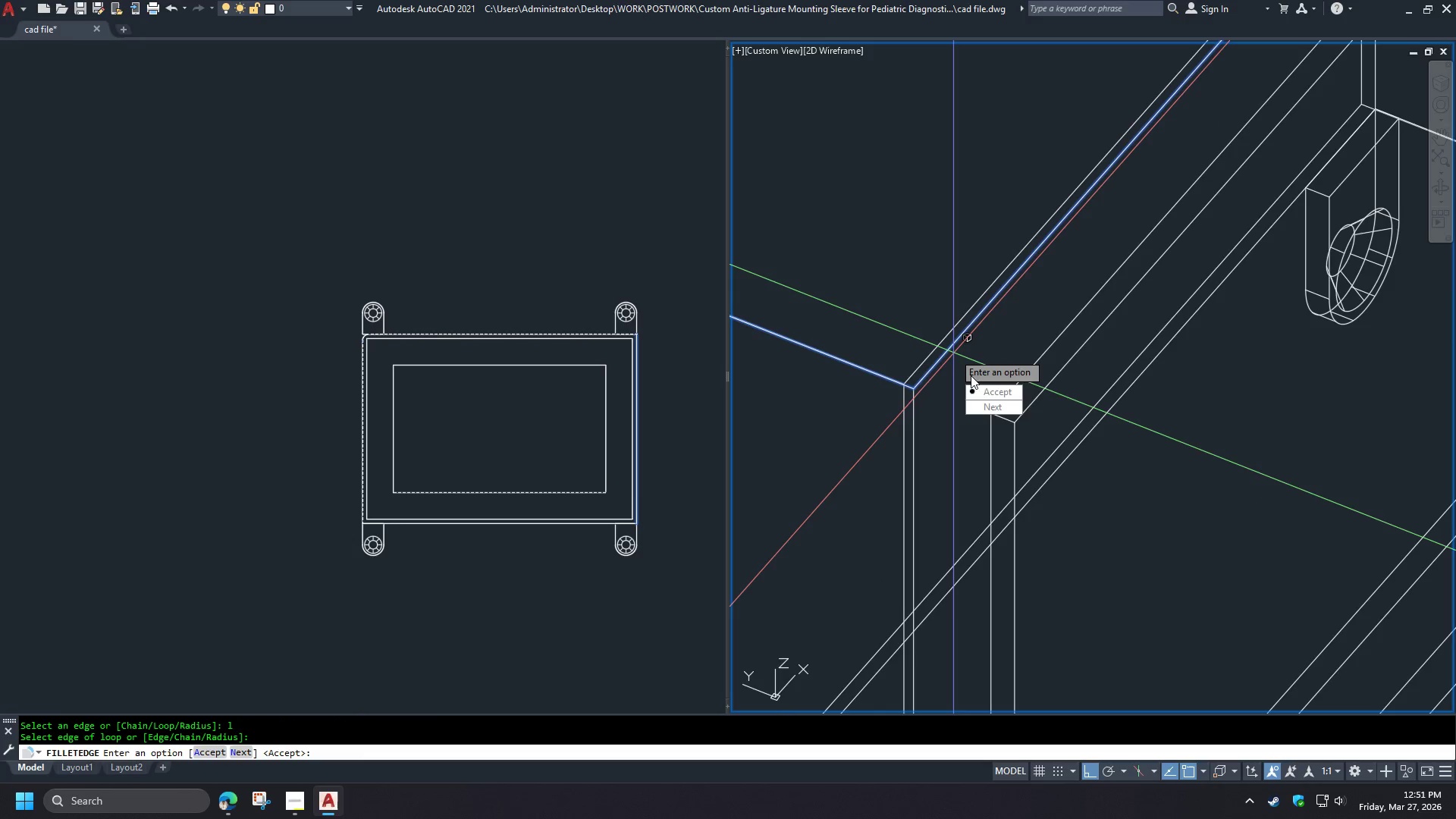 
left_click_drag(start_coordinate=[986, 410], to_coordinate=[953, 353])
 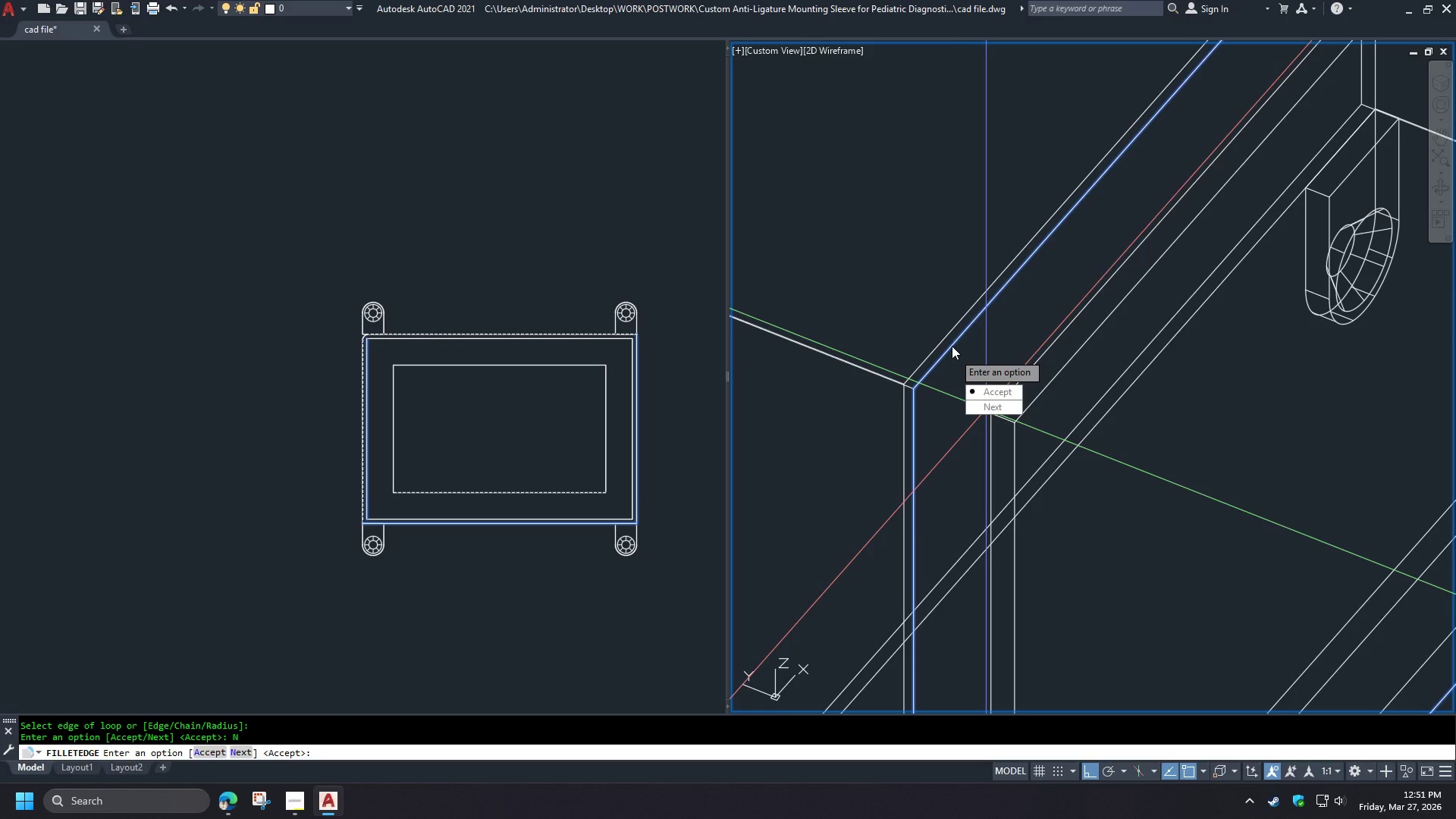 
key(Space)
 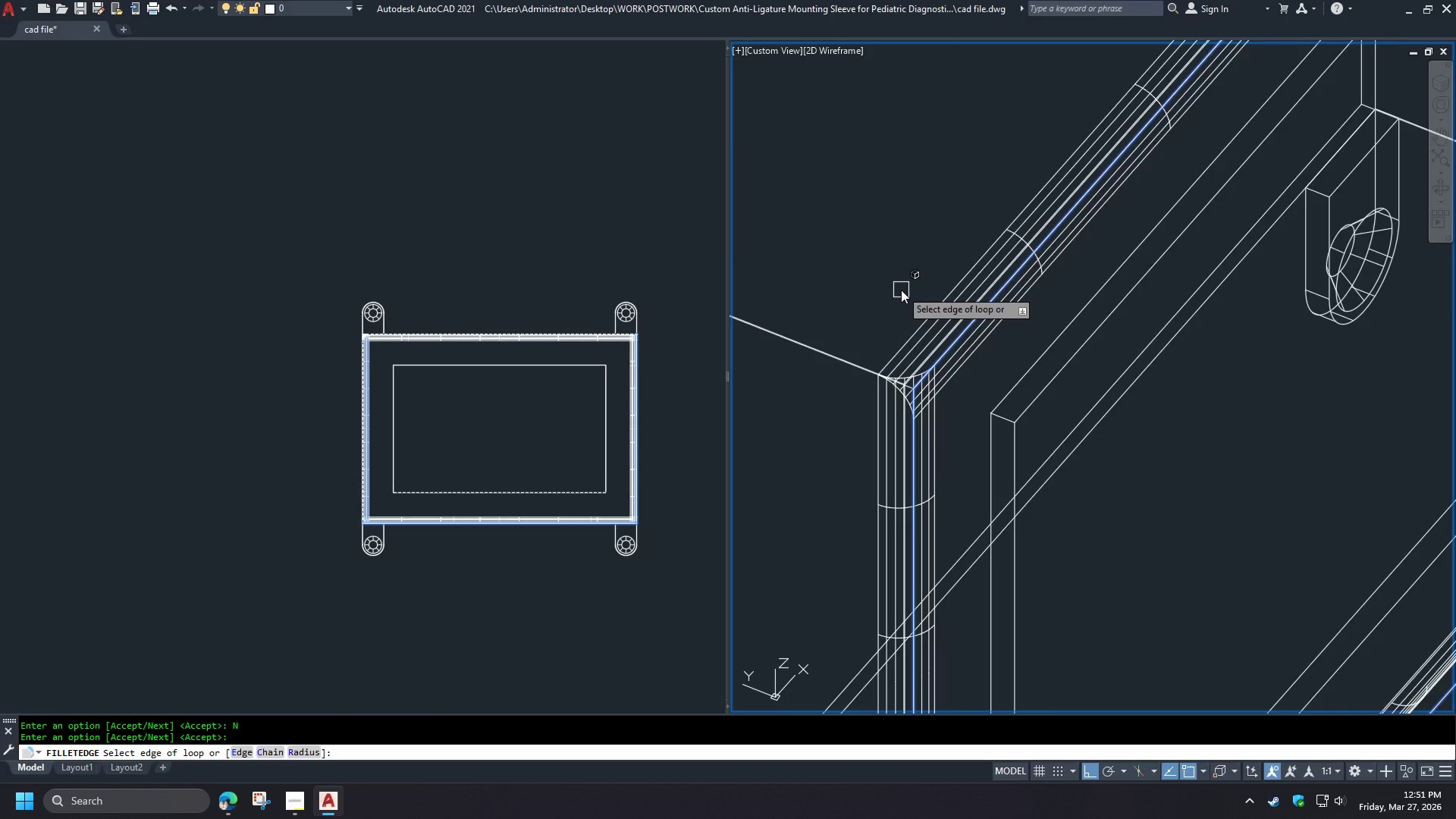 
key(Space)
 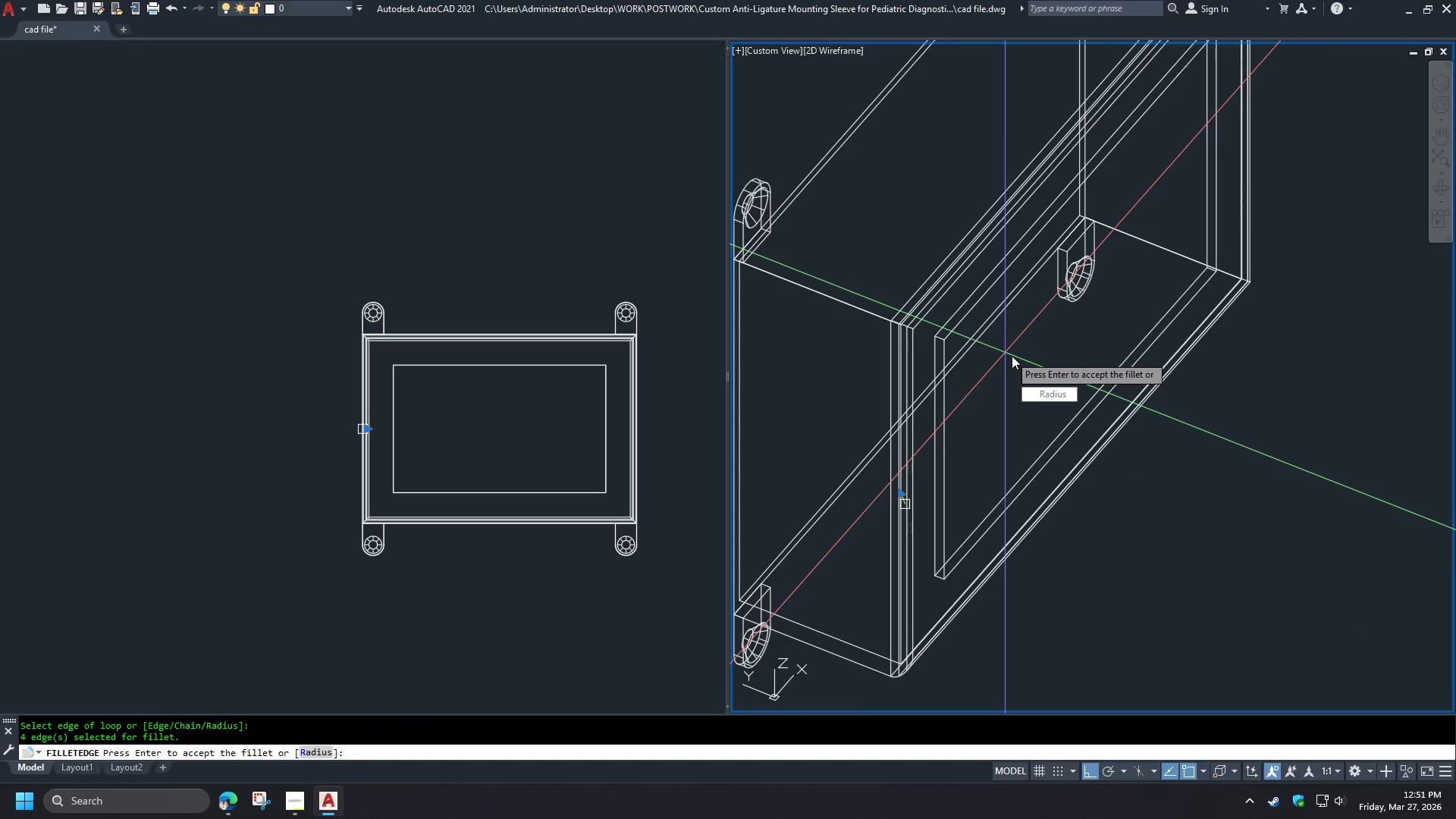 
scroll: coordinate [899, 287], scroll_direction: down, amount: 2.0
 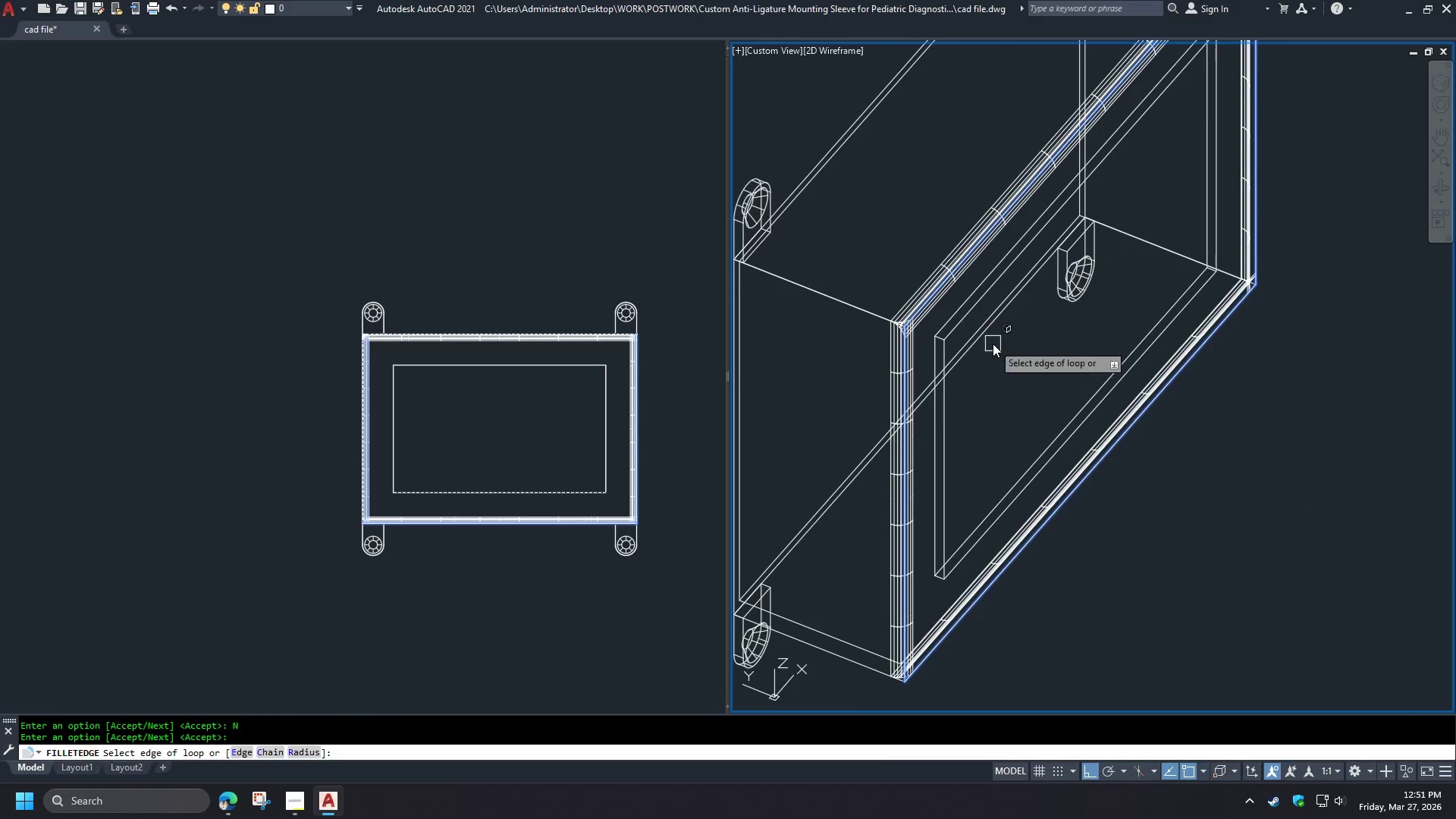 
key(Space)
 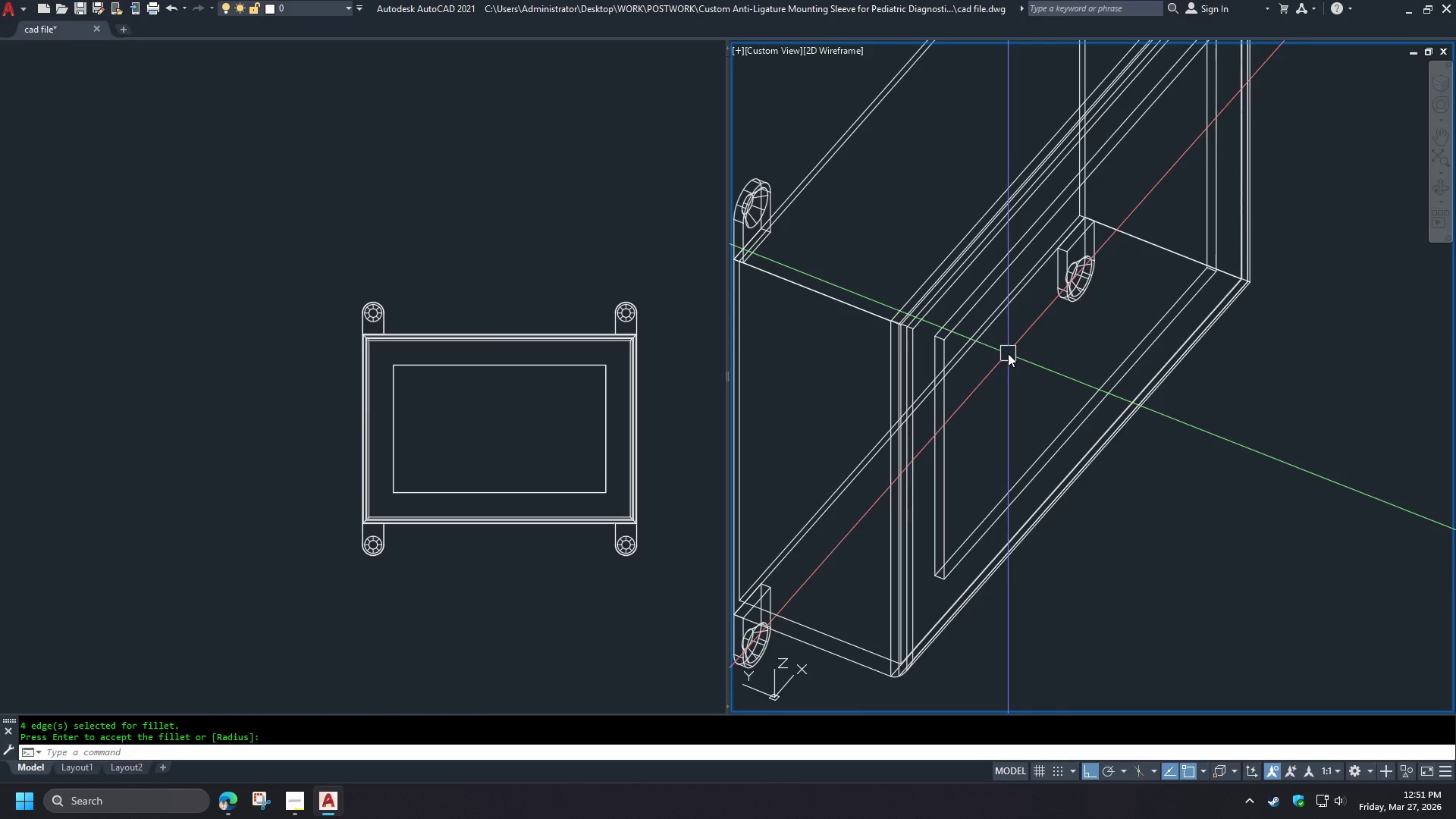 
hold_key(key=ShiftLeft, duration=0.97)
 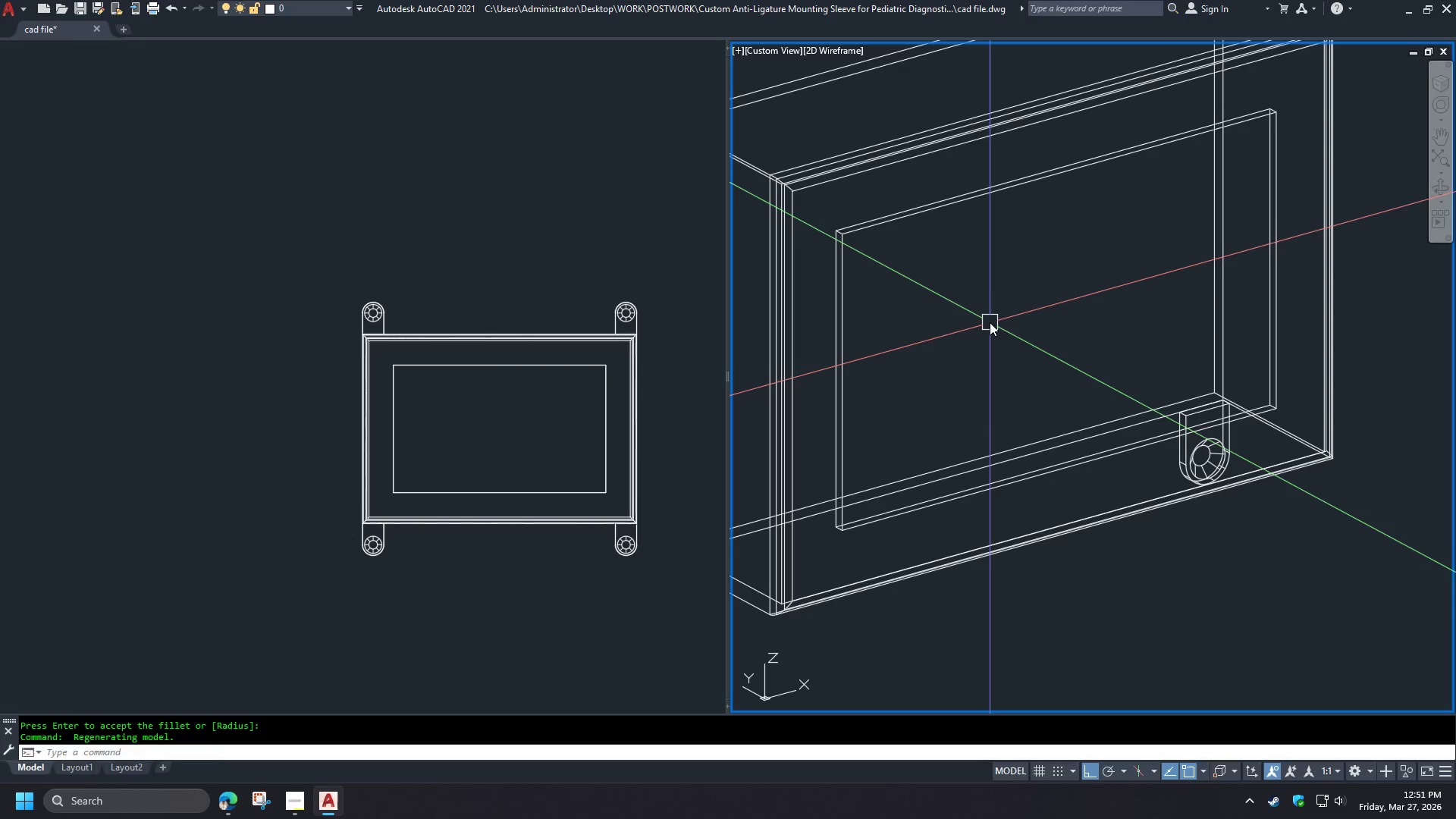 
wait(6.09)
 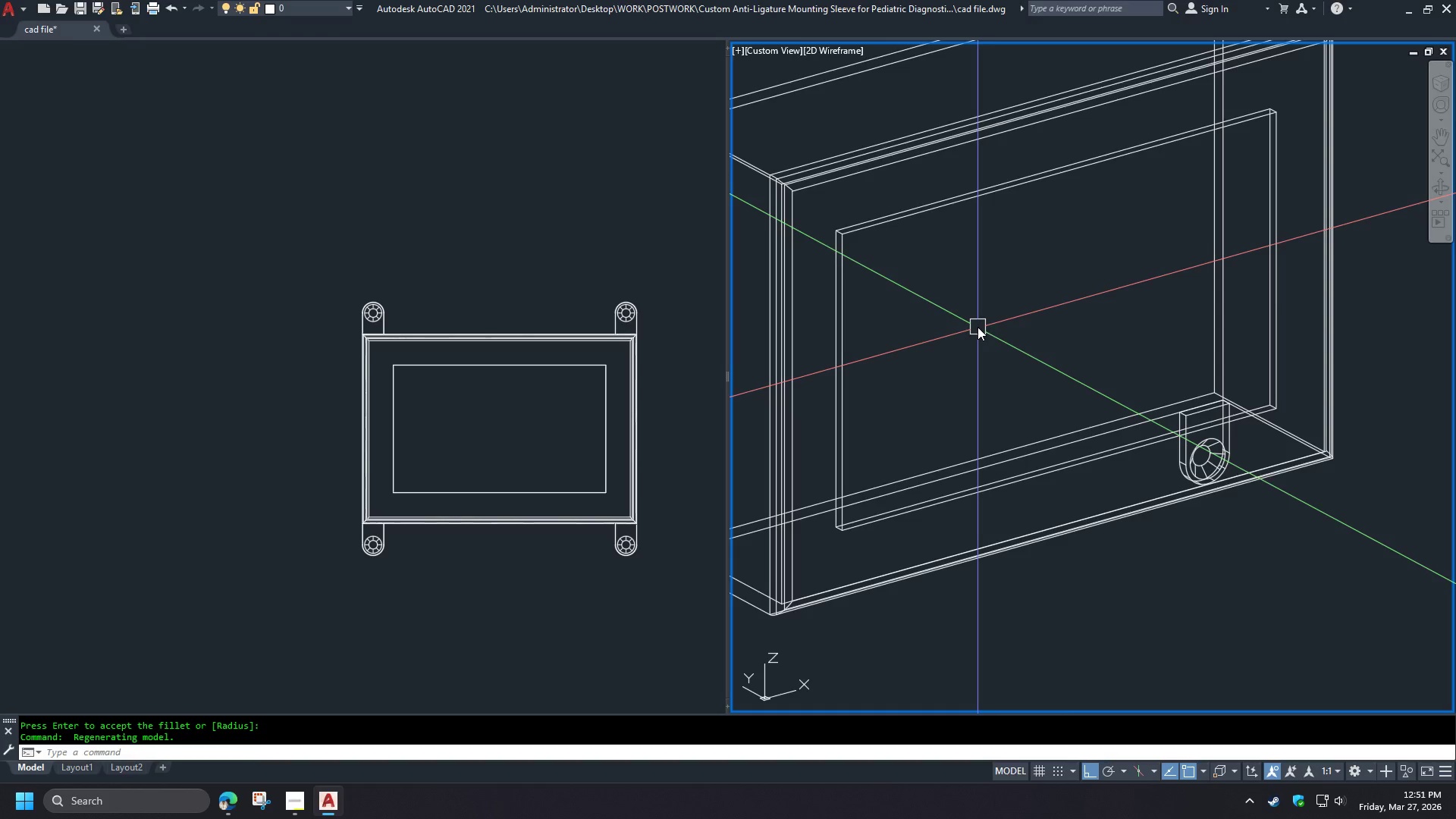 
scroll: coordinate [1028, 327], scroll_direction: down, amount: 2.0
 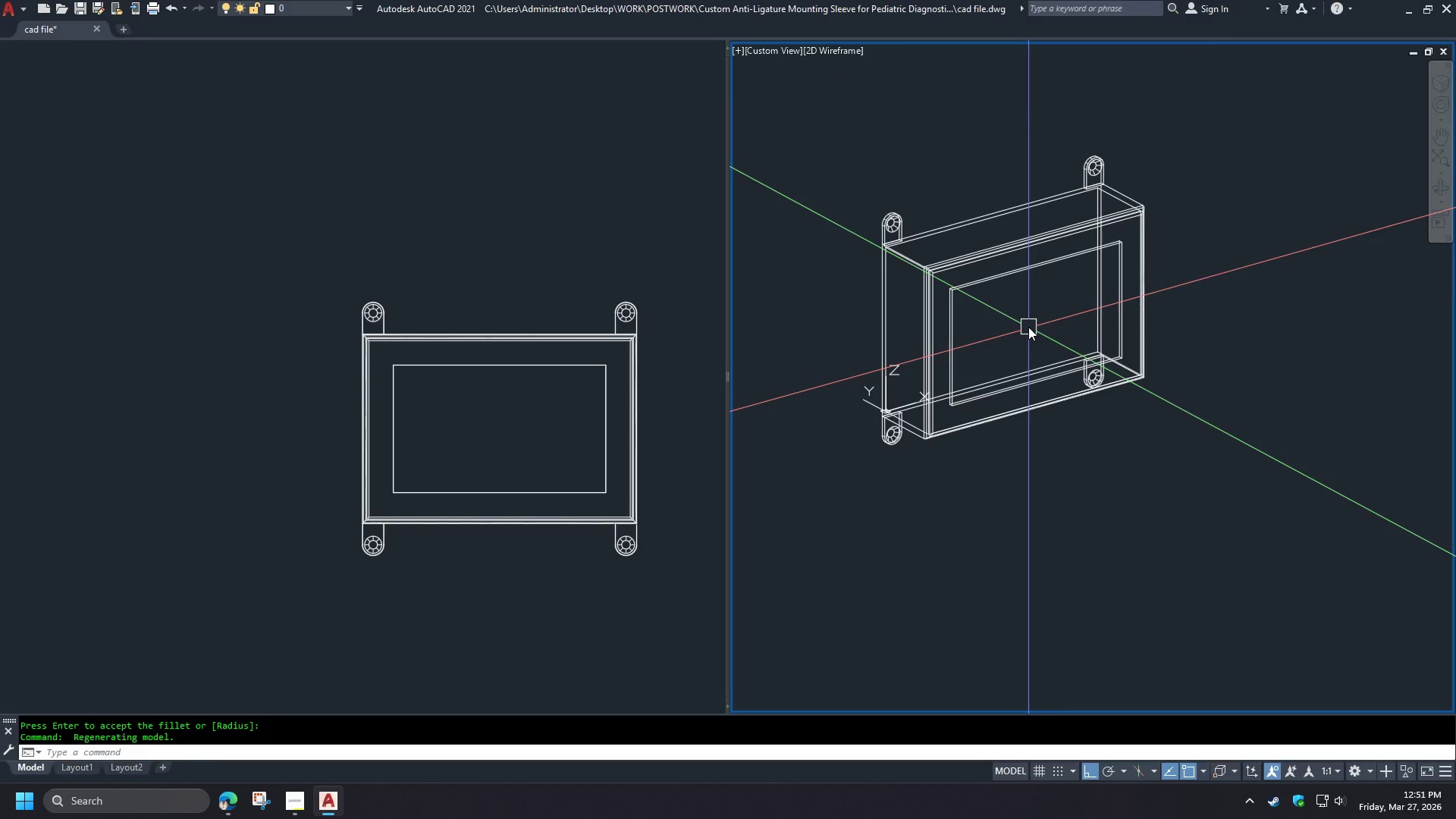 
key(Control+S)
 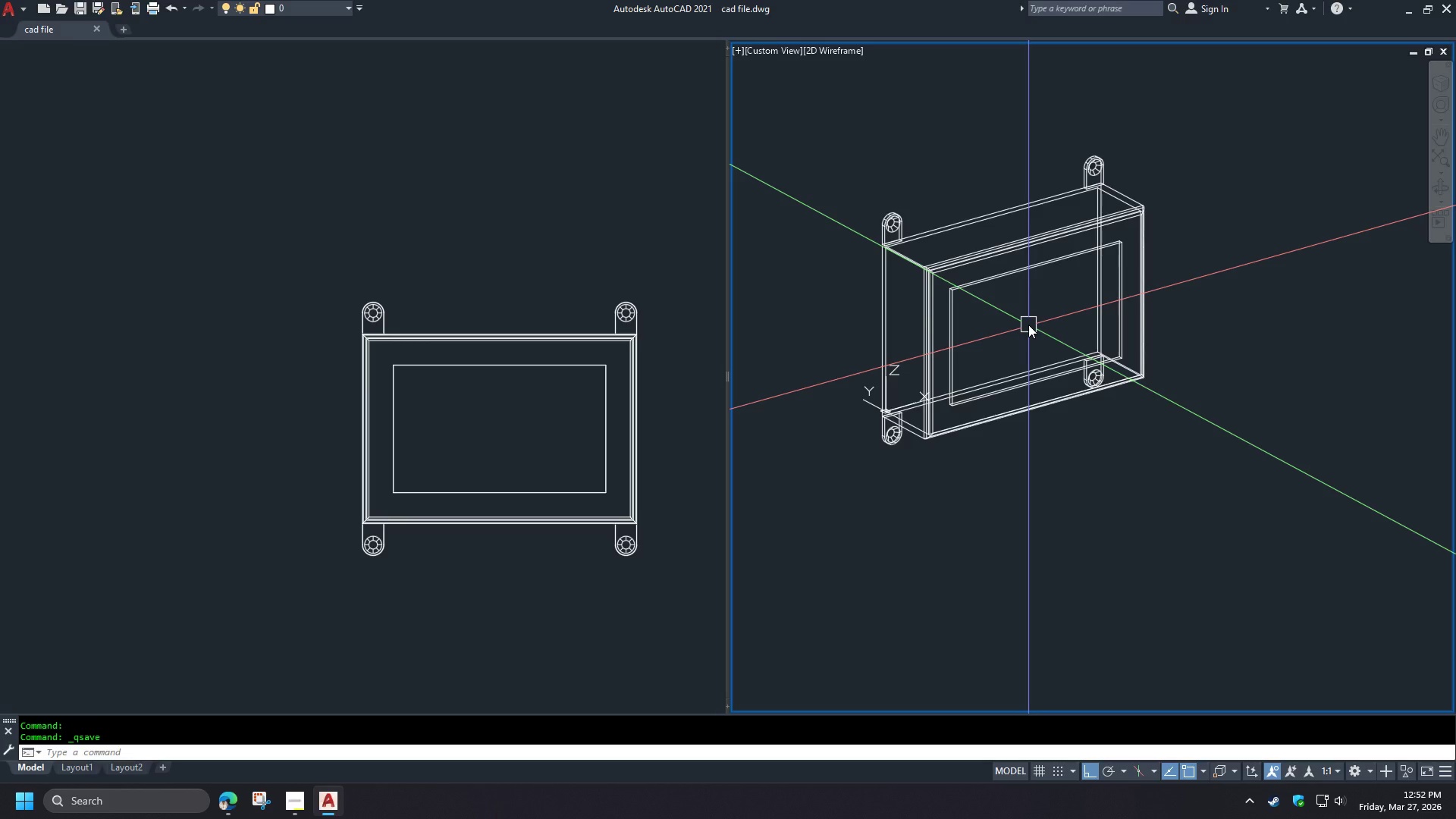 
wait(45.14)
 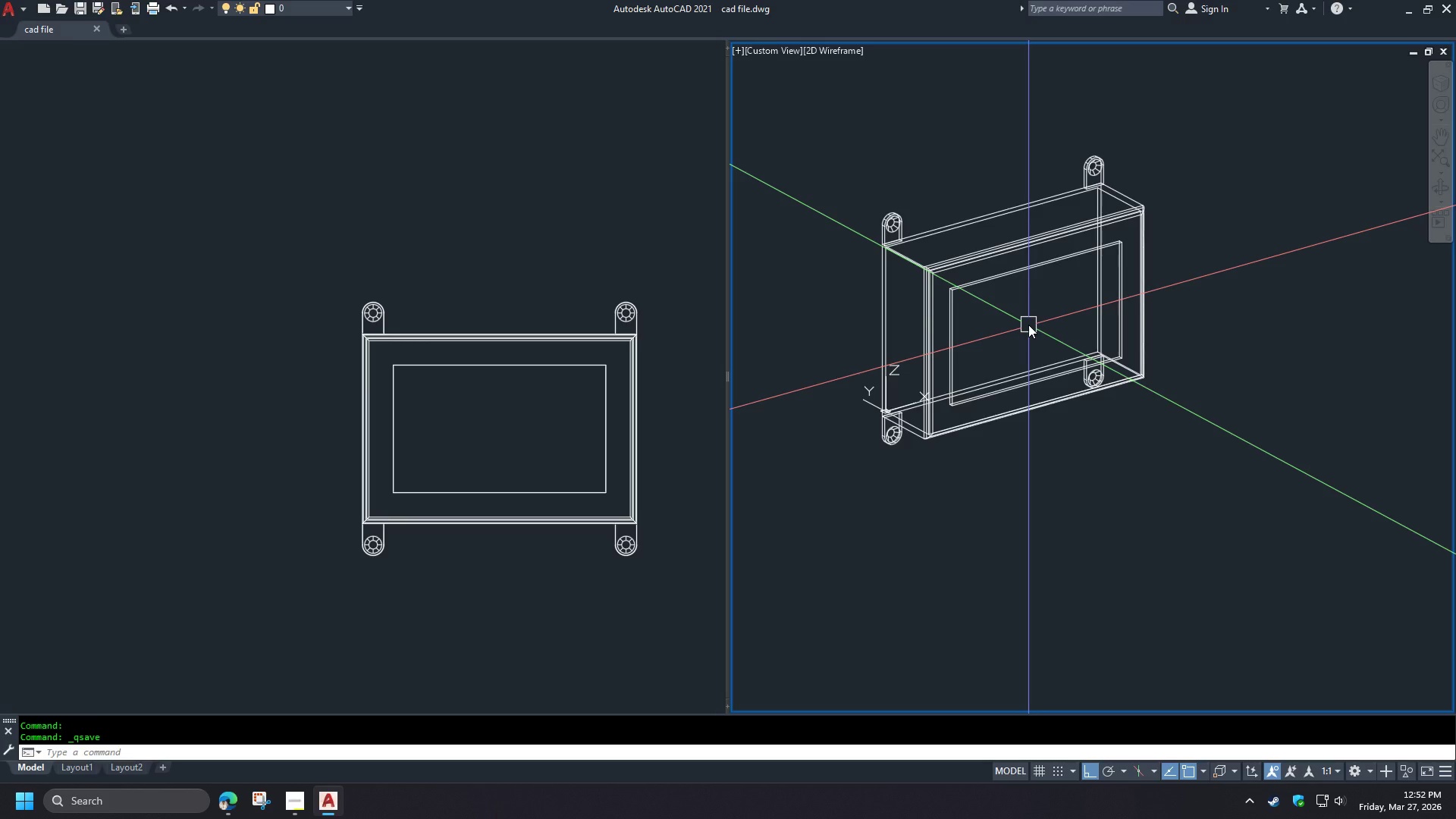 
scroll: coordinate [927, 244], scroll_direction: up, amount: 1.0
 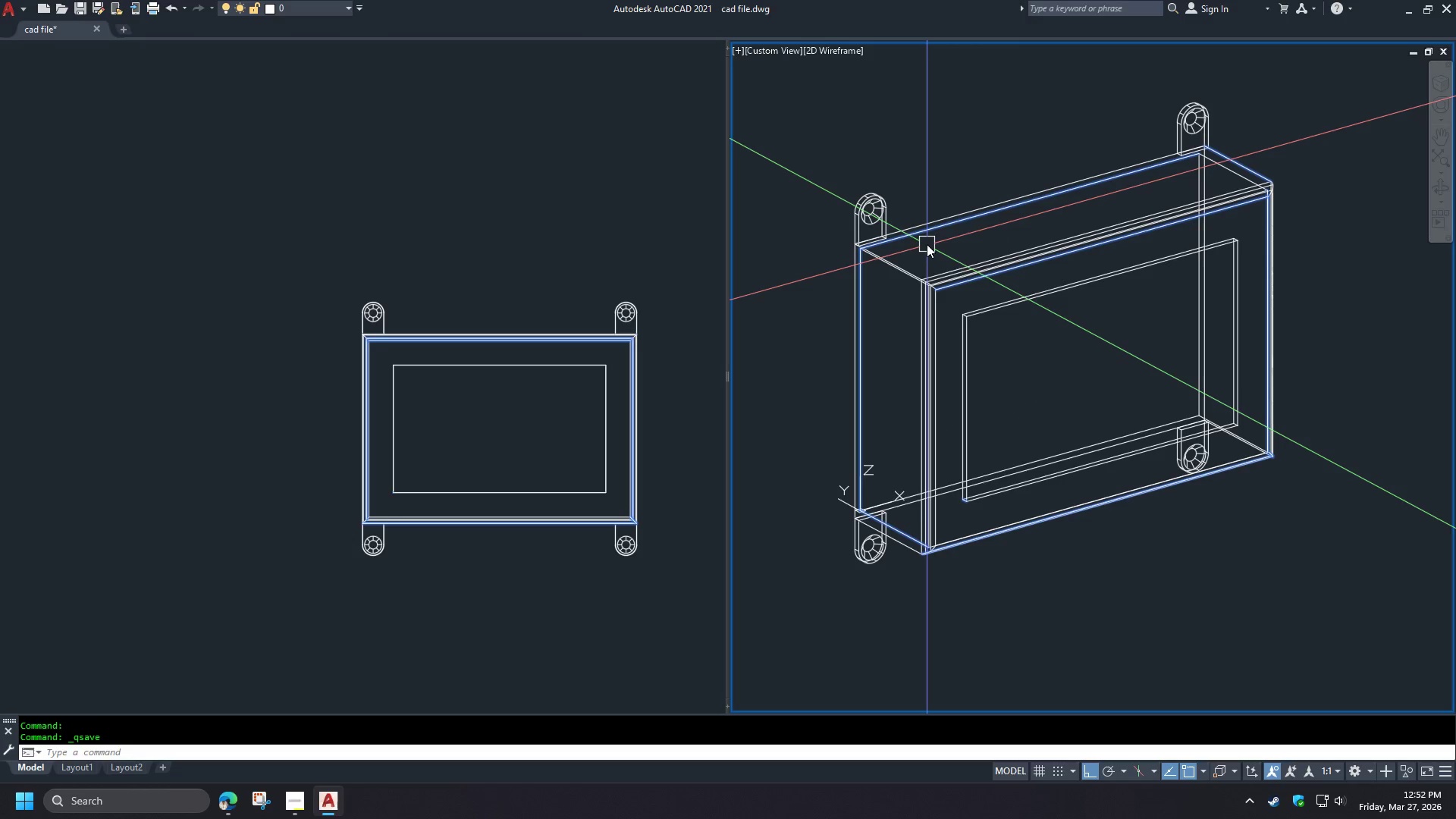 
type(fil)
 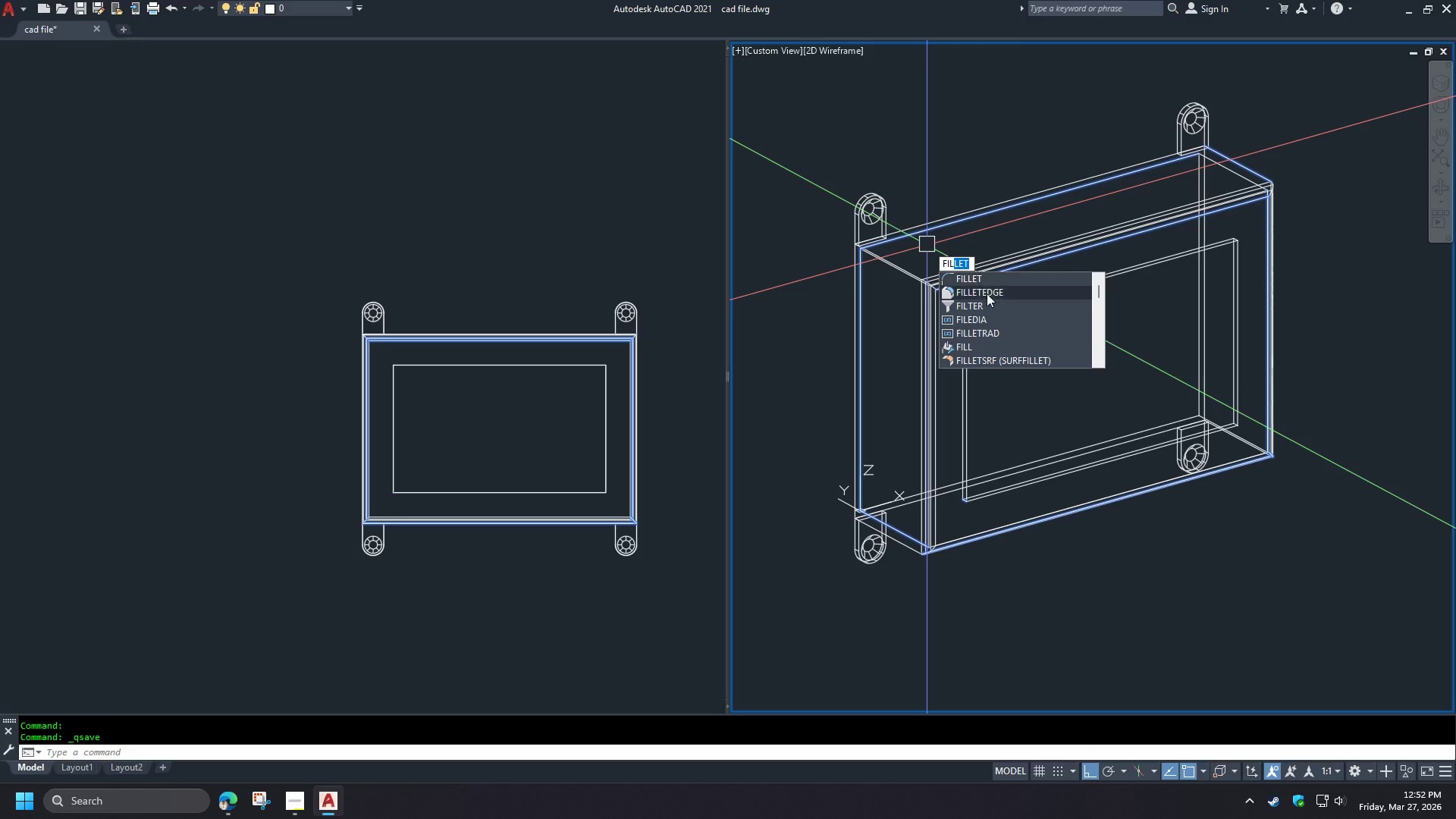 
left_click([989, 293])
 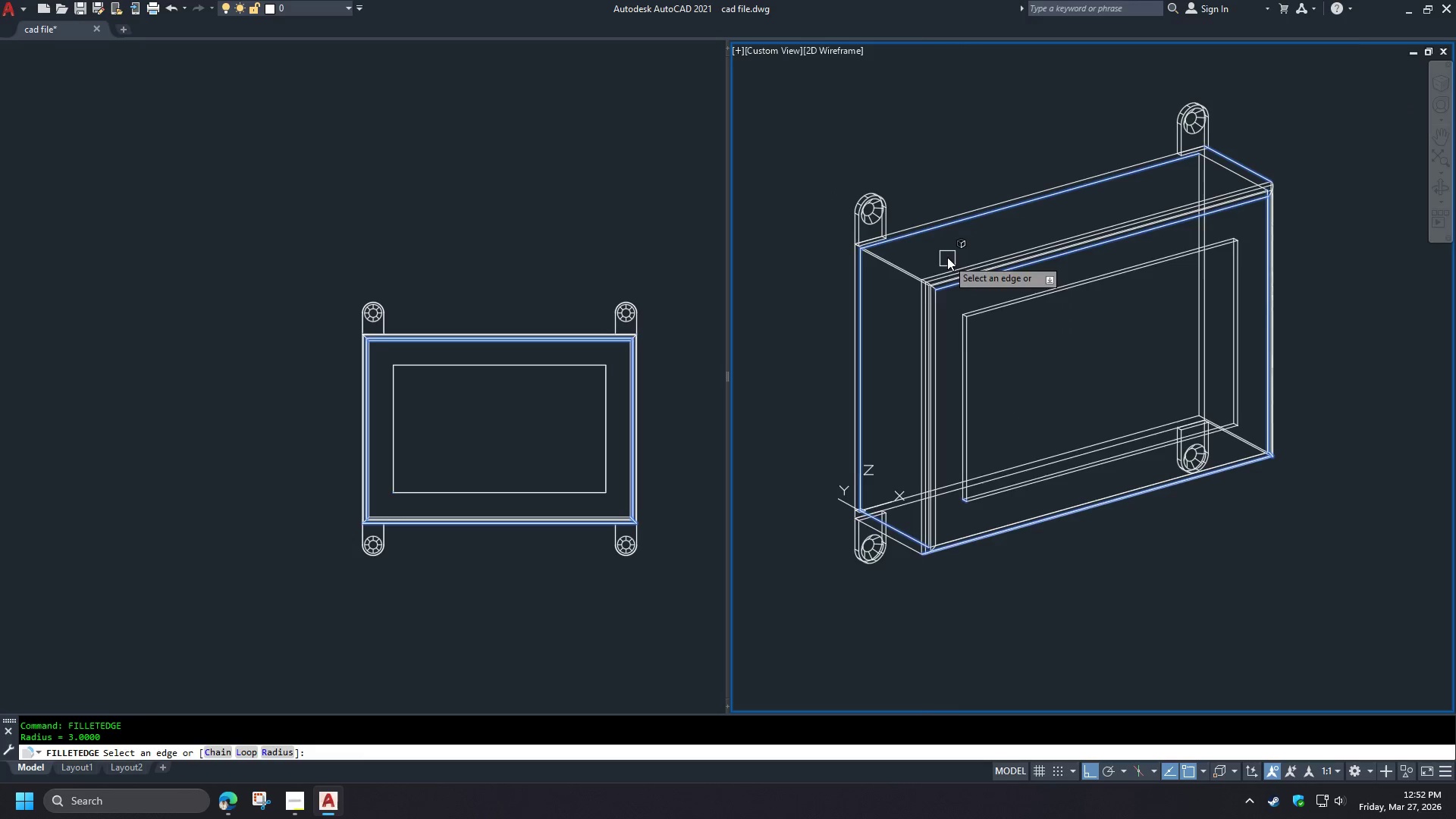 
scroll: coordinate [945, 256], scroll_direction: up, amount: 2.0
 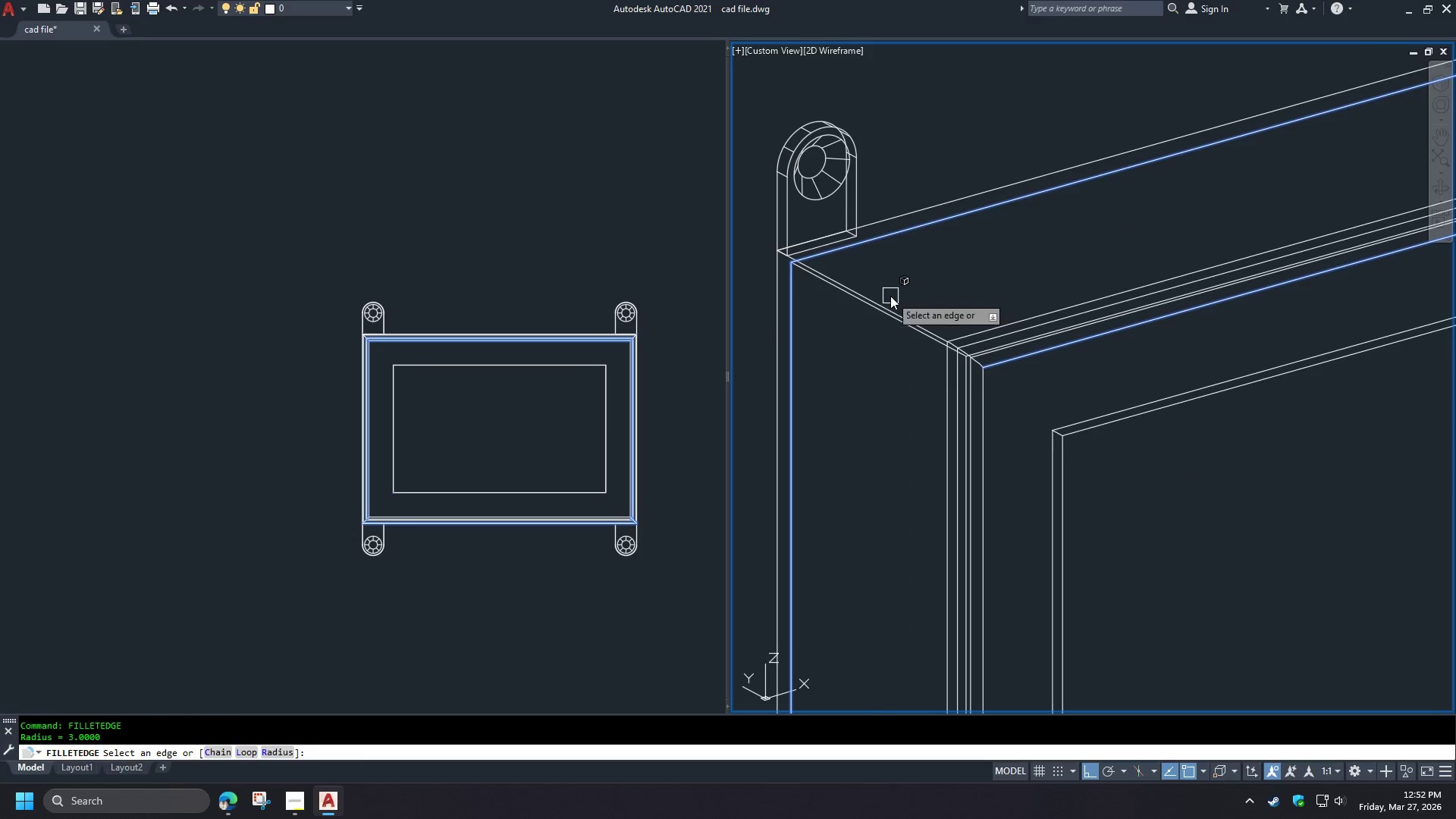 
left_click([883, 300])
 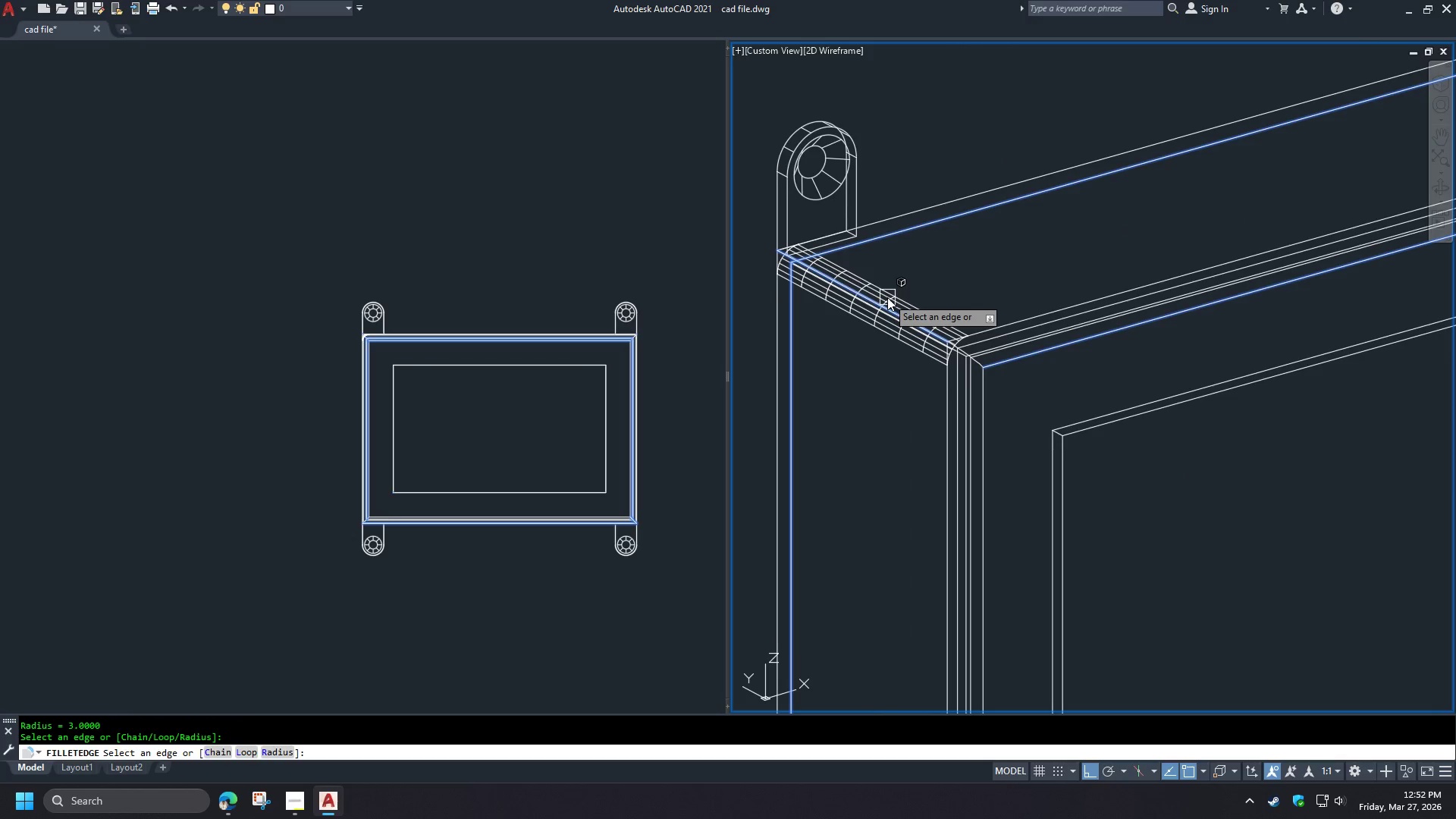 
key(Space)
 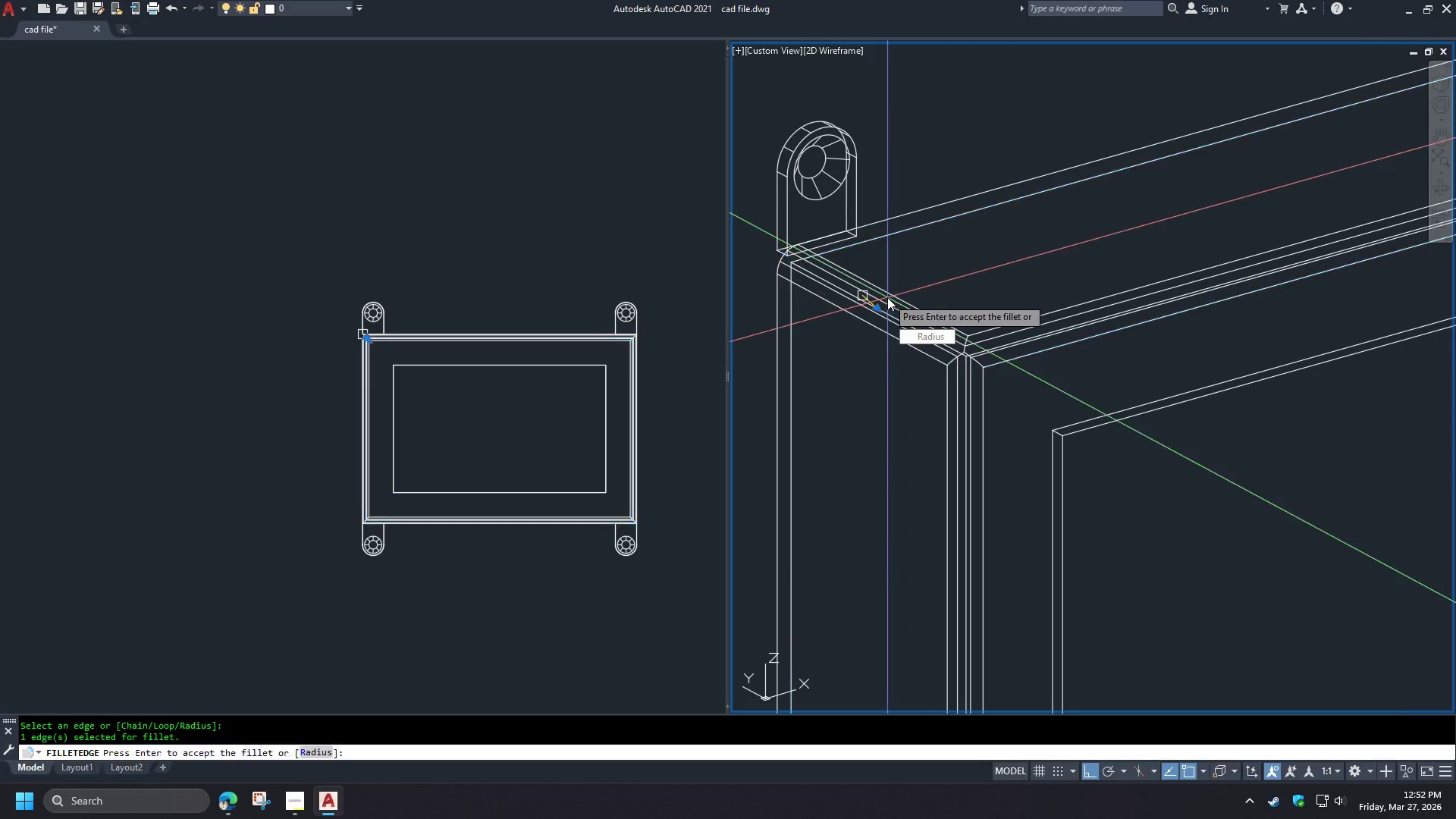 
key(Space)
 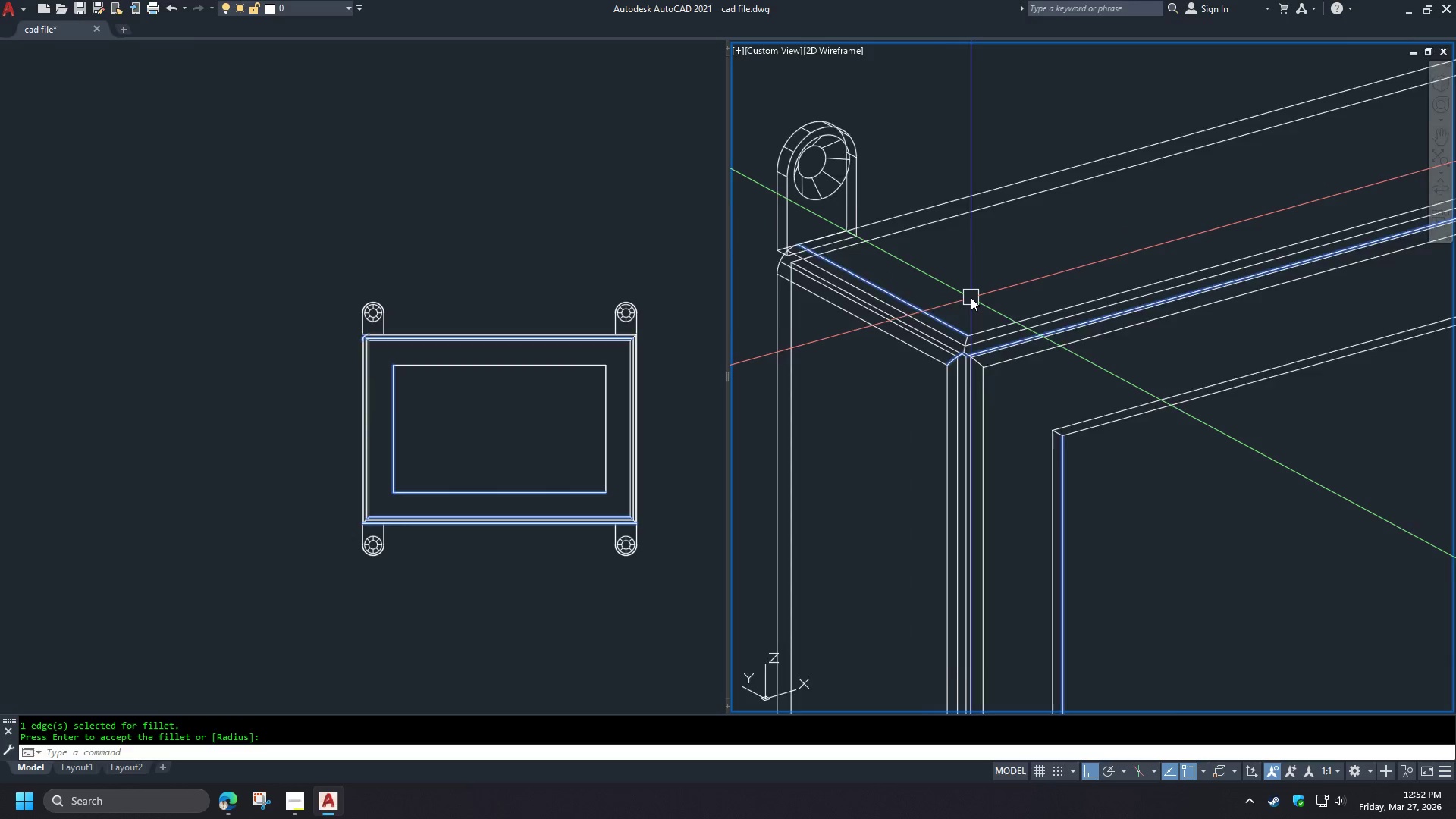 
hold_key(key=ShiftLeft, duration=0.84)
 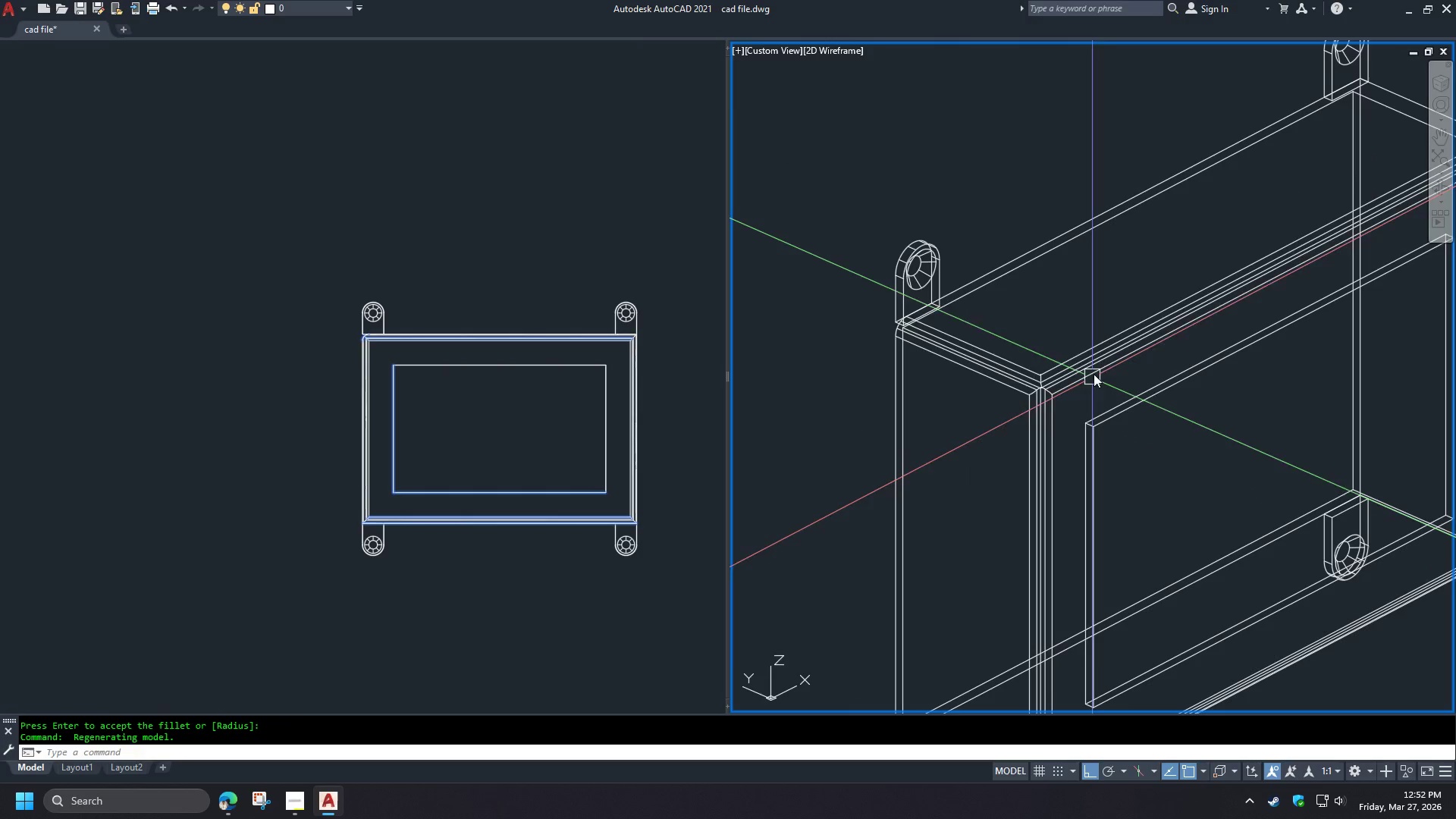 
scroll: coordinate [971, 297], scroll_direction: down, amount: 1.0
 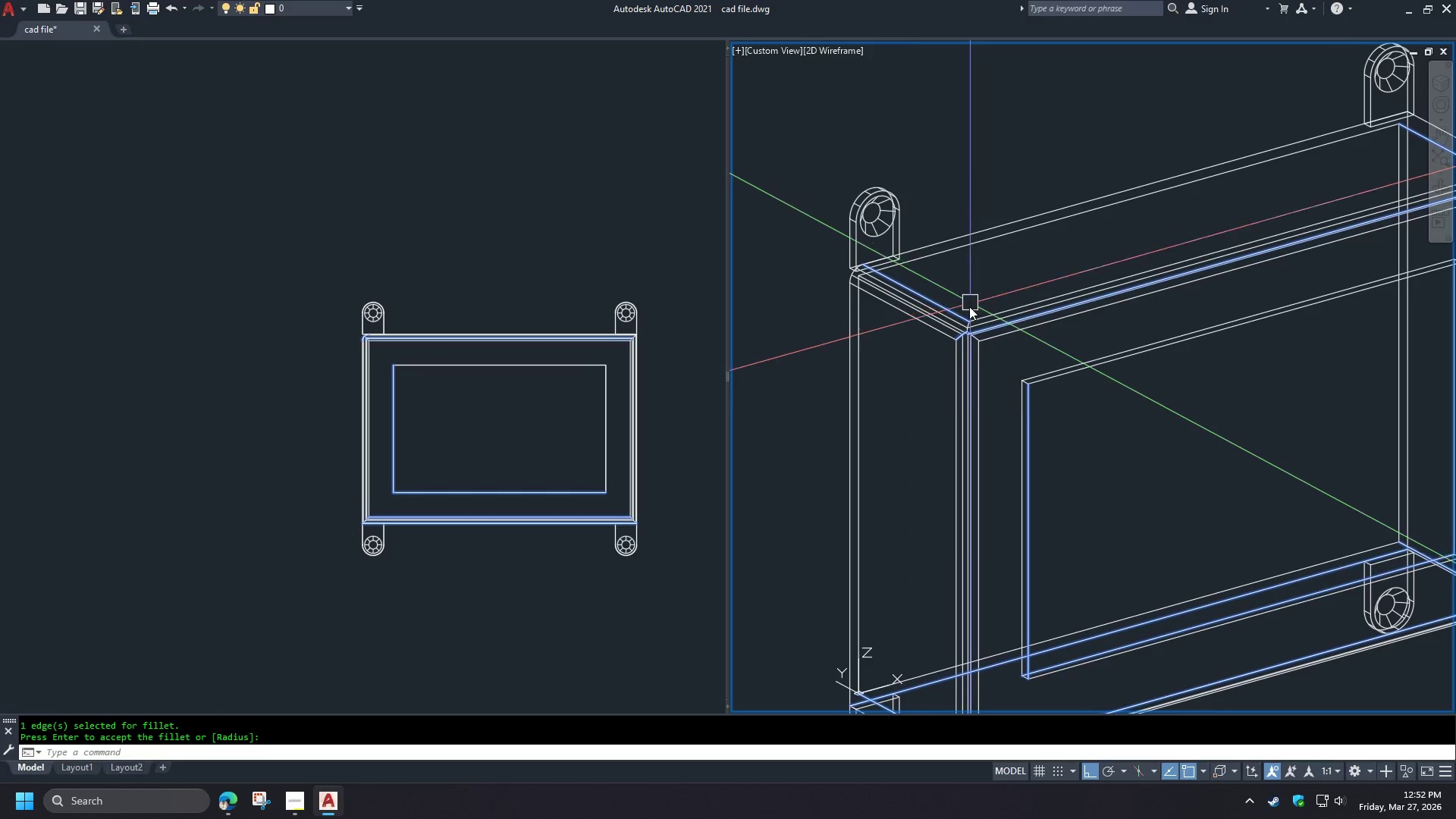 
type(vs s )
 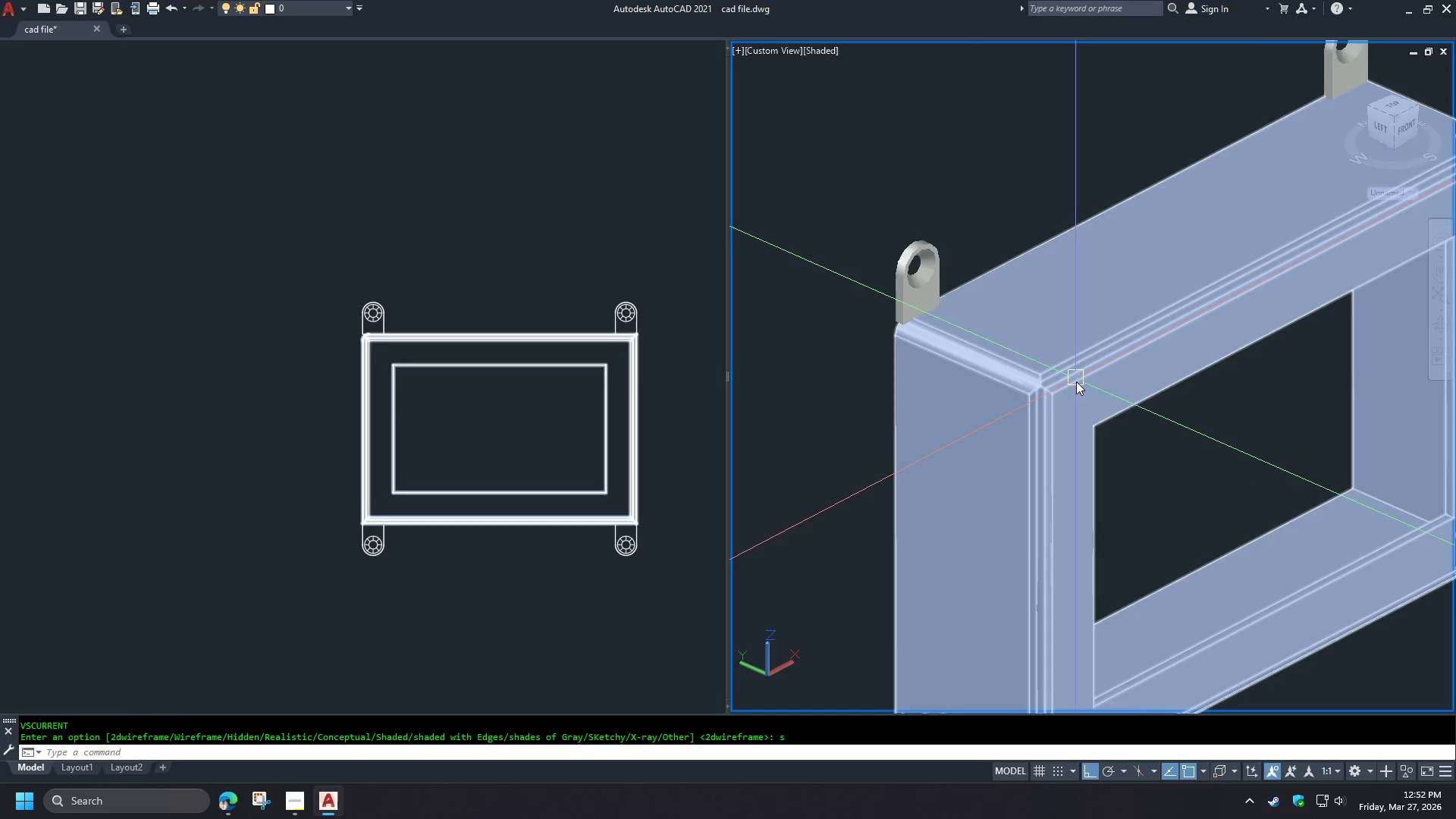 
hold_key(key=ShiftLeft, duration=1.5)
 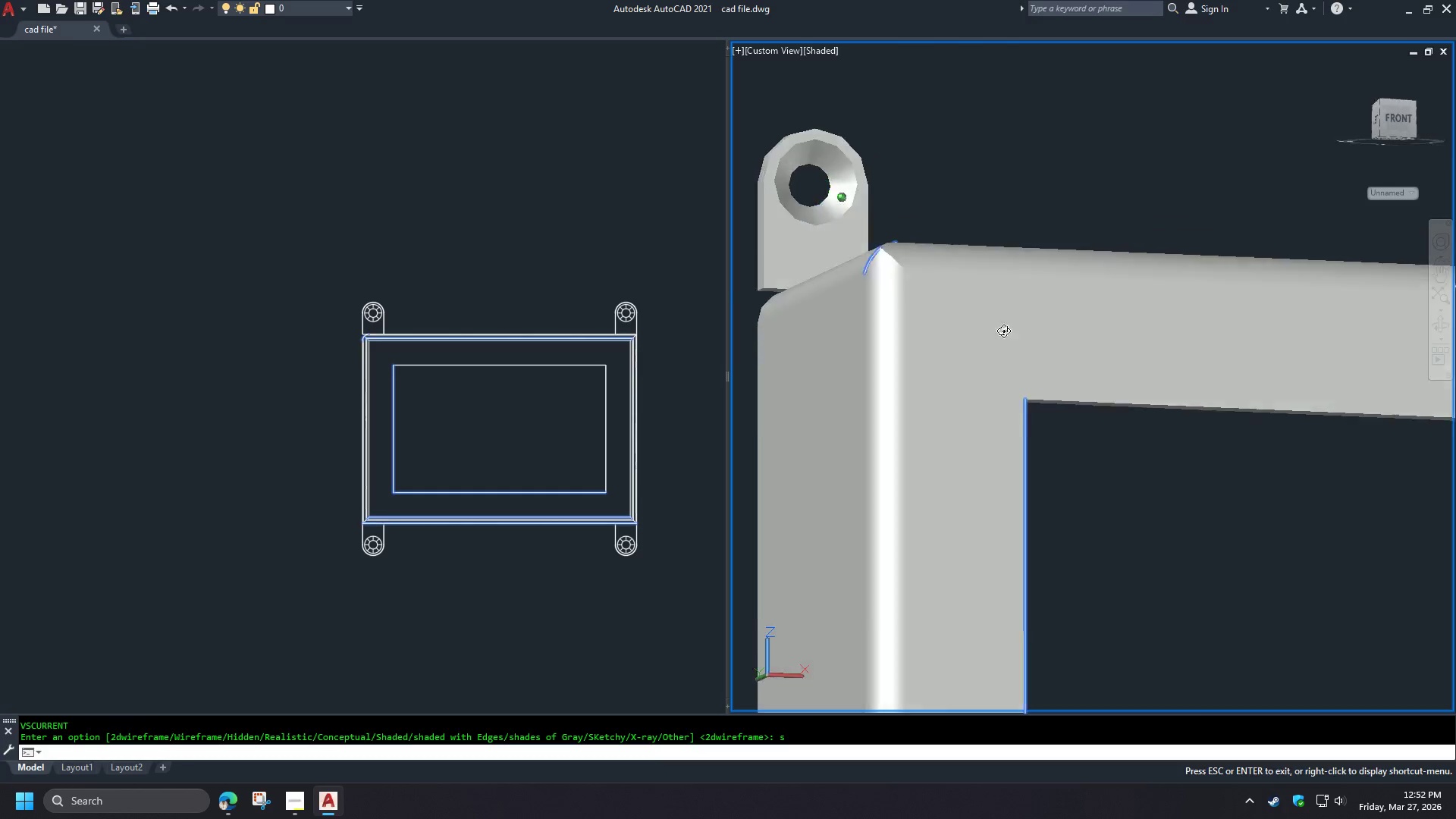 
scroll: coordinate [1057, 388], scroll_direction: up, amount: 2.0
 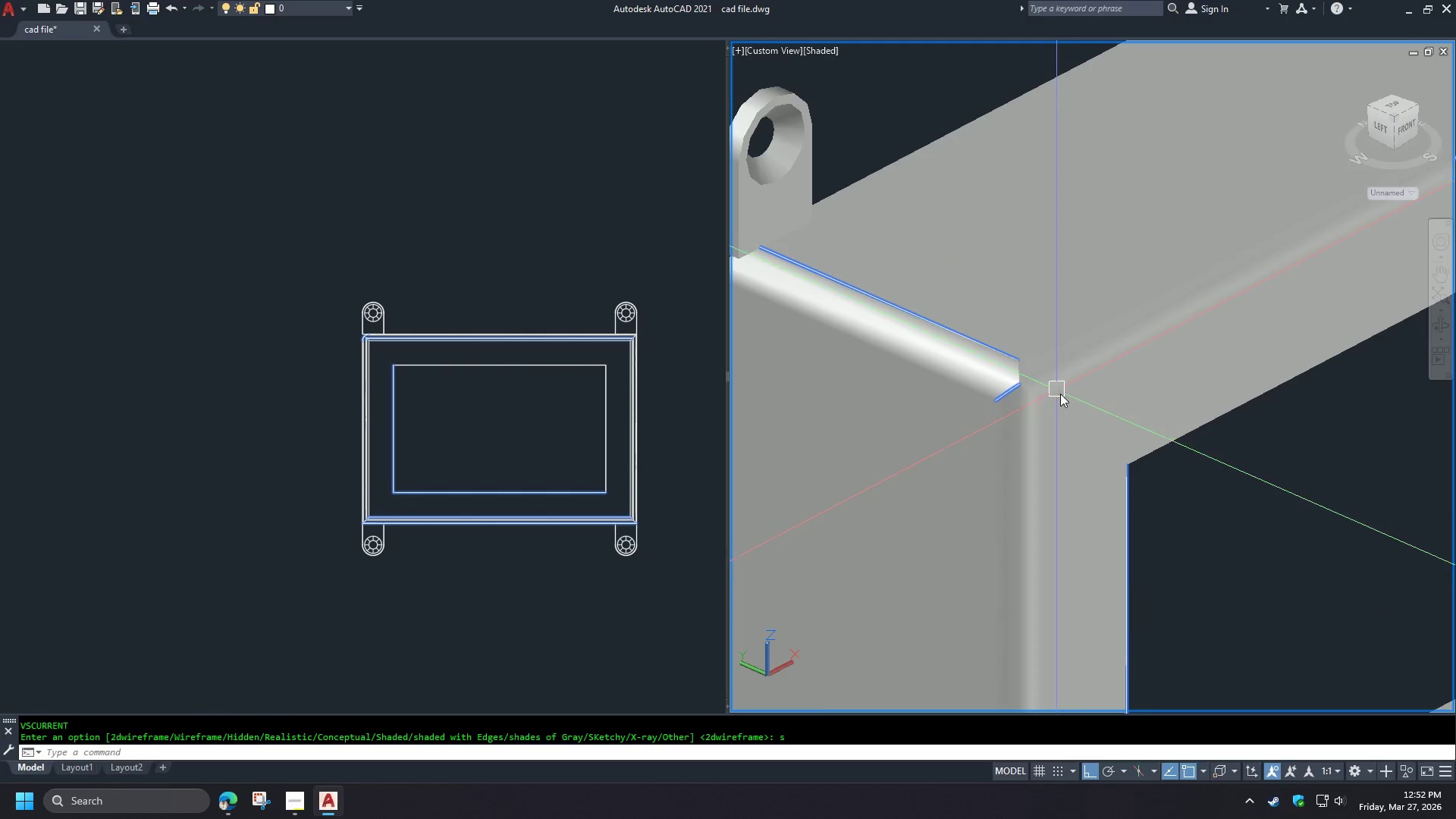 
hold_key(key=ShiftLeft, duration=1.5)
 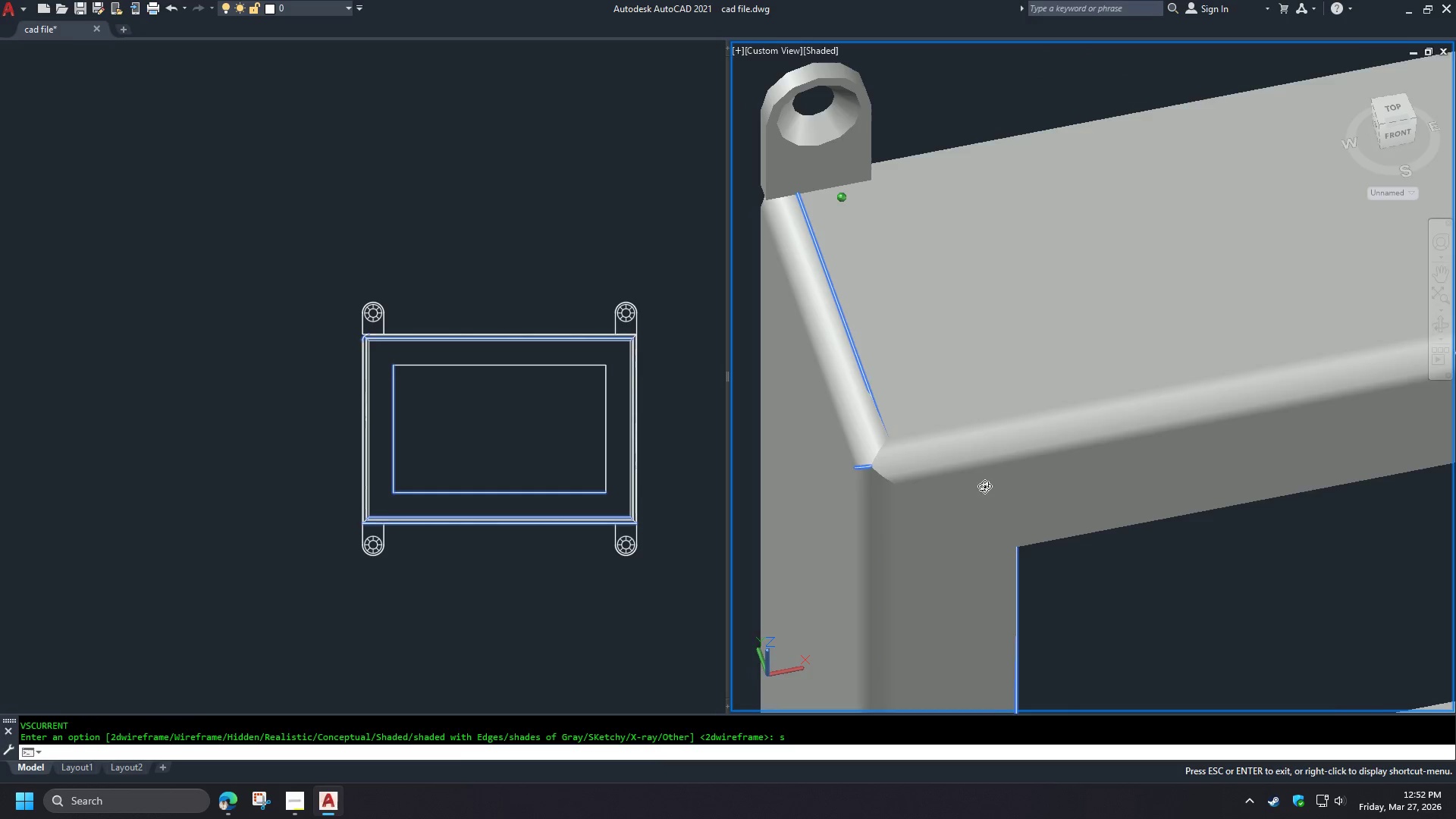 
hold_key(key=ShiftLeft, duration=1.22)
 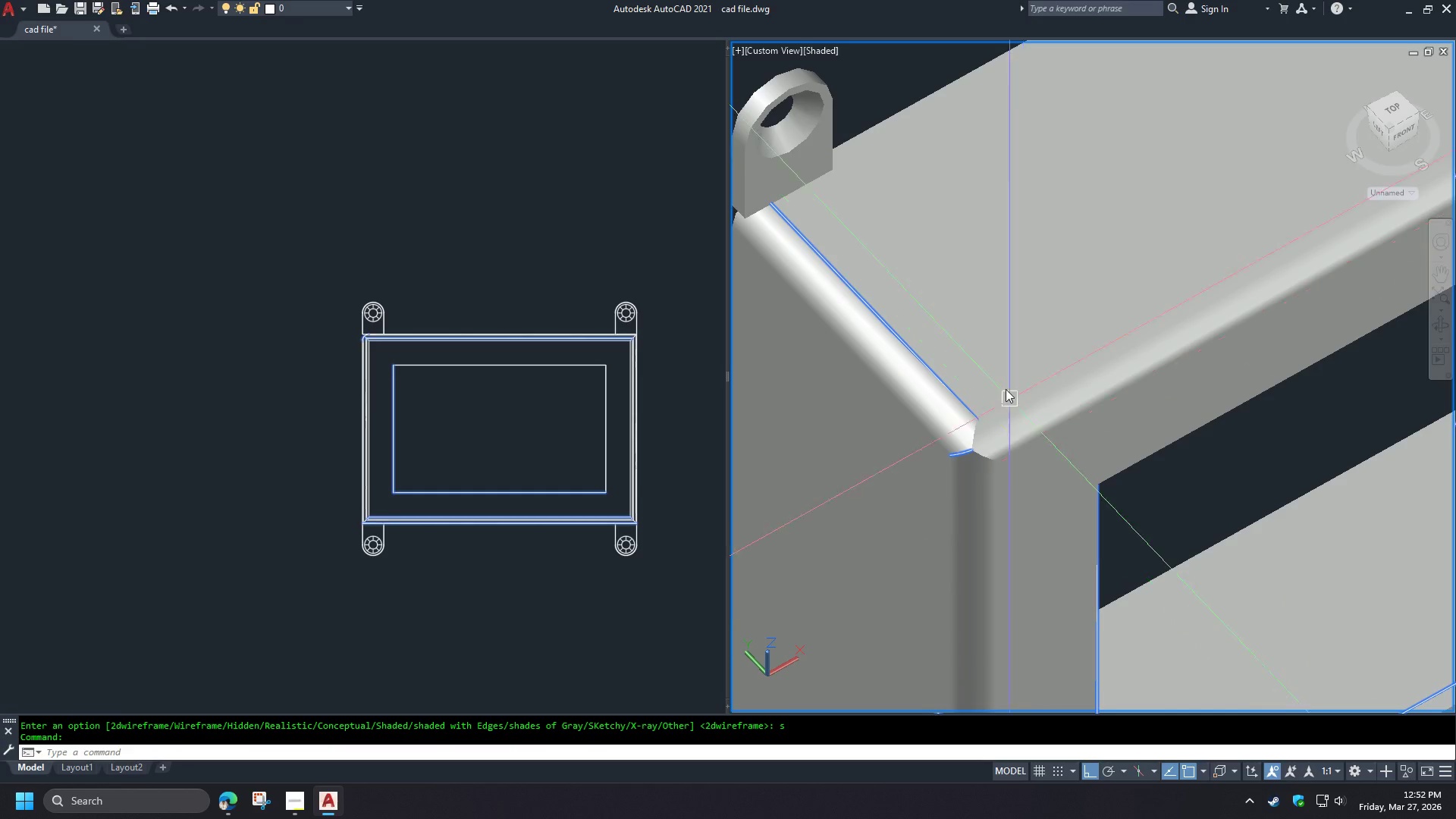 
key(Escape)
 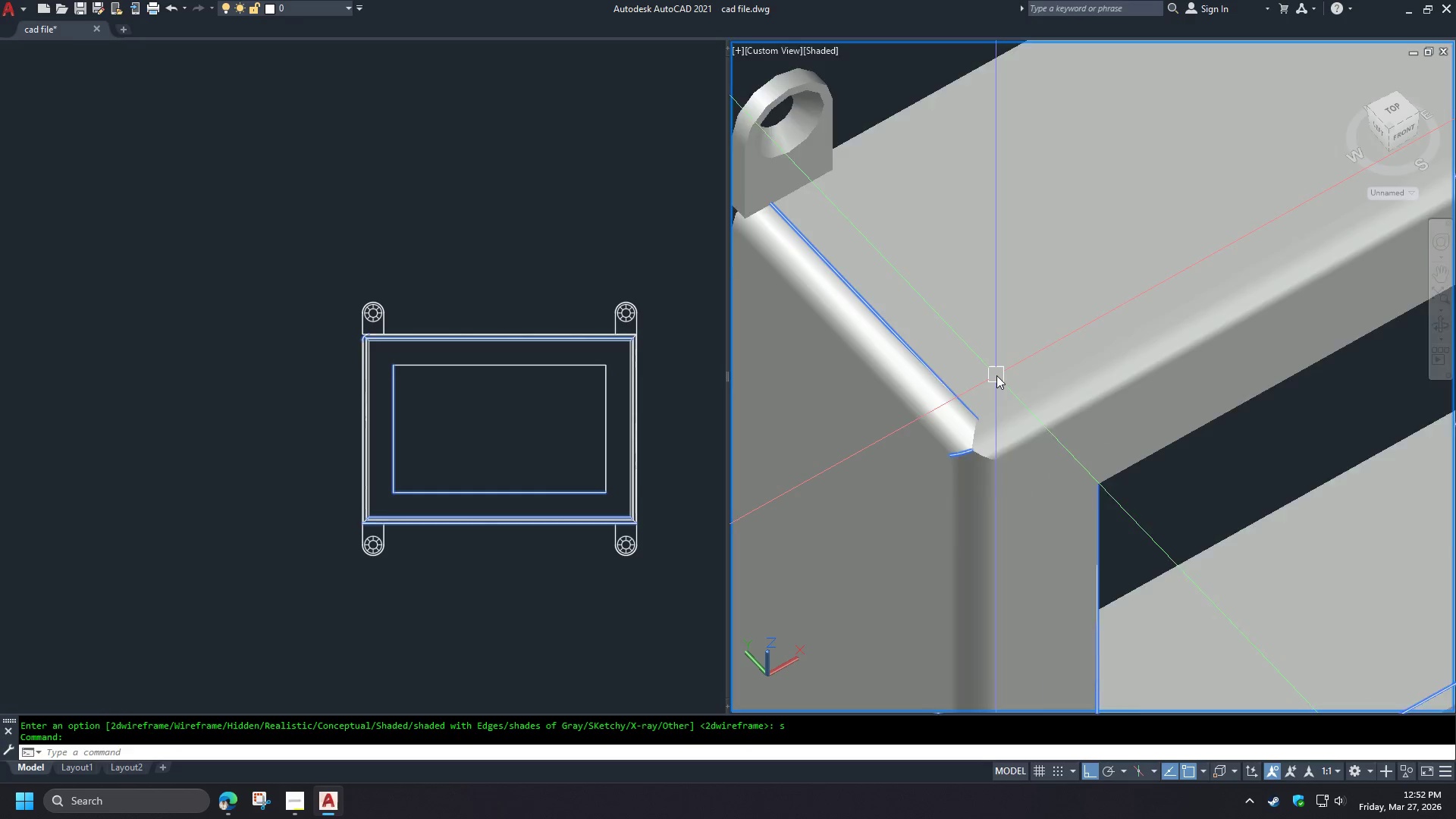 
scroll: coordinate [996, 375], scroll_direction: up, amount: 1.0
 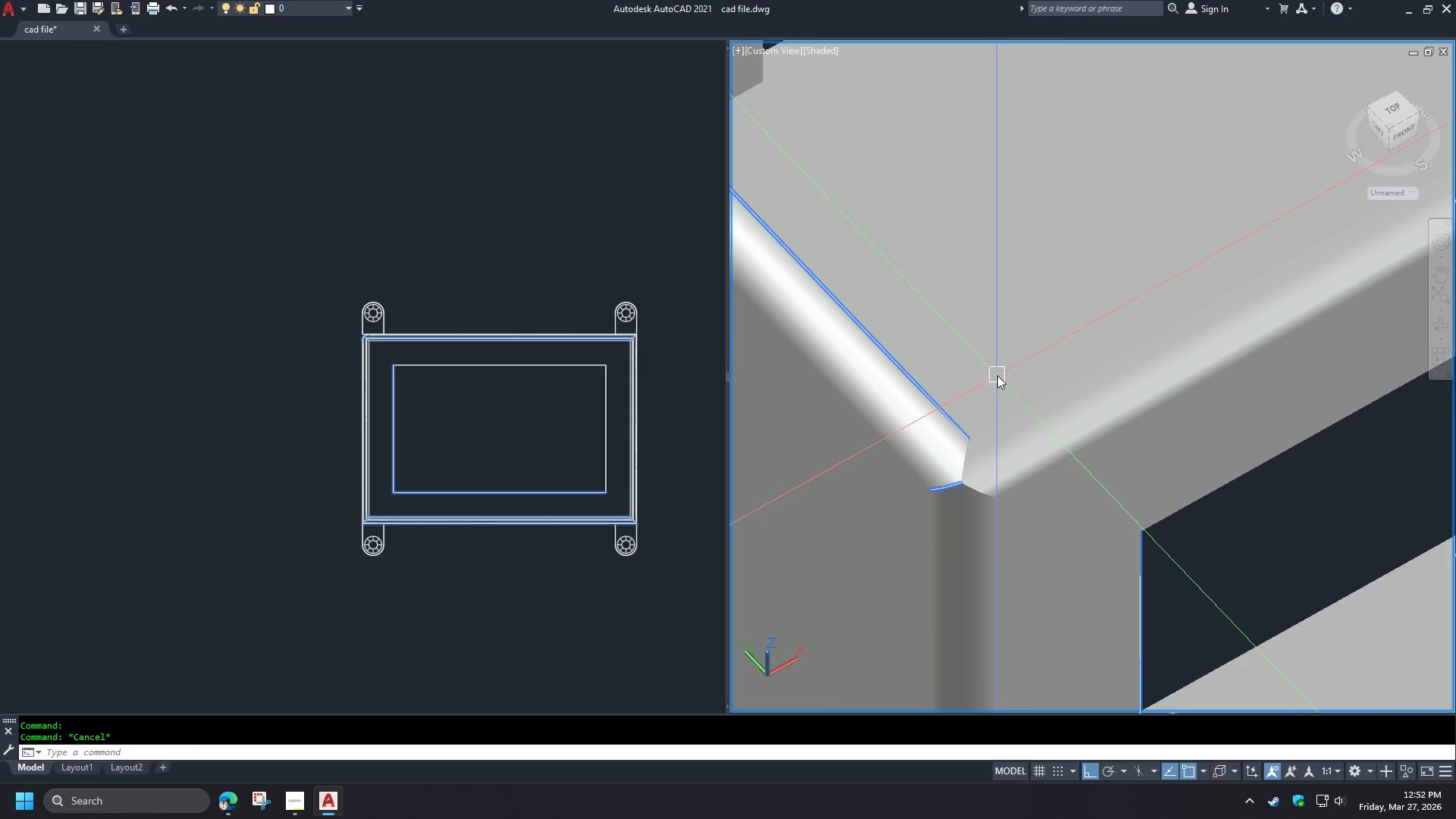 
type(re )
 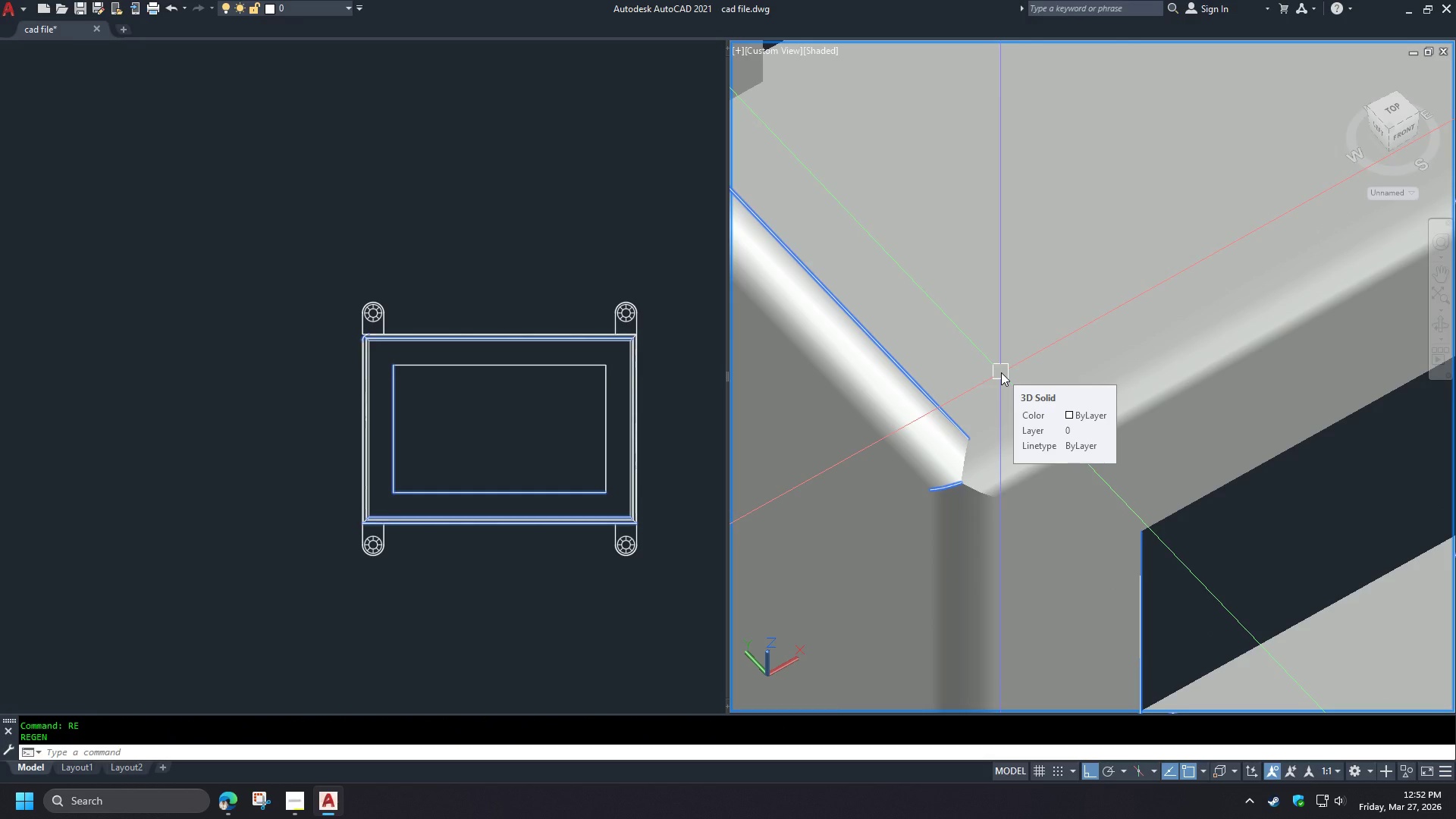 
wait(5.5)
 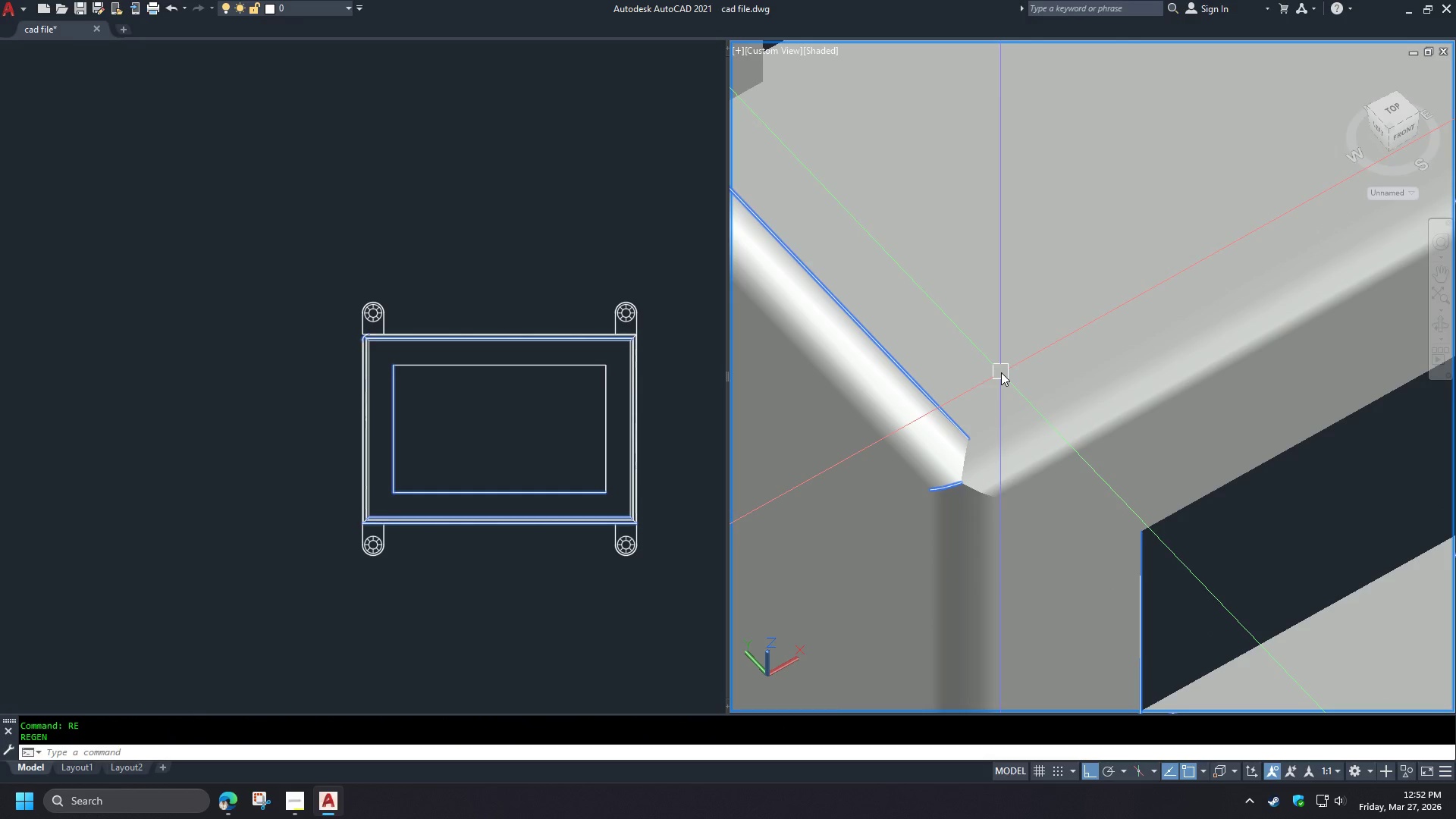 
scroll: coordinate [958, 504], scroll_direction: up, amount: 3.0
 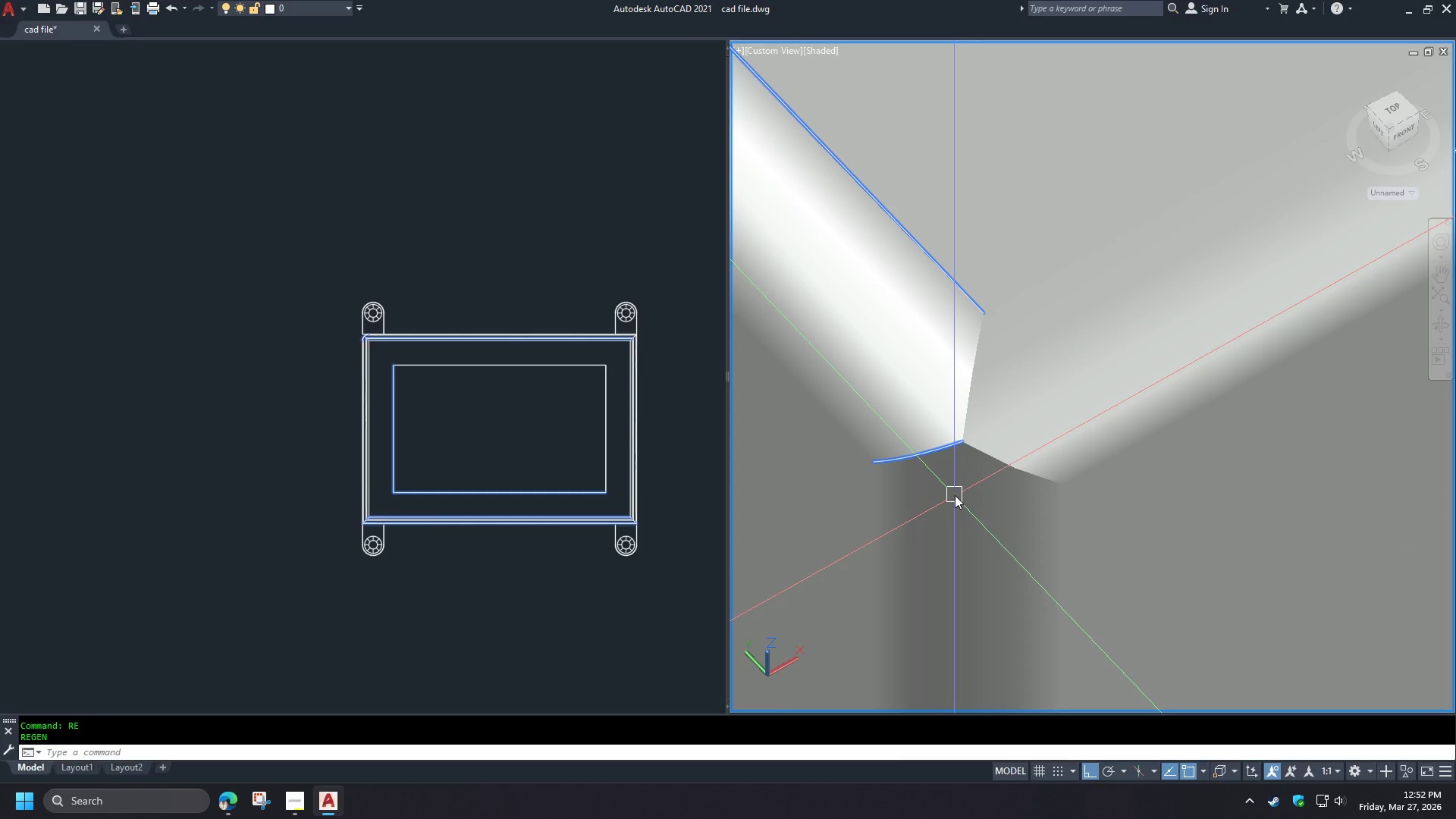 
type( f )
key(Escape)
type(fil)
 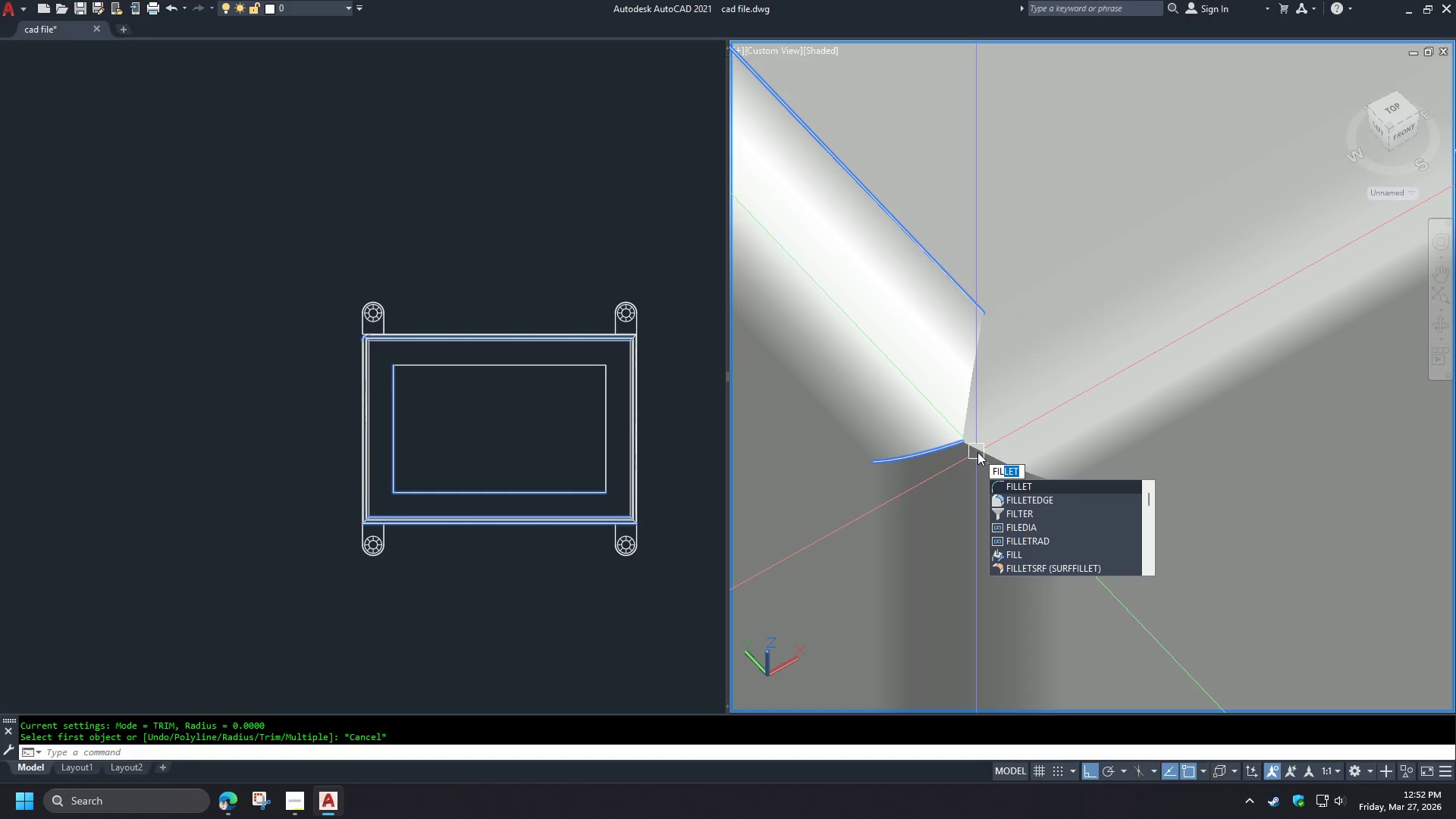 
wait(10.67)
 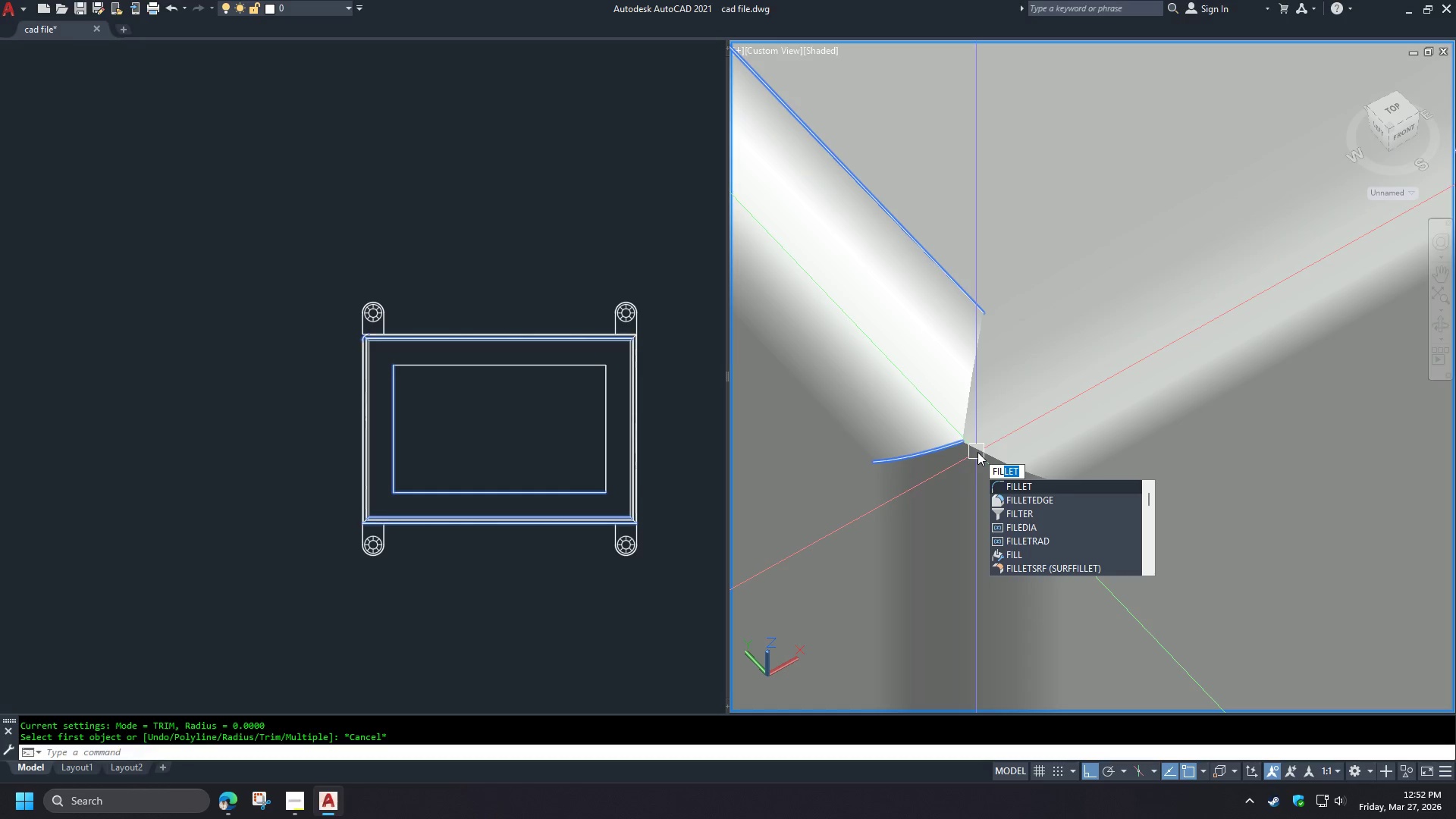 
key(Escape)
 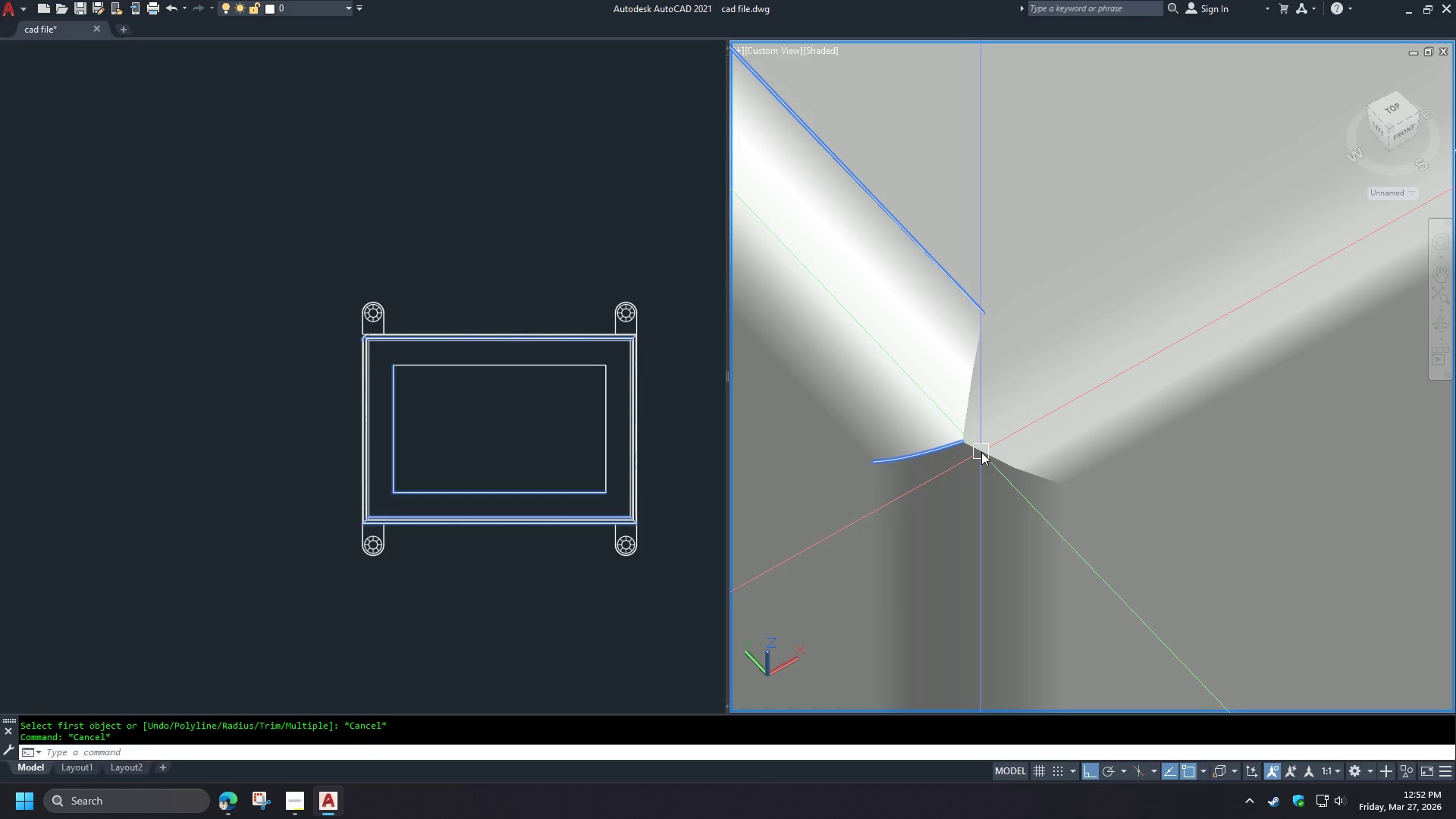 
key(Escape)
 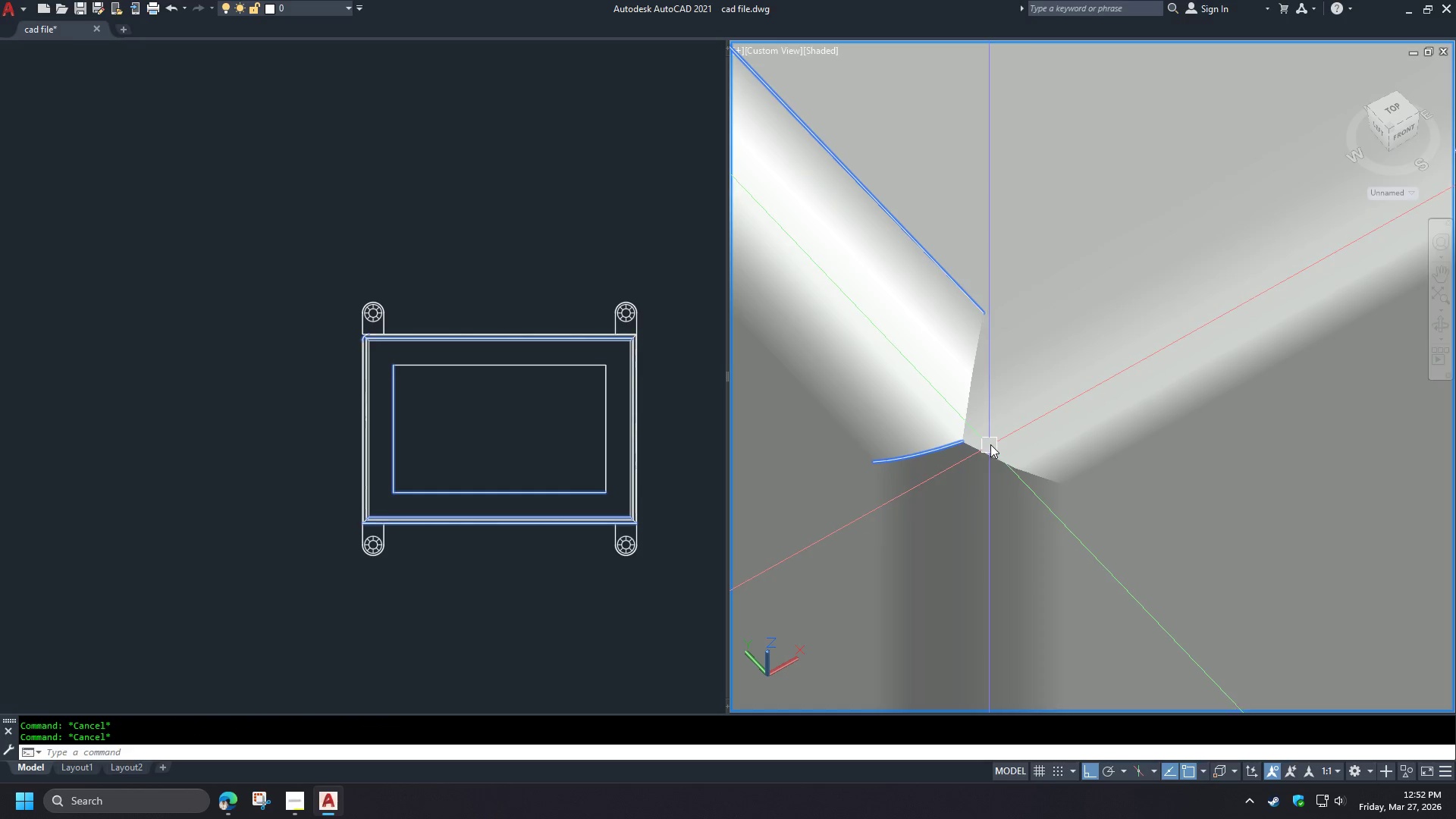 
type(re )
 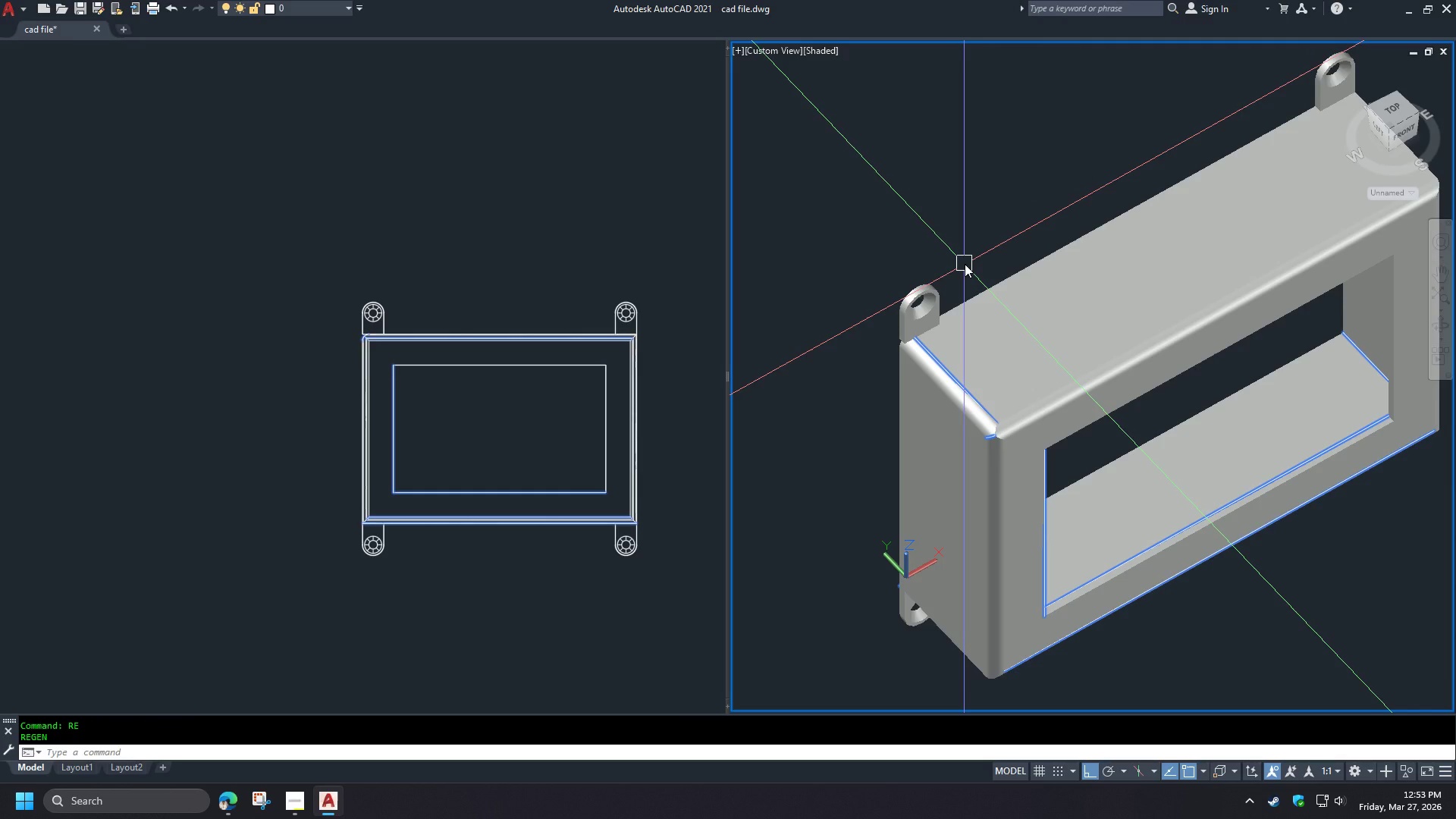 
scroll: coordinate [1000, 434], scroll_direction: down, amount: 5.0
 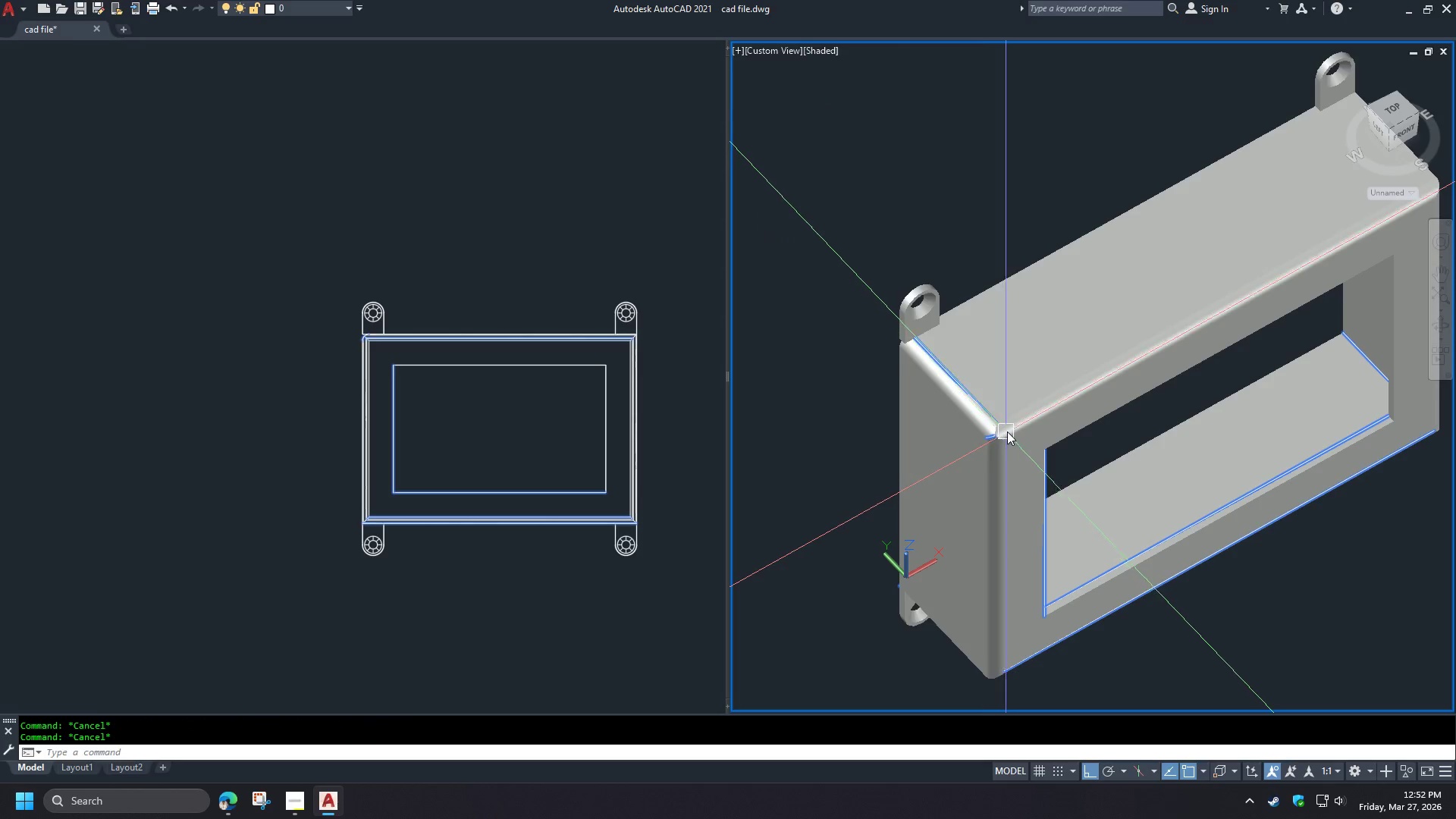 
wait(14.51)
 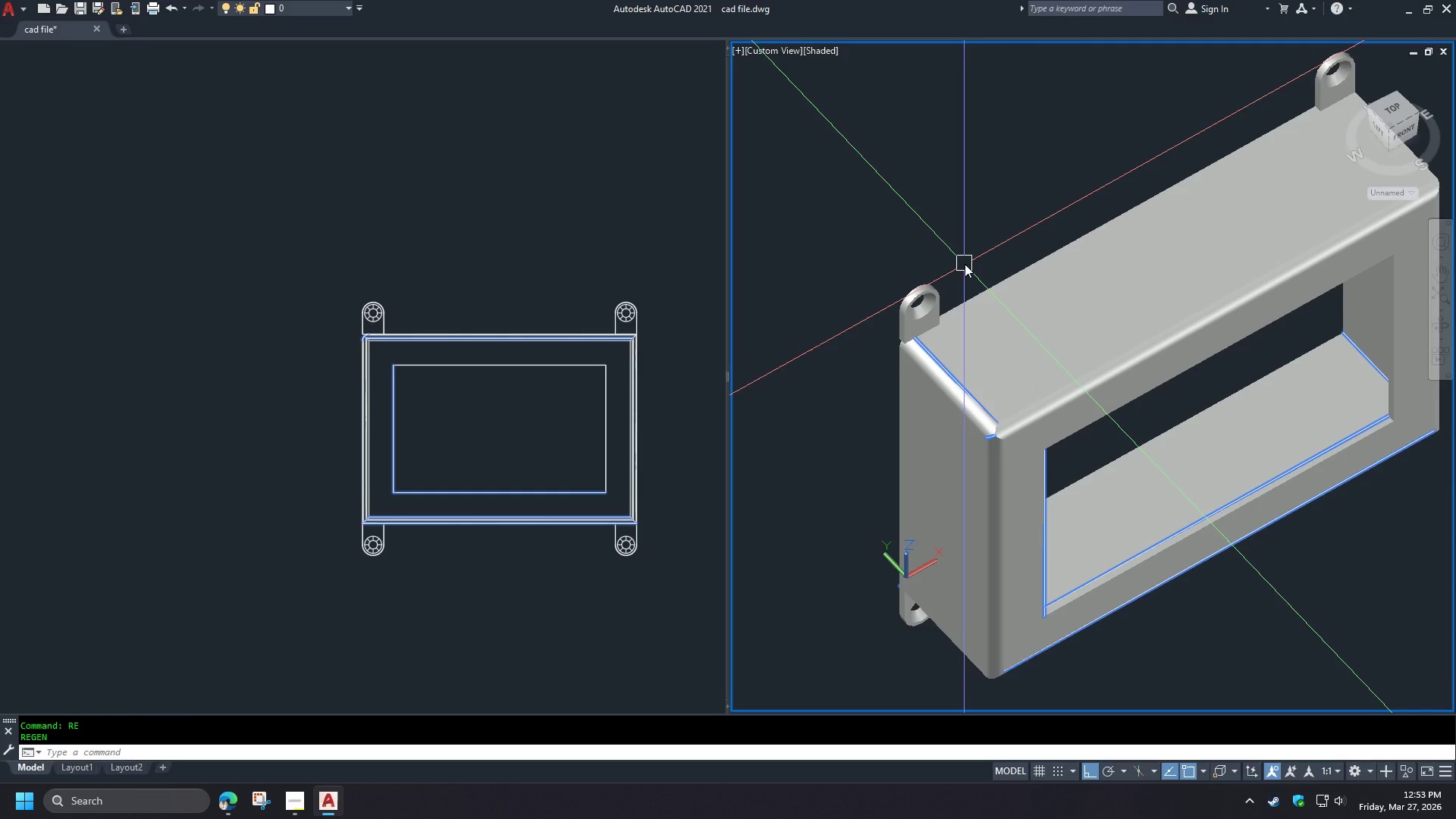 
mouse_move([983, 297])
 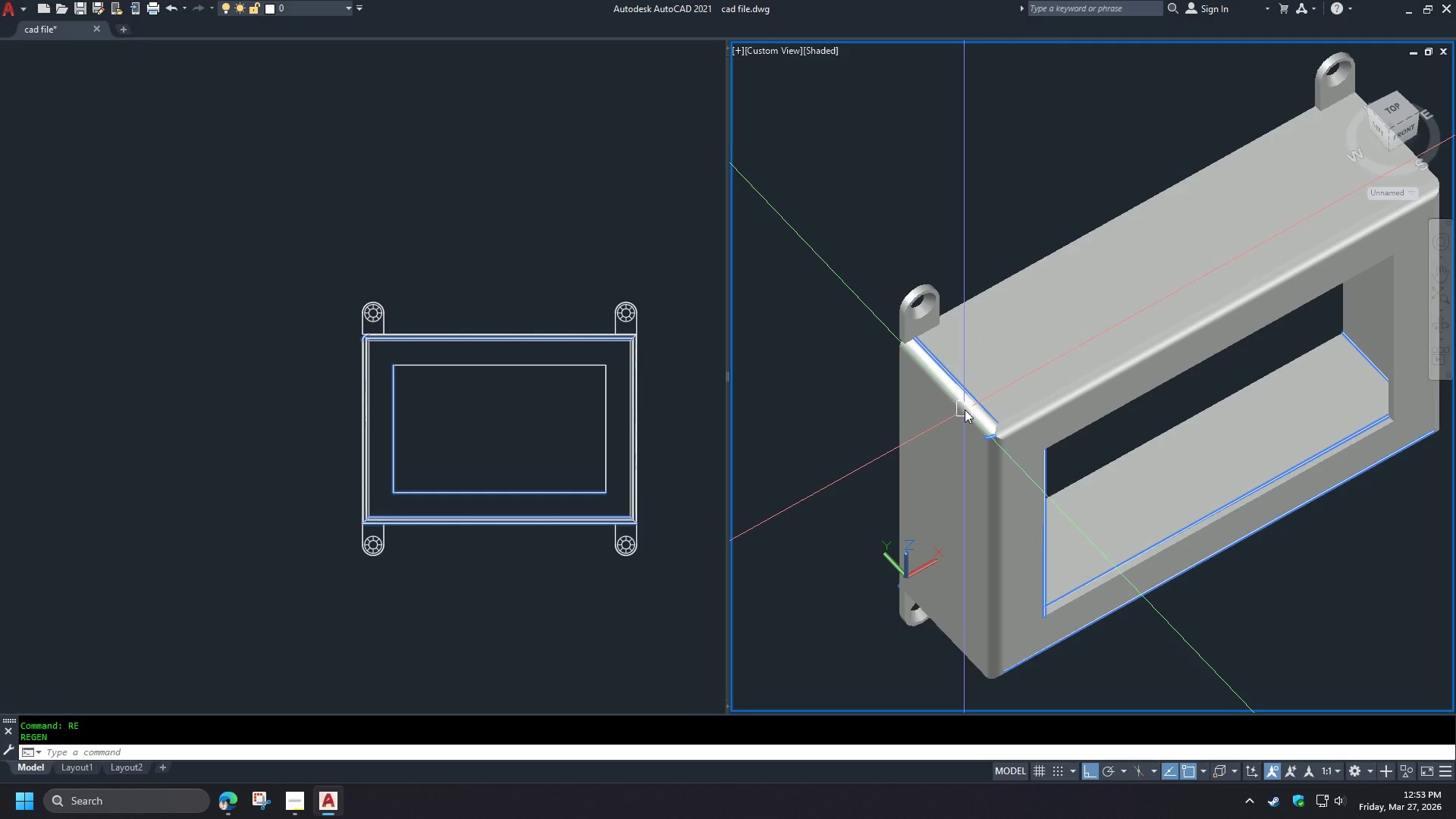 
hold_key(key=ShiftLeft, duration=1.5)
 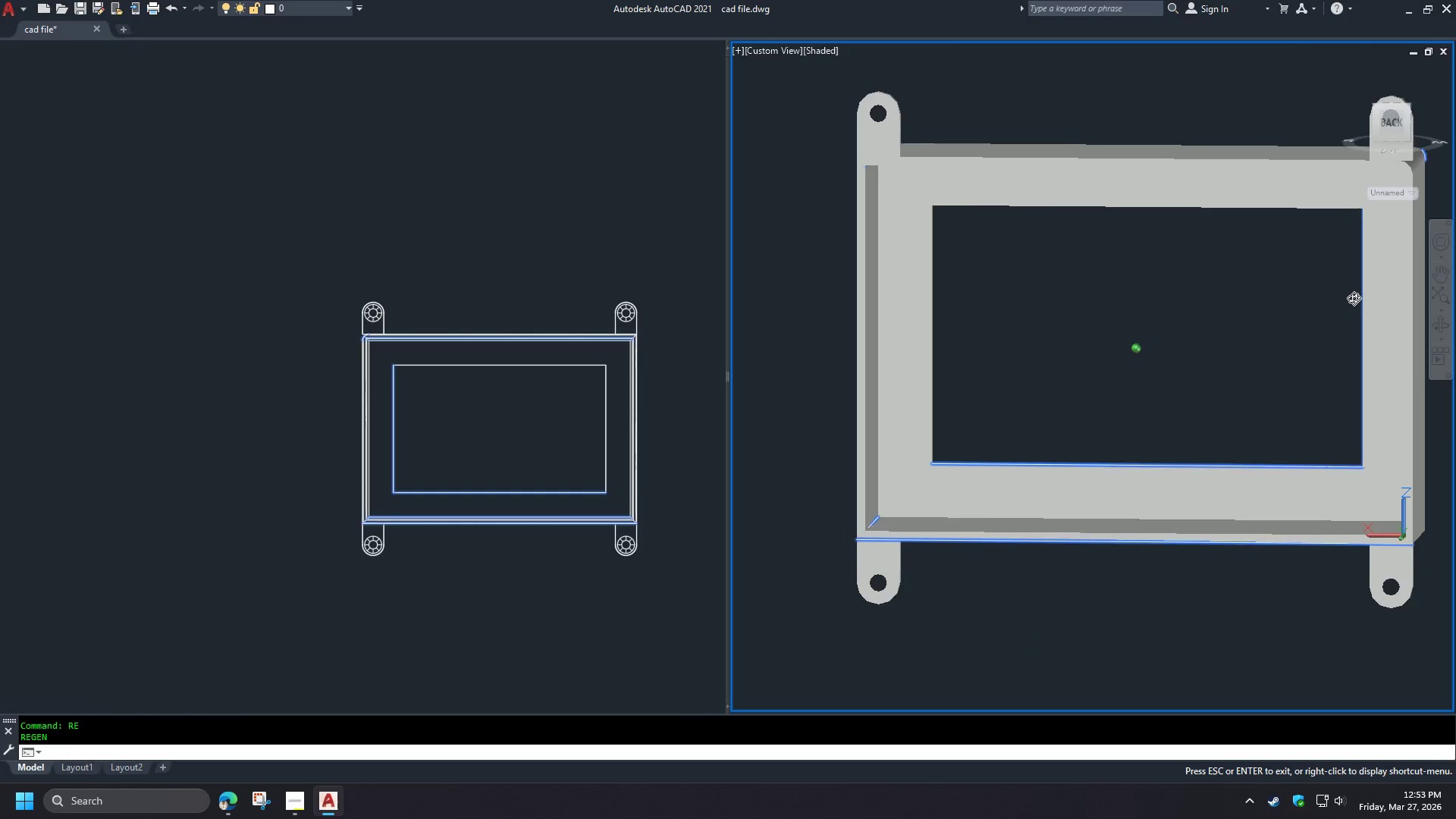 
hold_key(key=ShiftLeft, duration=1.5)
 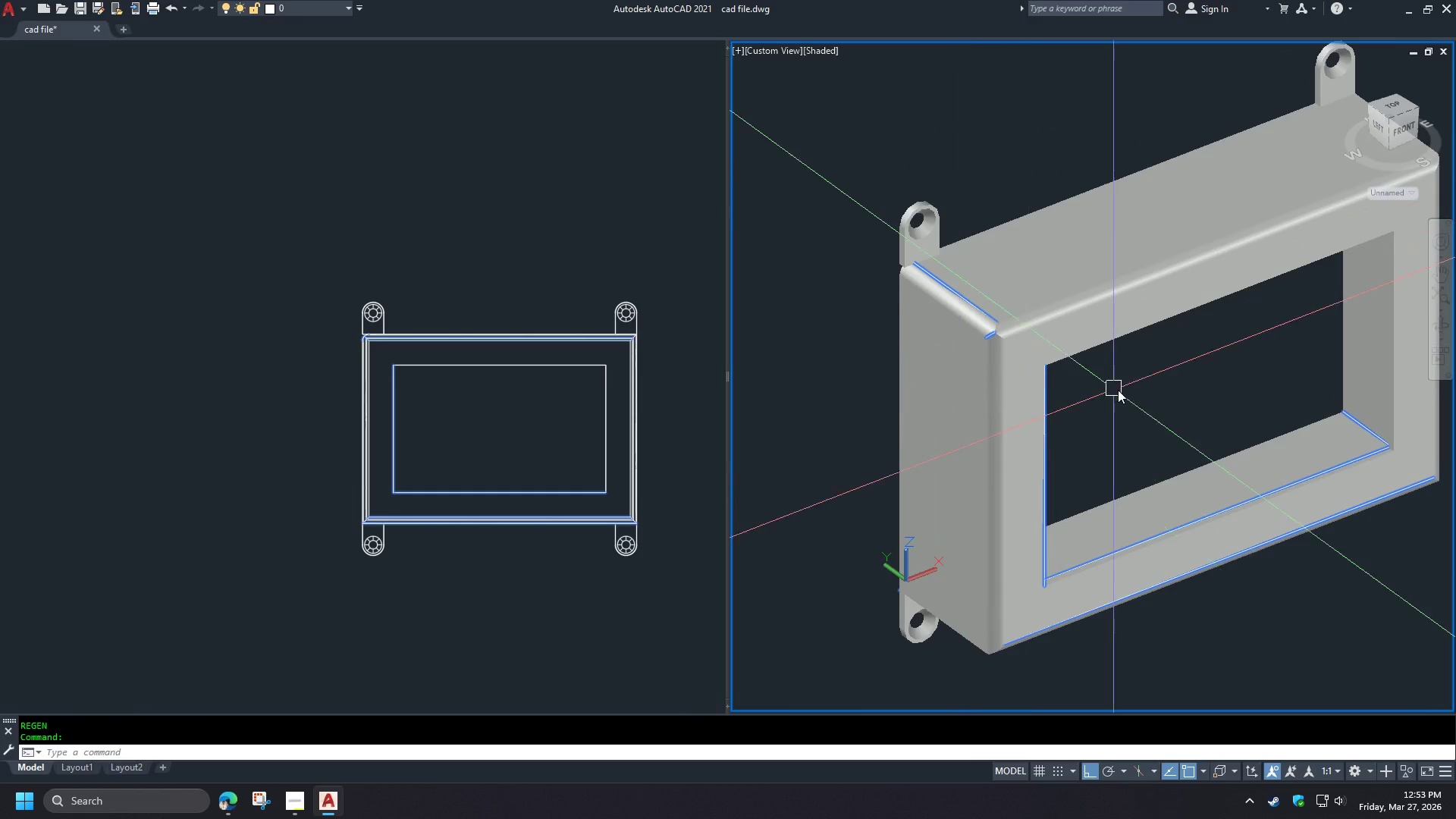 
hold_key(key=ShiftLeft, duration=0.33)
 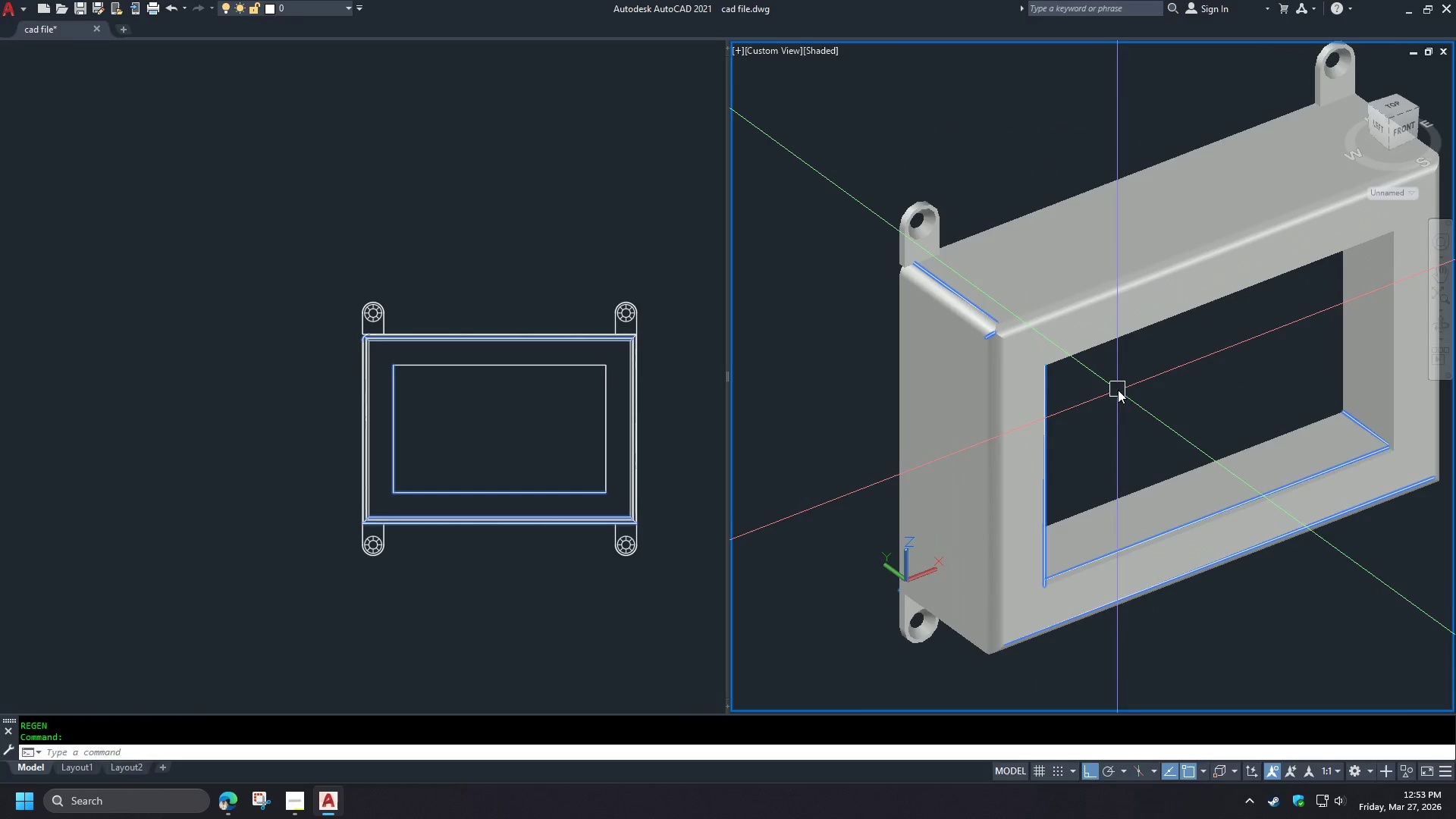 
type(vs  )
 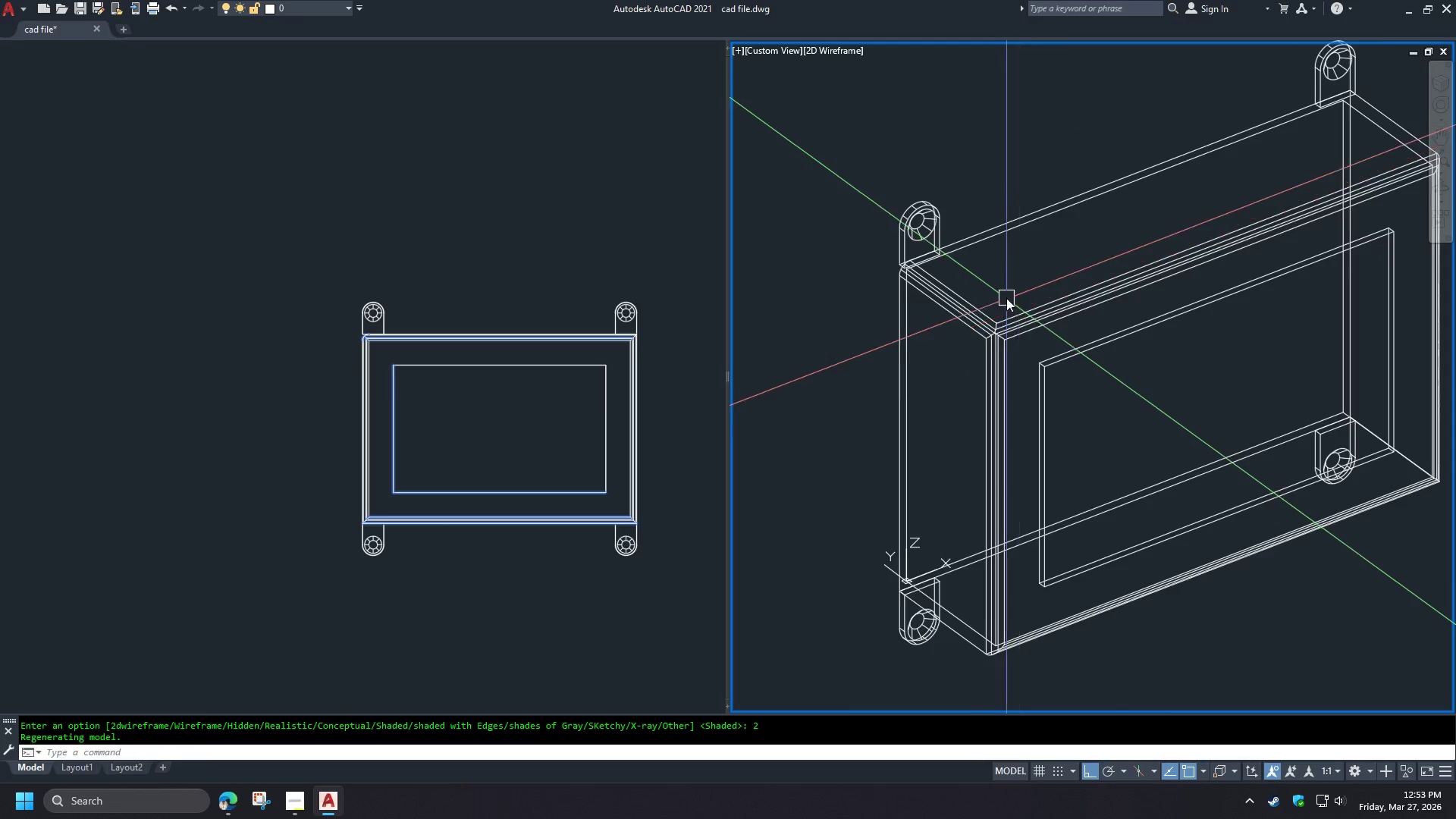 
hold_key(key=ShiftLeft, duration=1.5)
 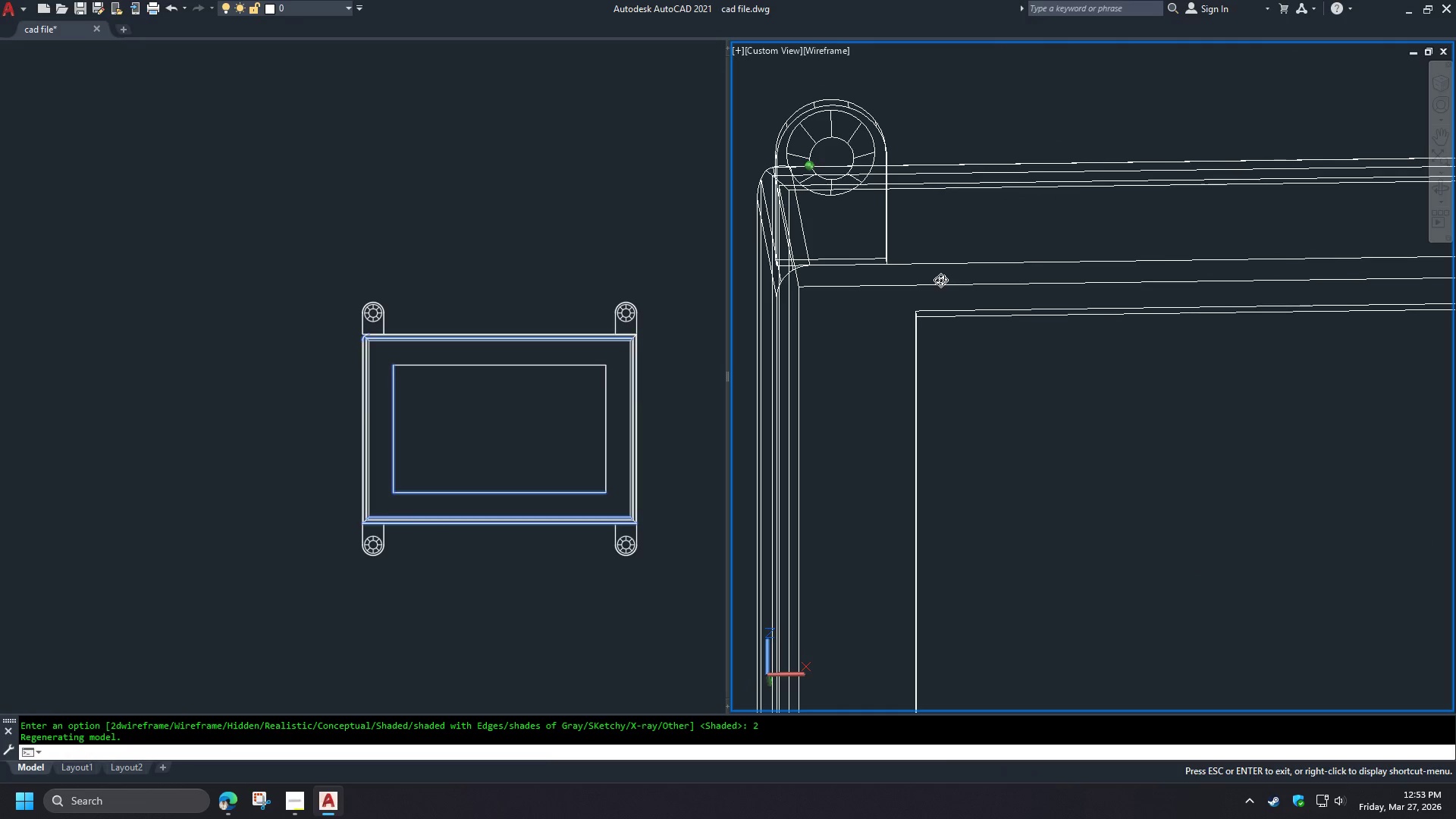 
scroll: coordinate [1005, 295], scroll_direction: up, amount: 2.0
 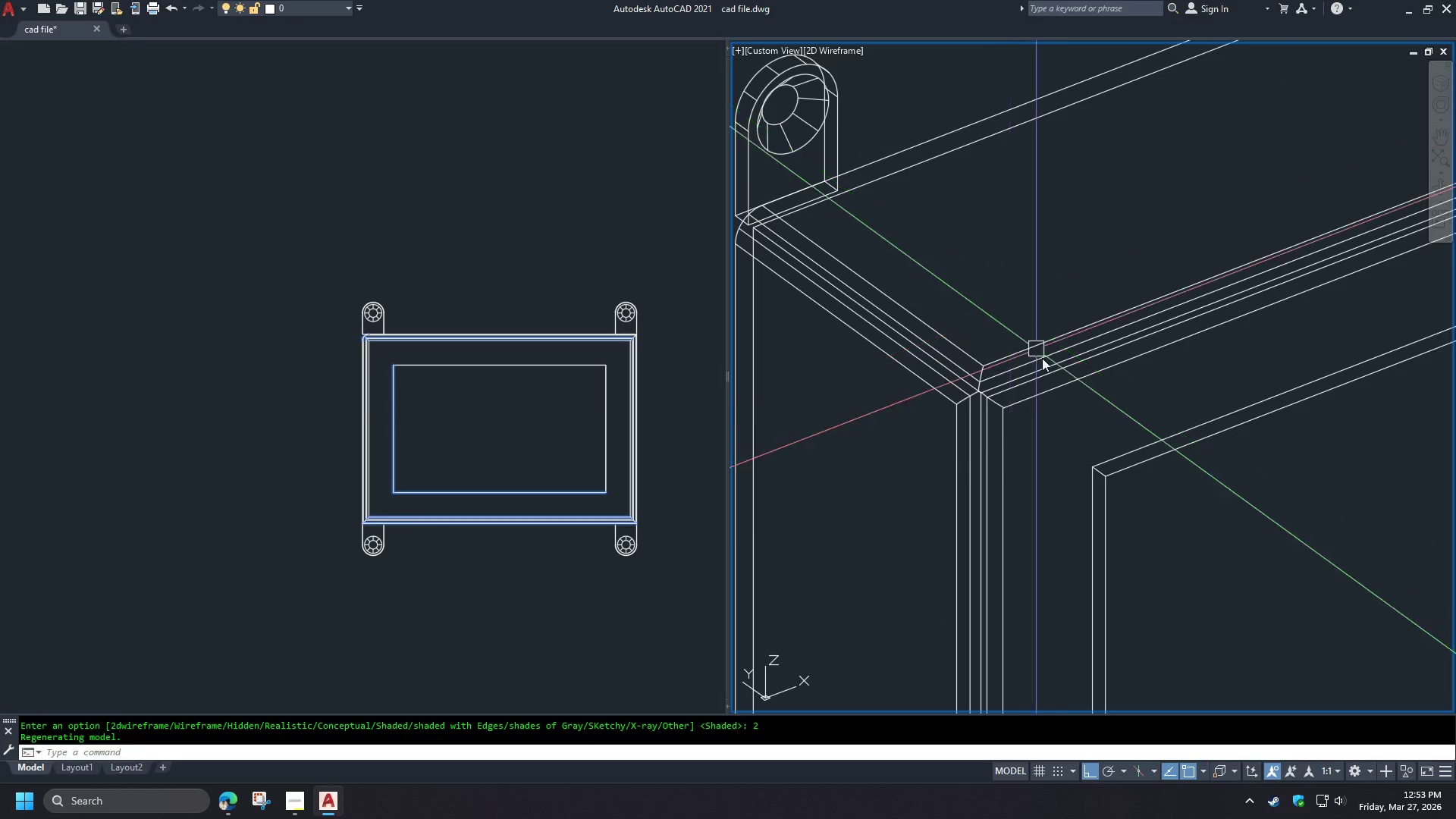 
hold_key(key=ShiftLeft, duration=1.51)
 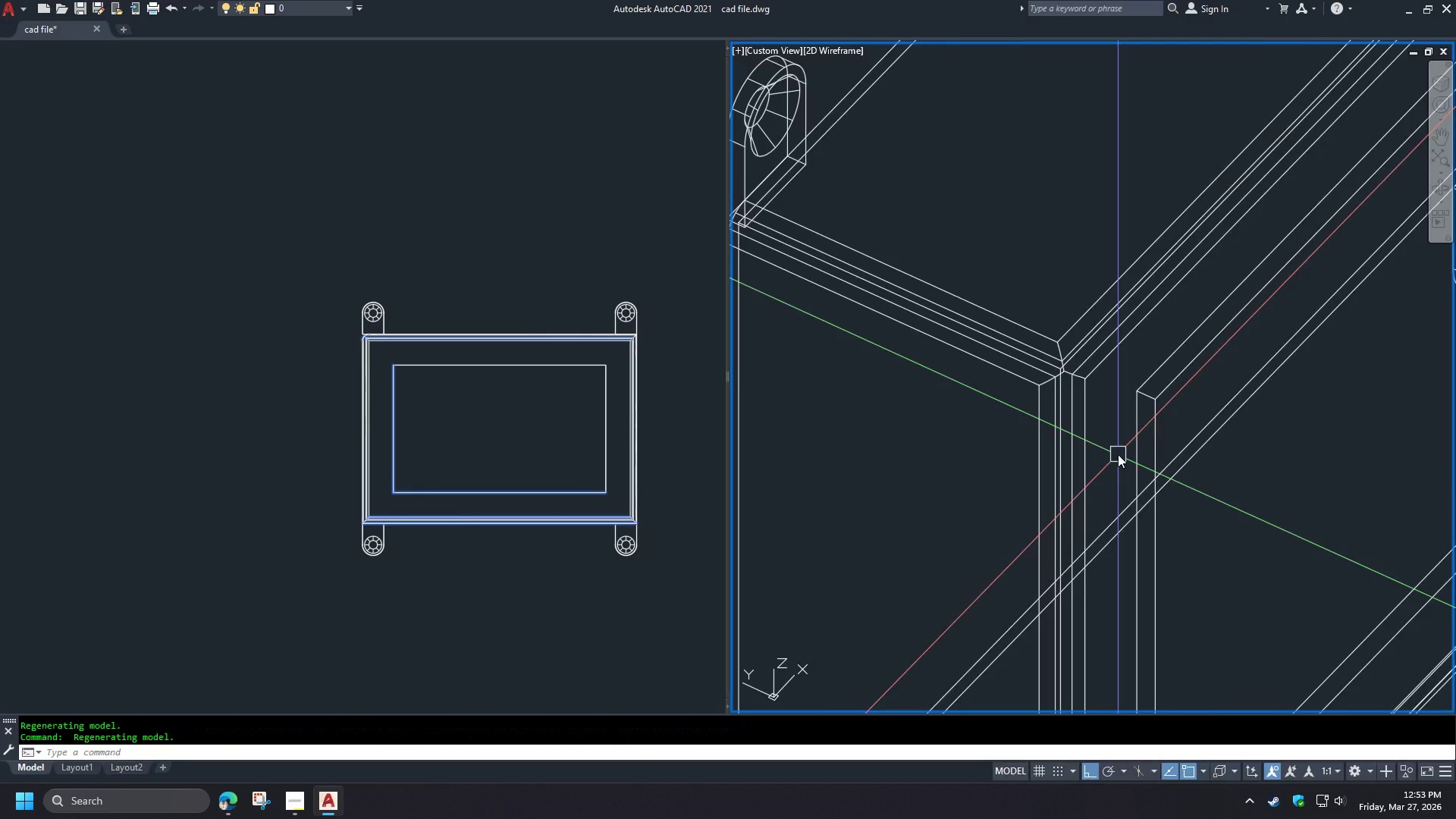 
hold_key(key=ShiftLeft, duration=0.47)
 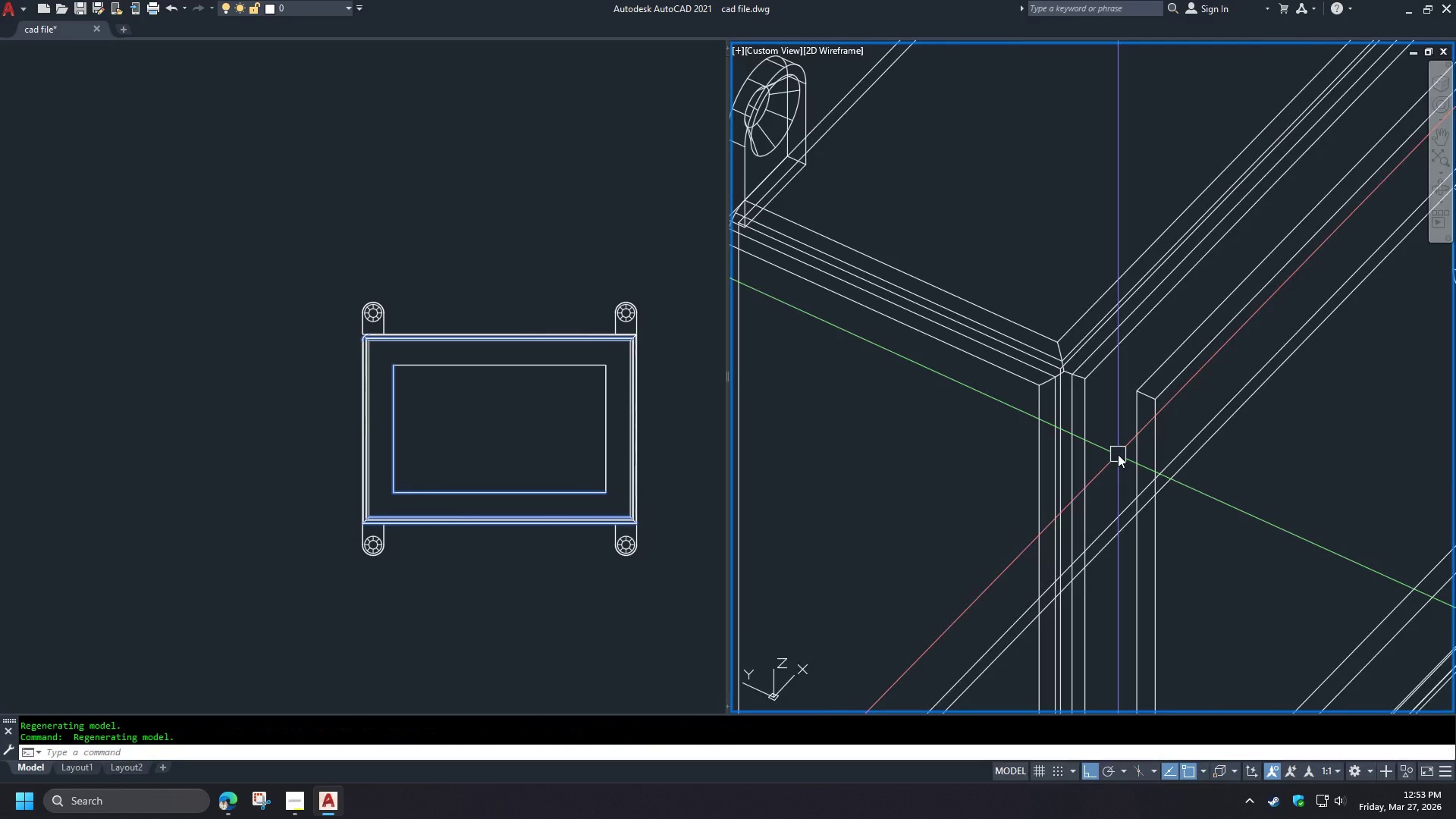 
key(Control+Z)
 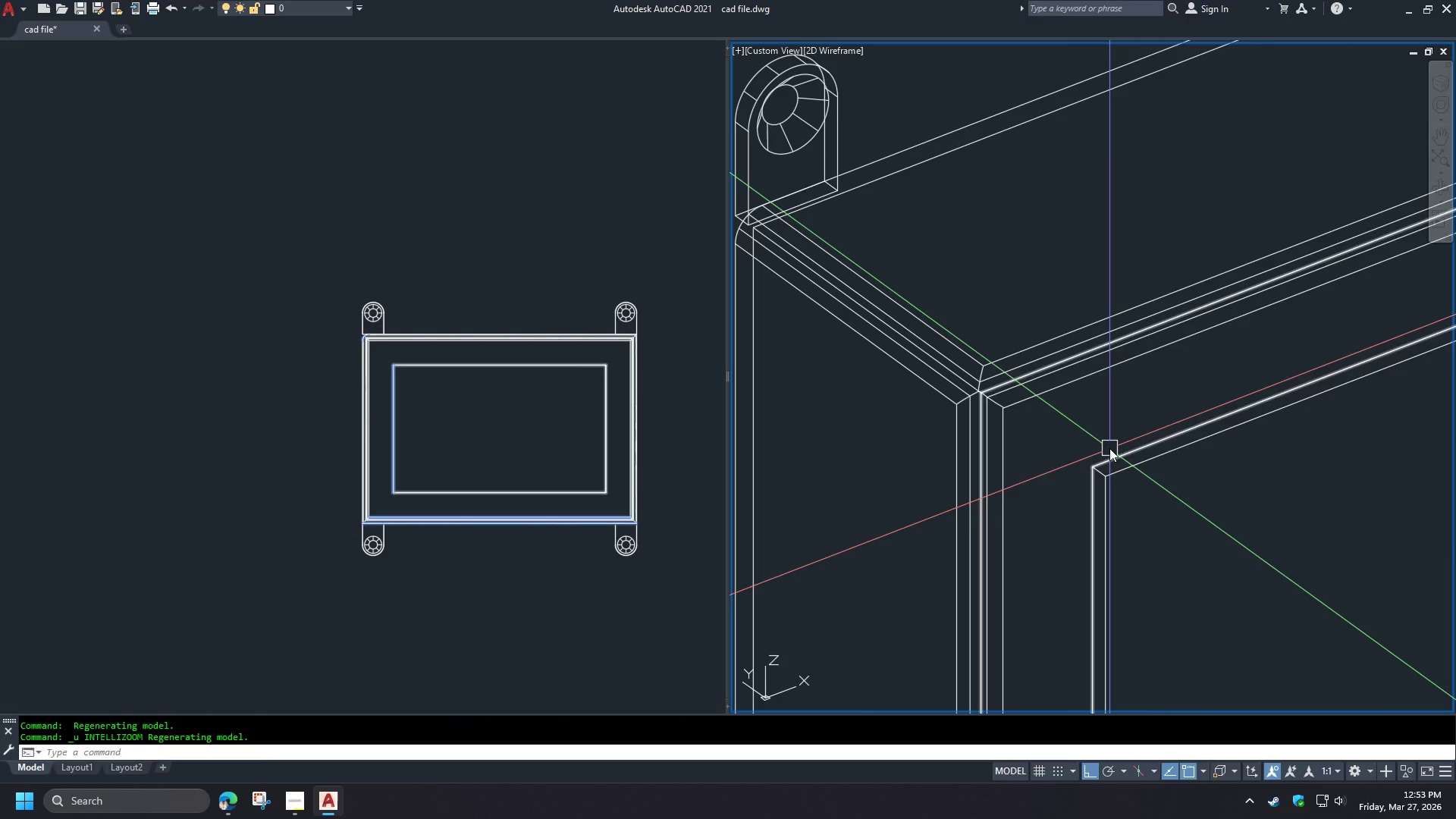 
key(Control+Z)
 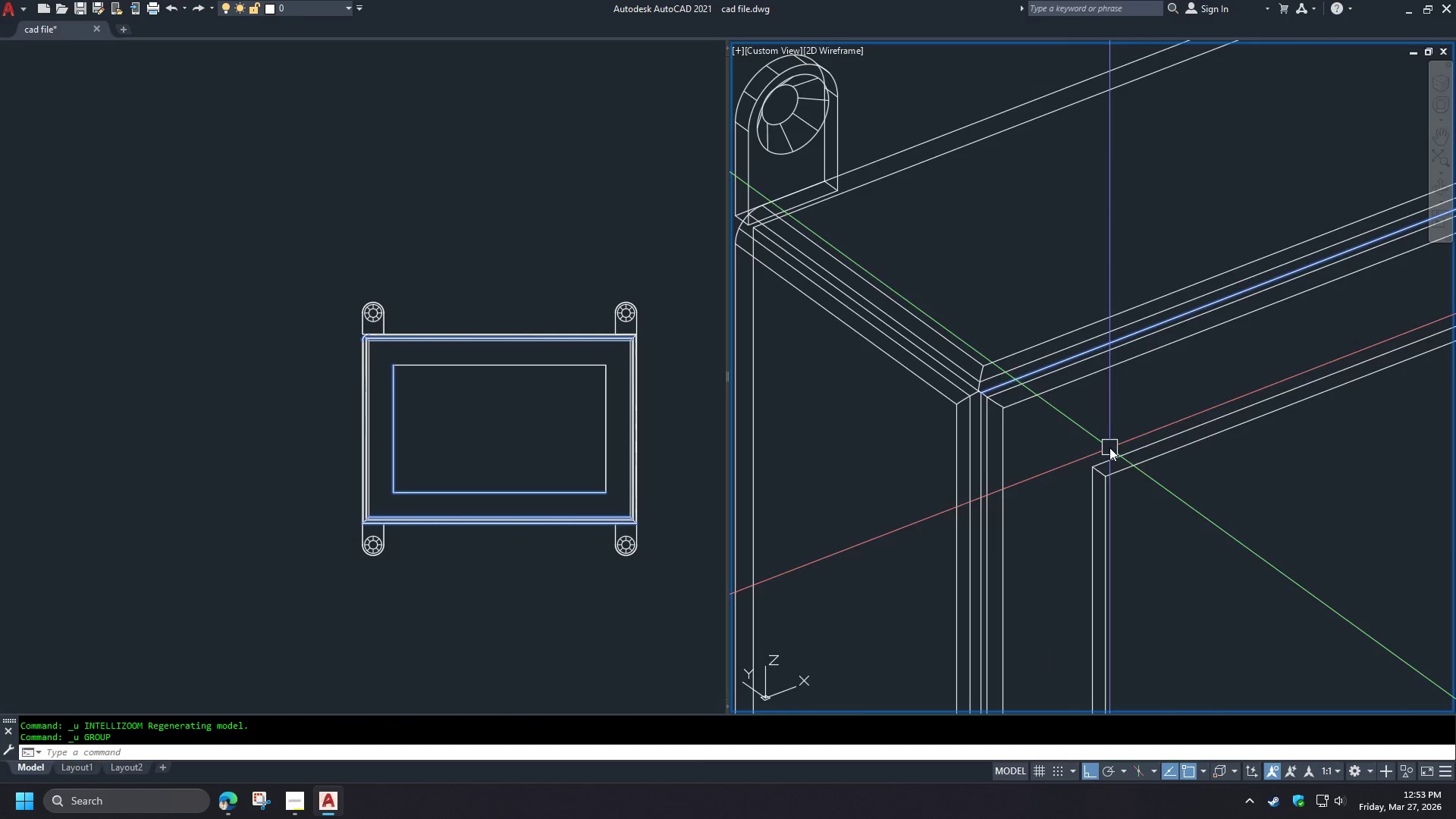 
key(Control+Z)
 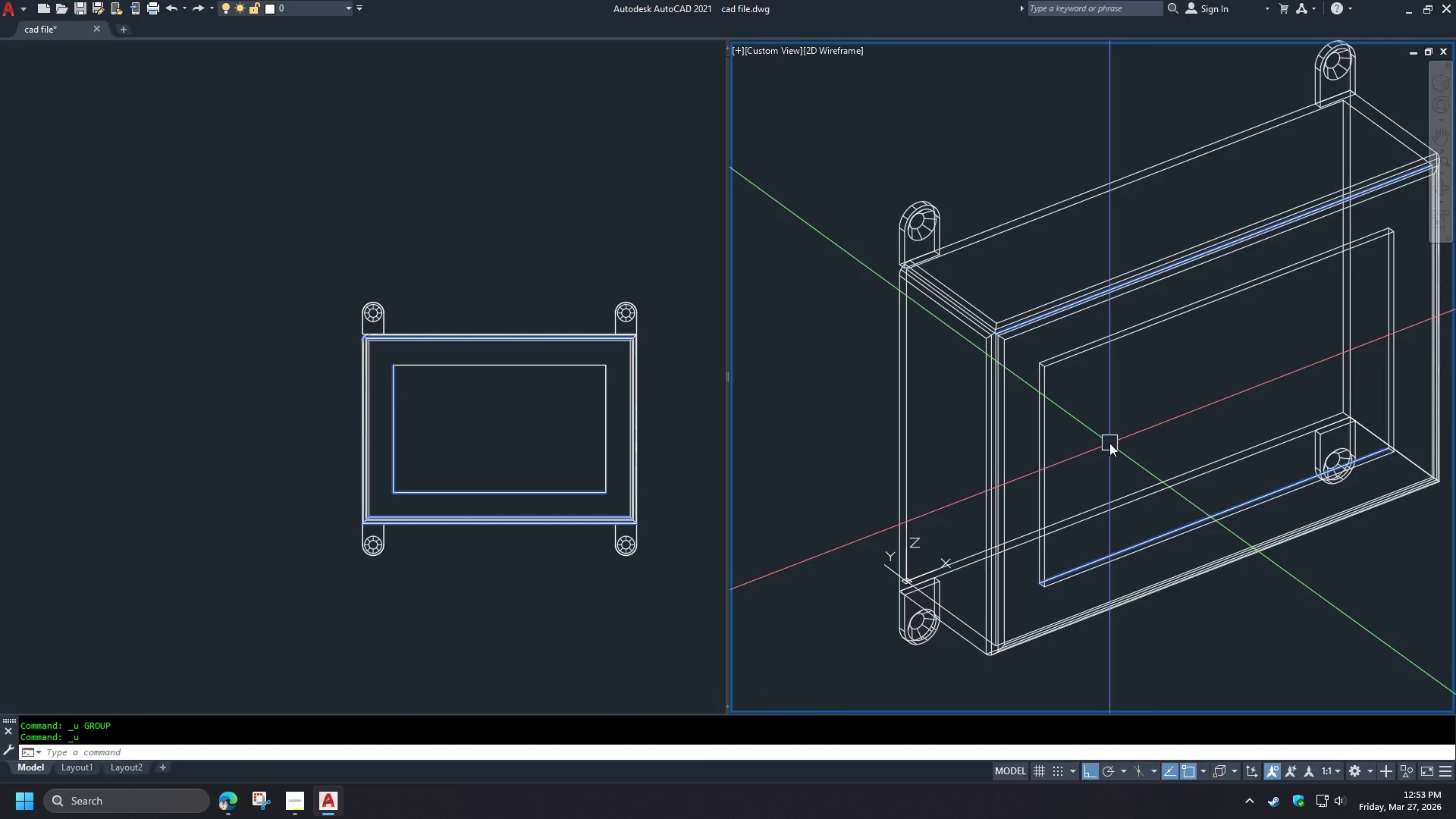 
key(Control+Z)
 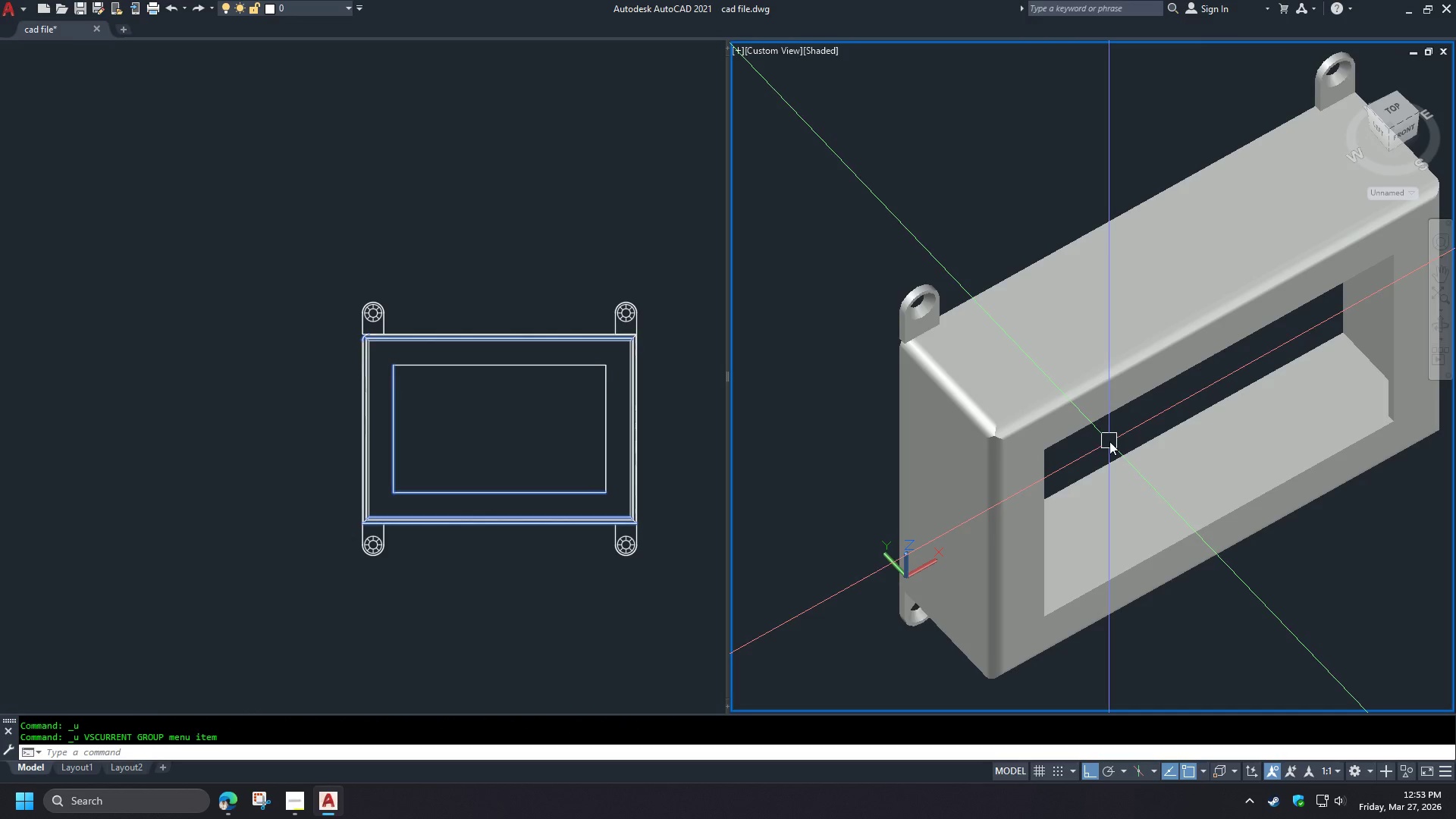 
key(Control+Z)
 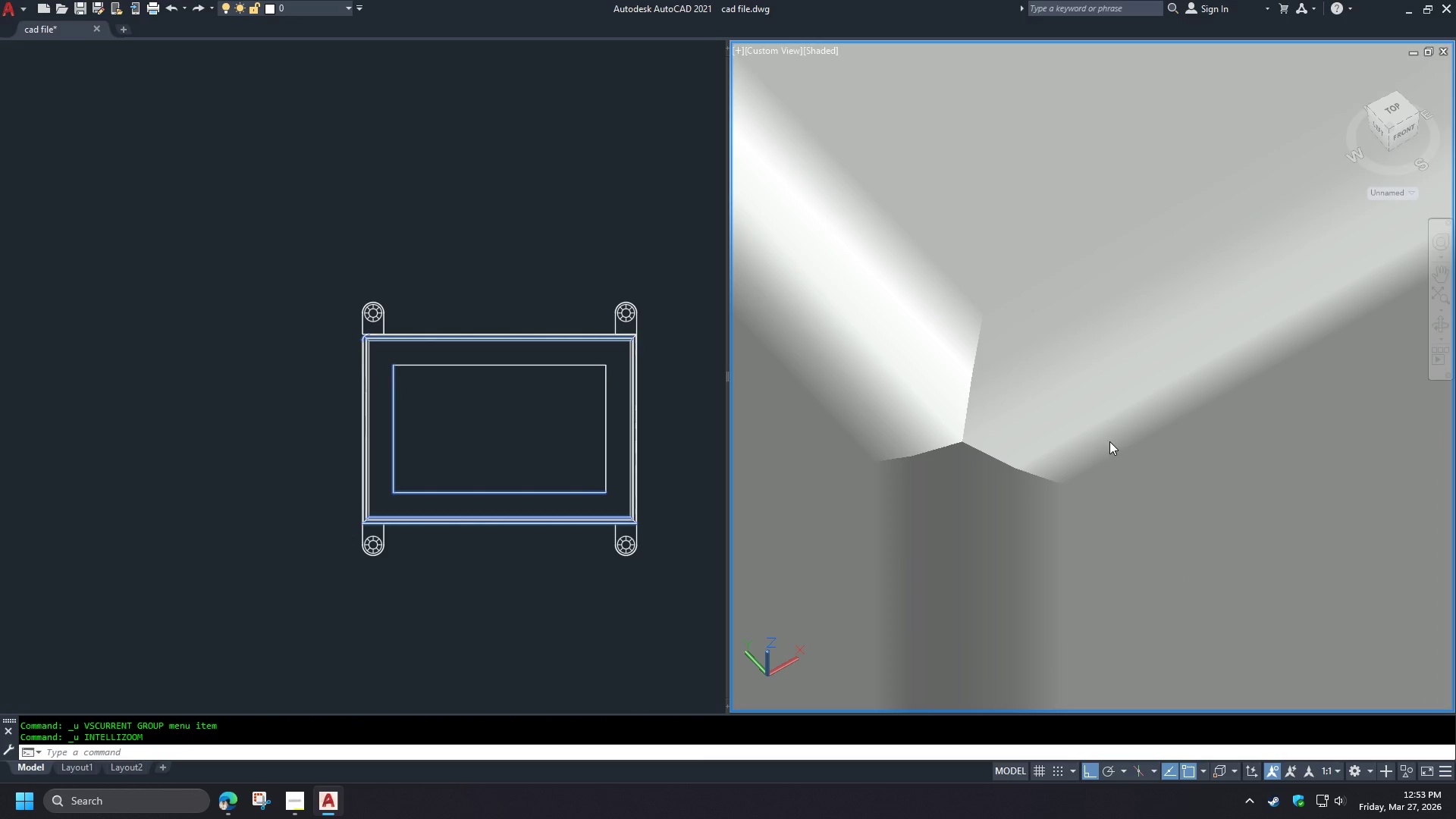 
key(Control+Z)
 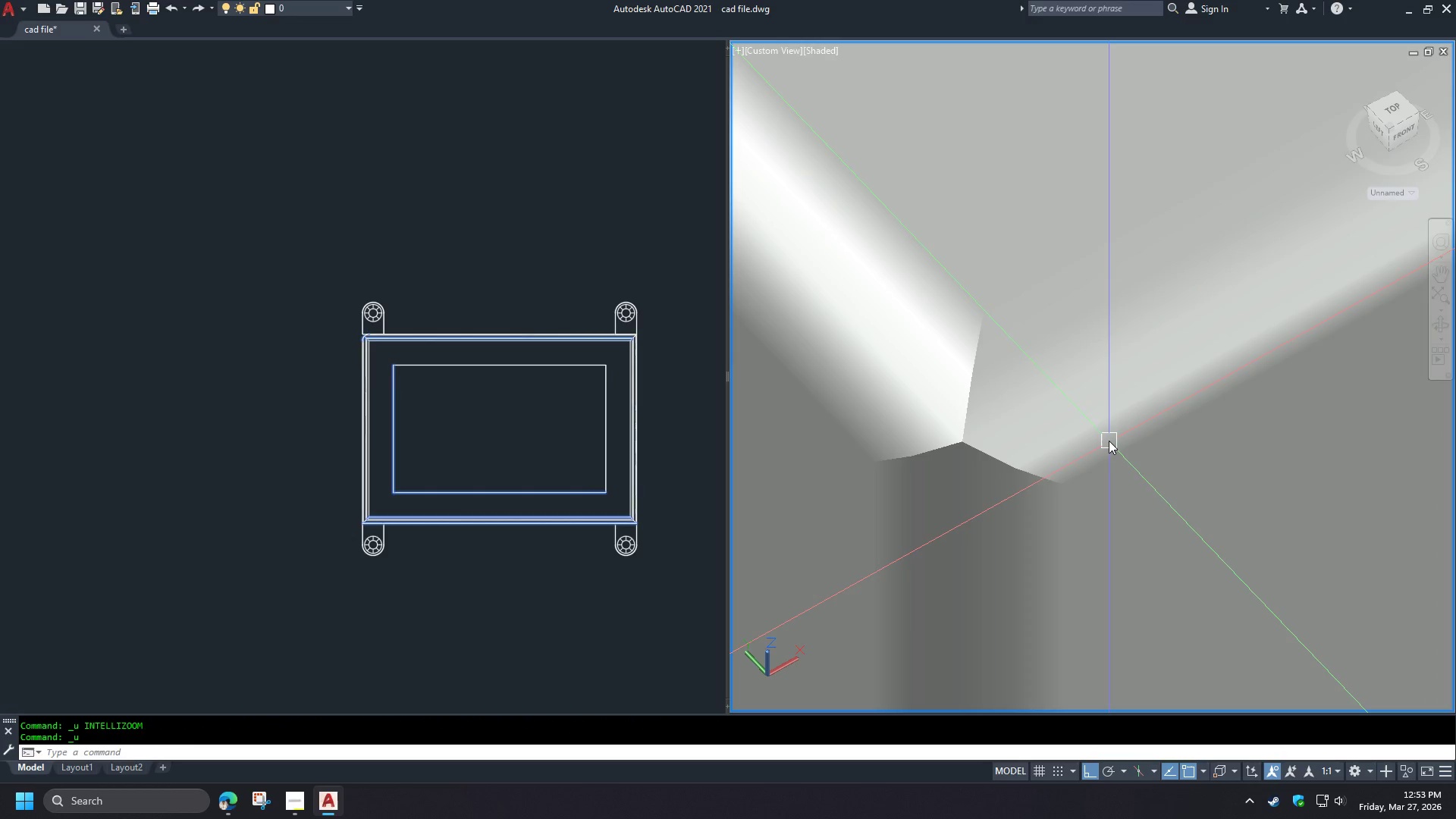 
key(Control+Z)
 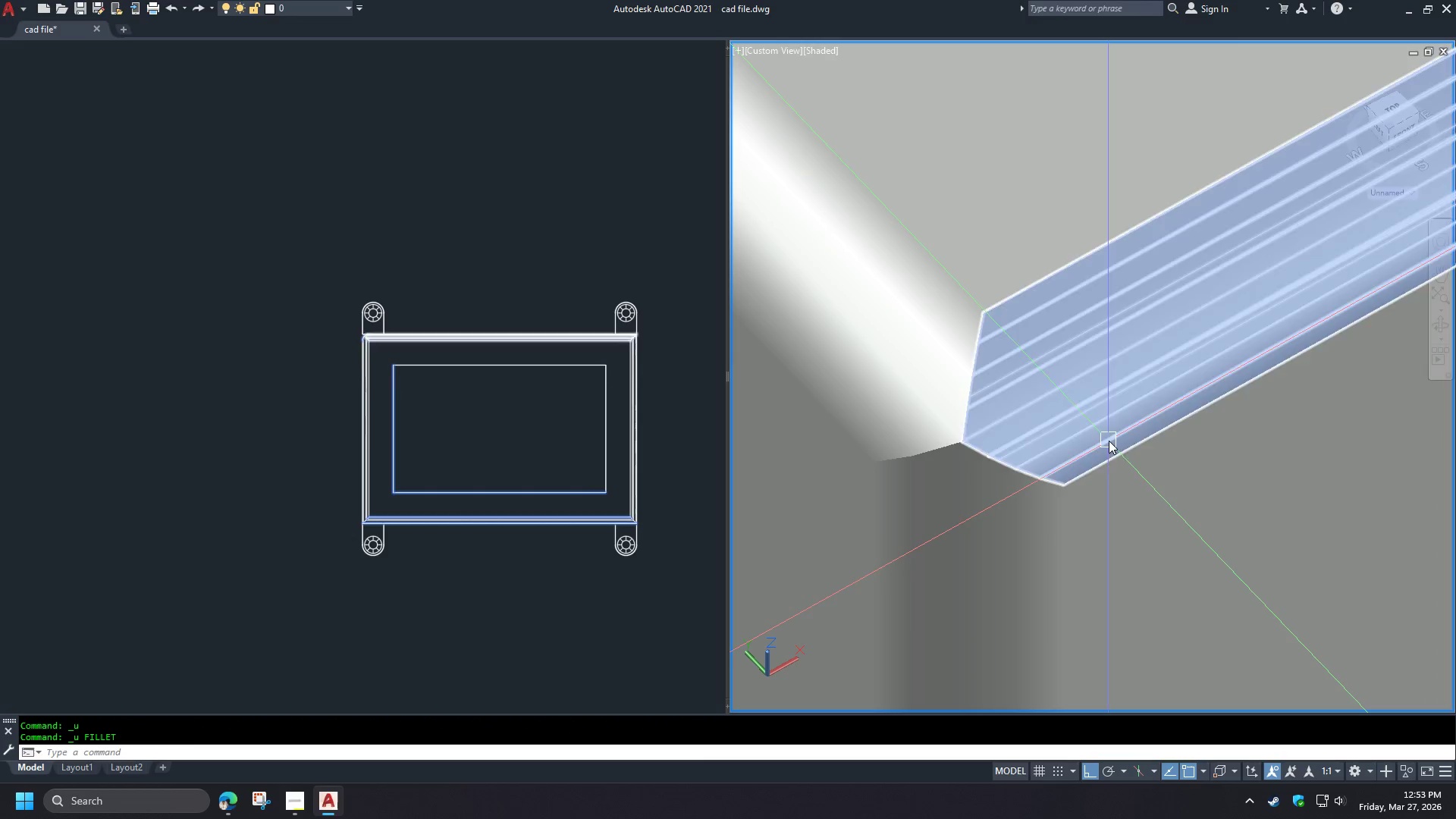 
key(Control+Z)
 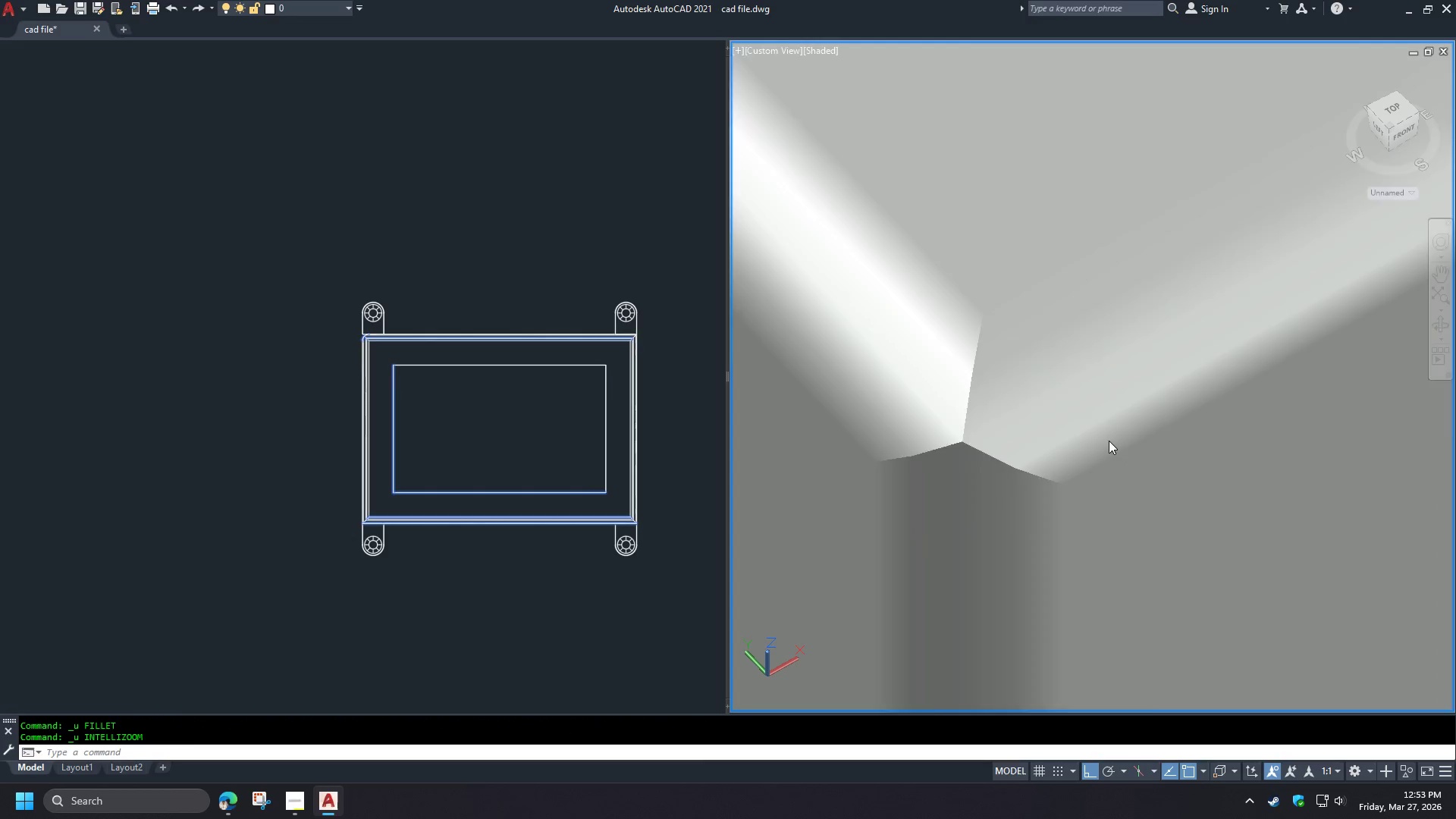 
key(Control+Z)
 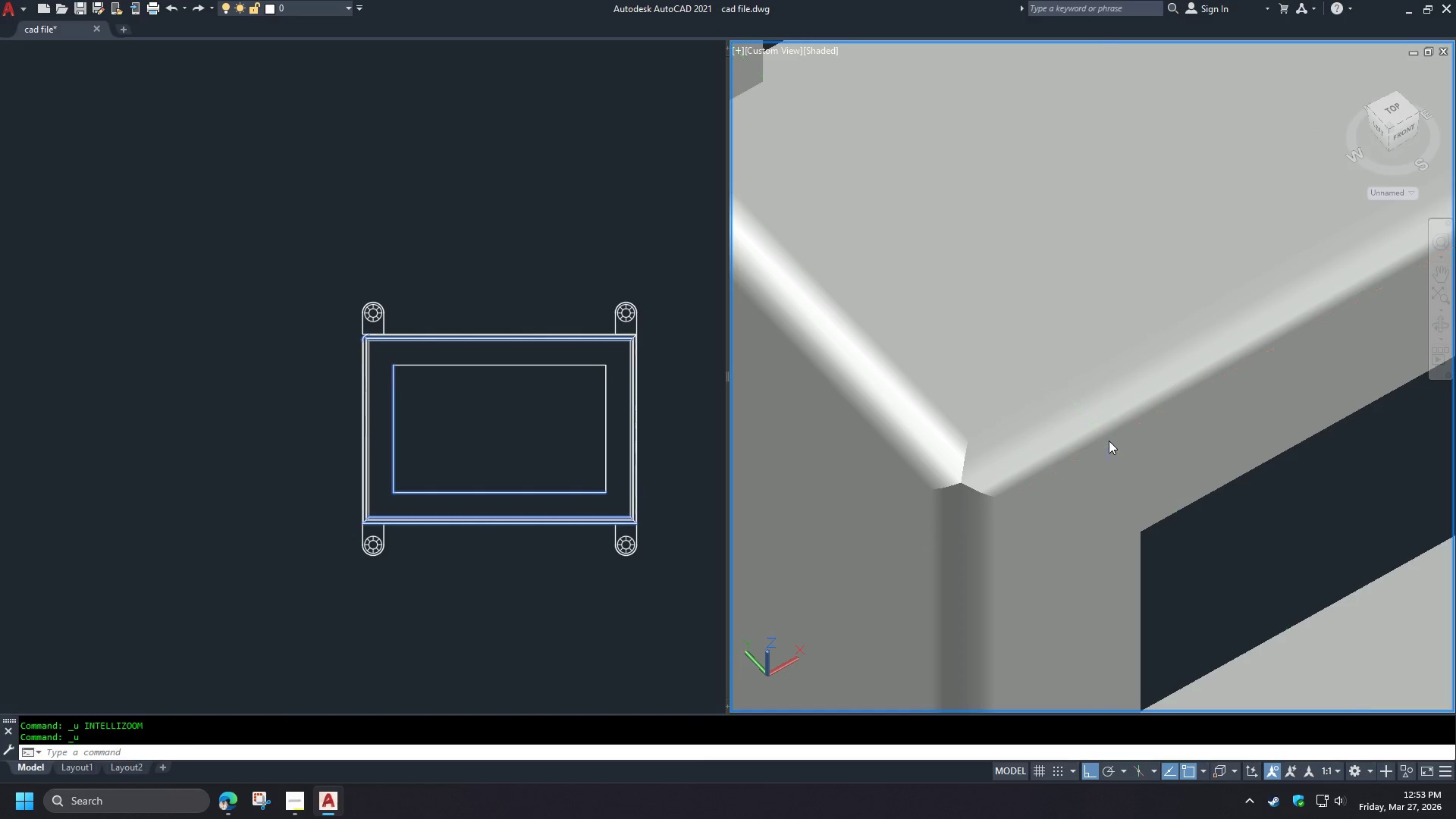 
key(Control+Z)
 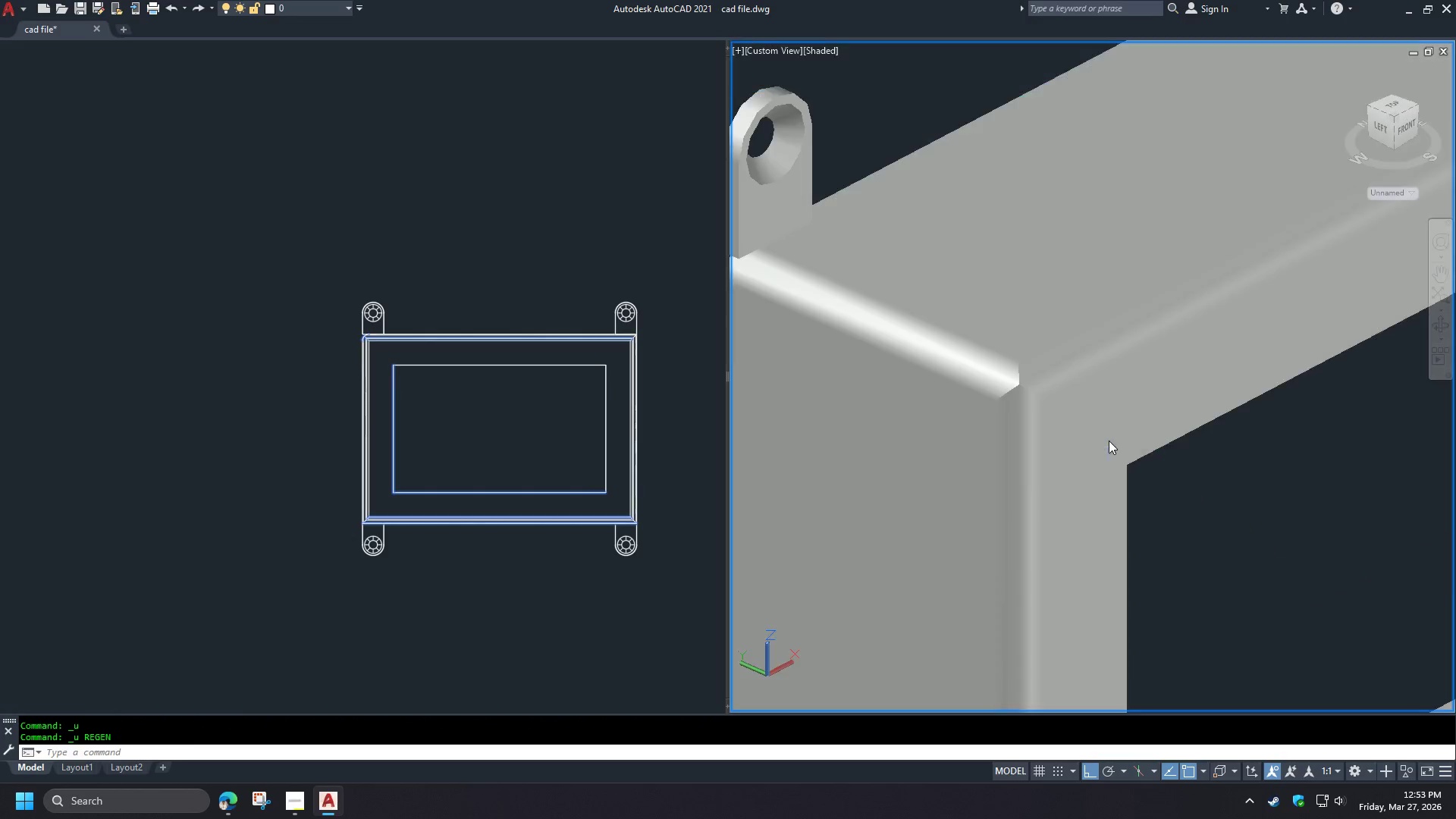 
key(Control+Z)
 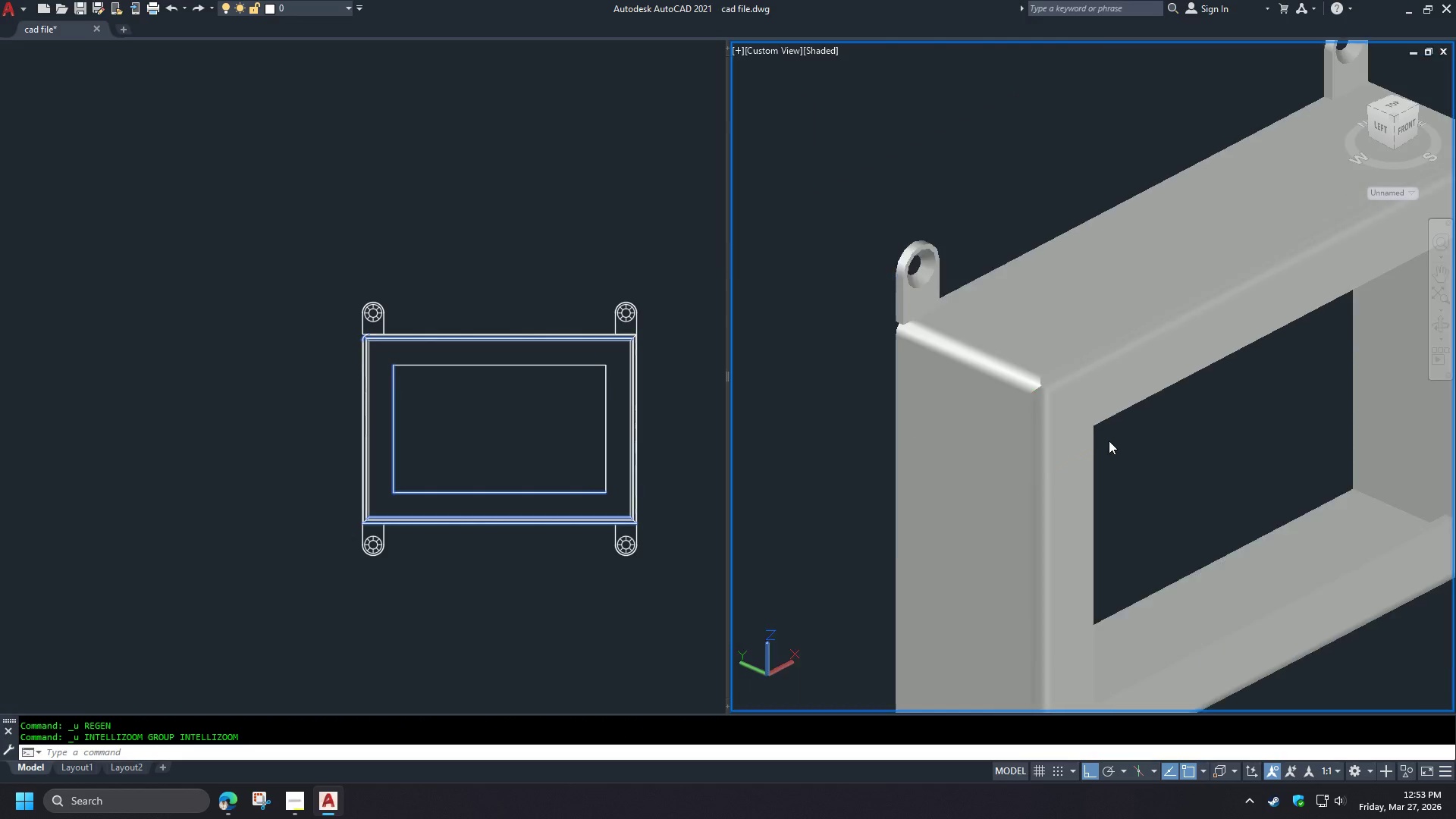 
key(Control+Z)
 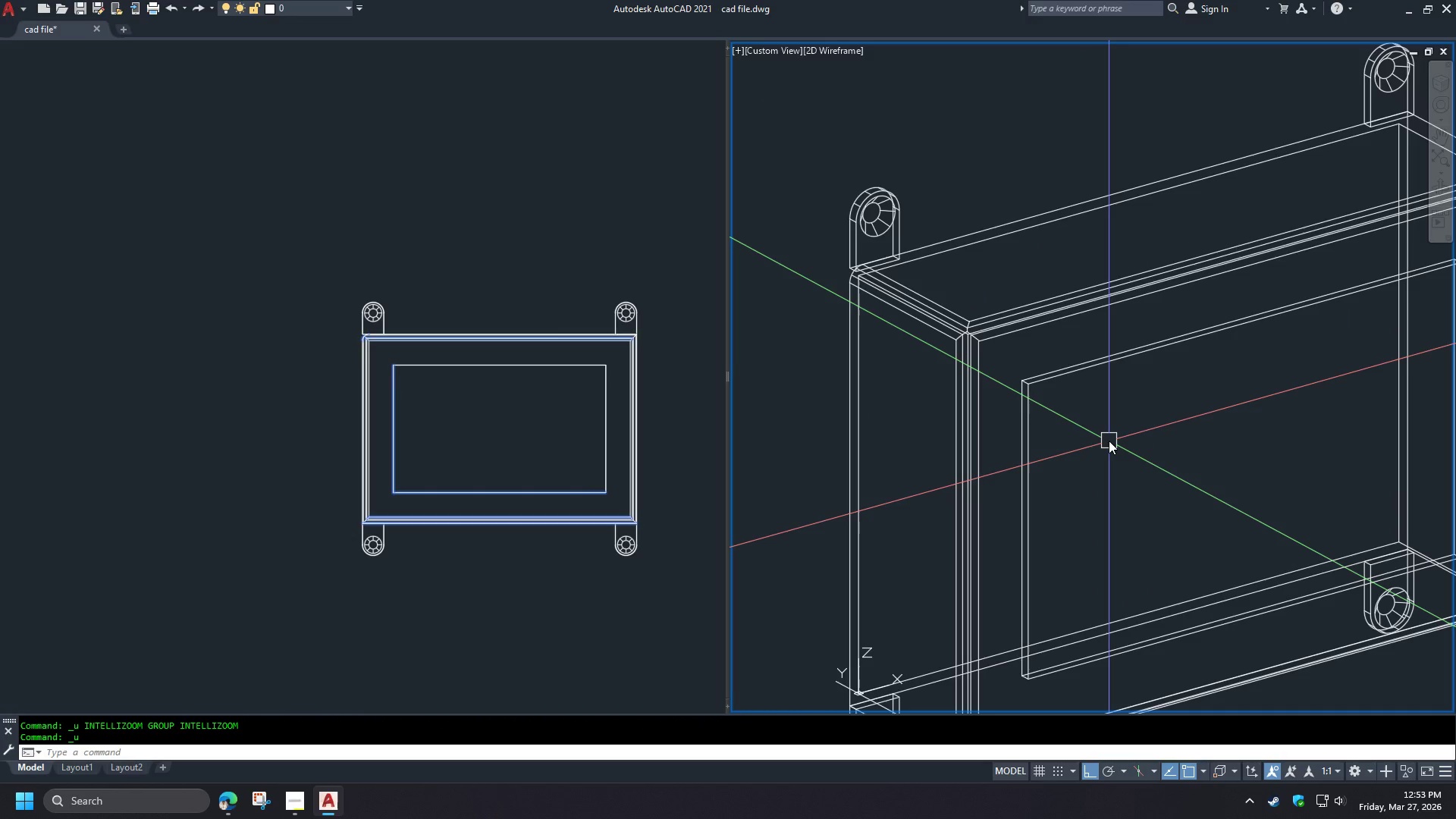 
key(Control+Z)
 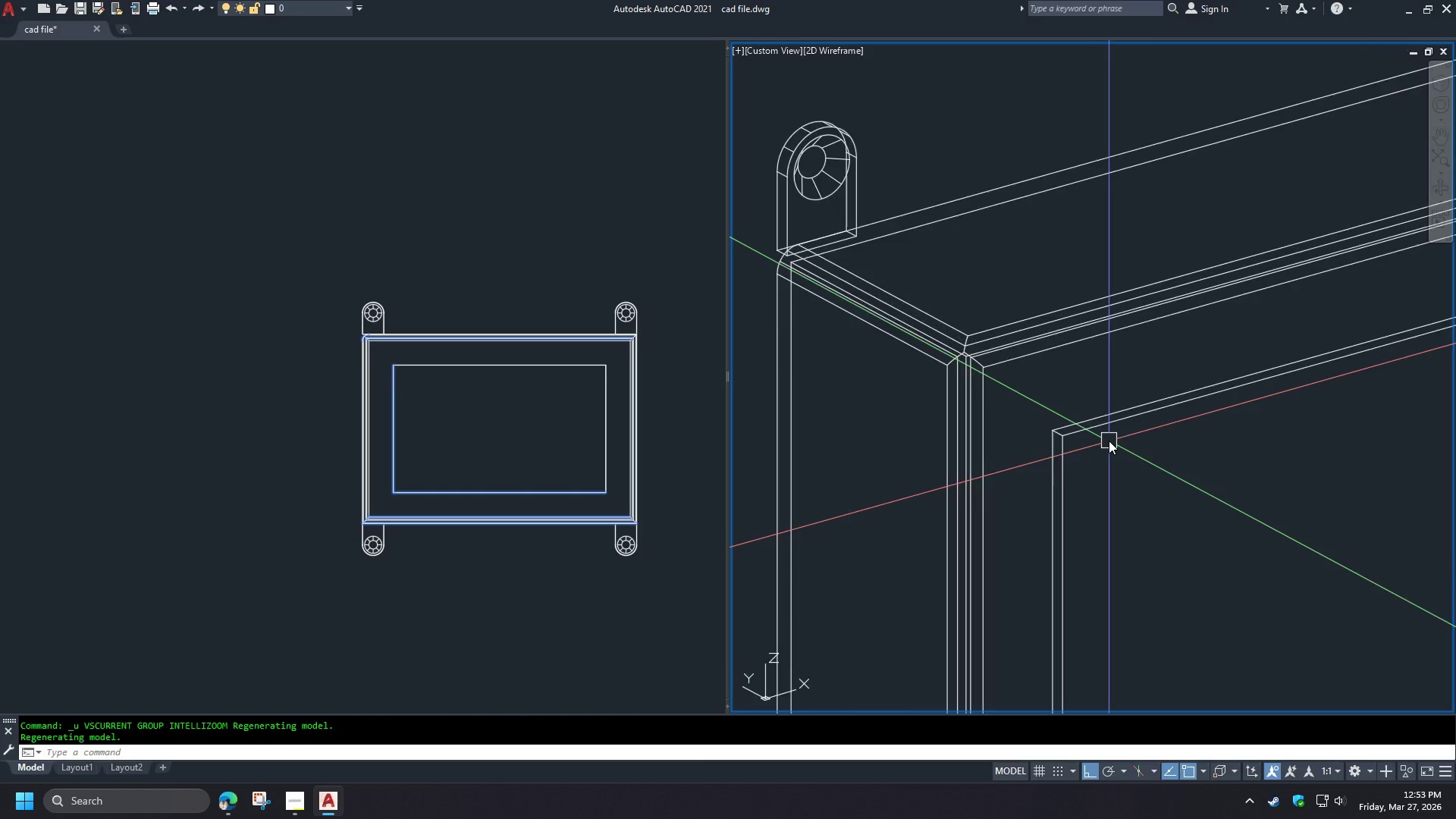 
key(Control+Z)
 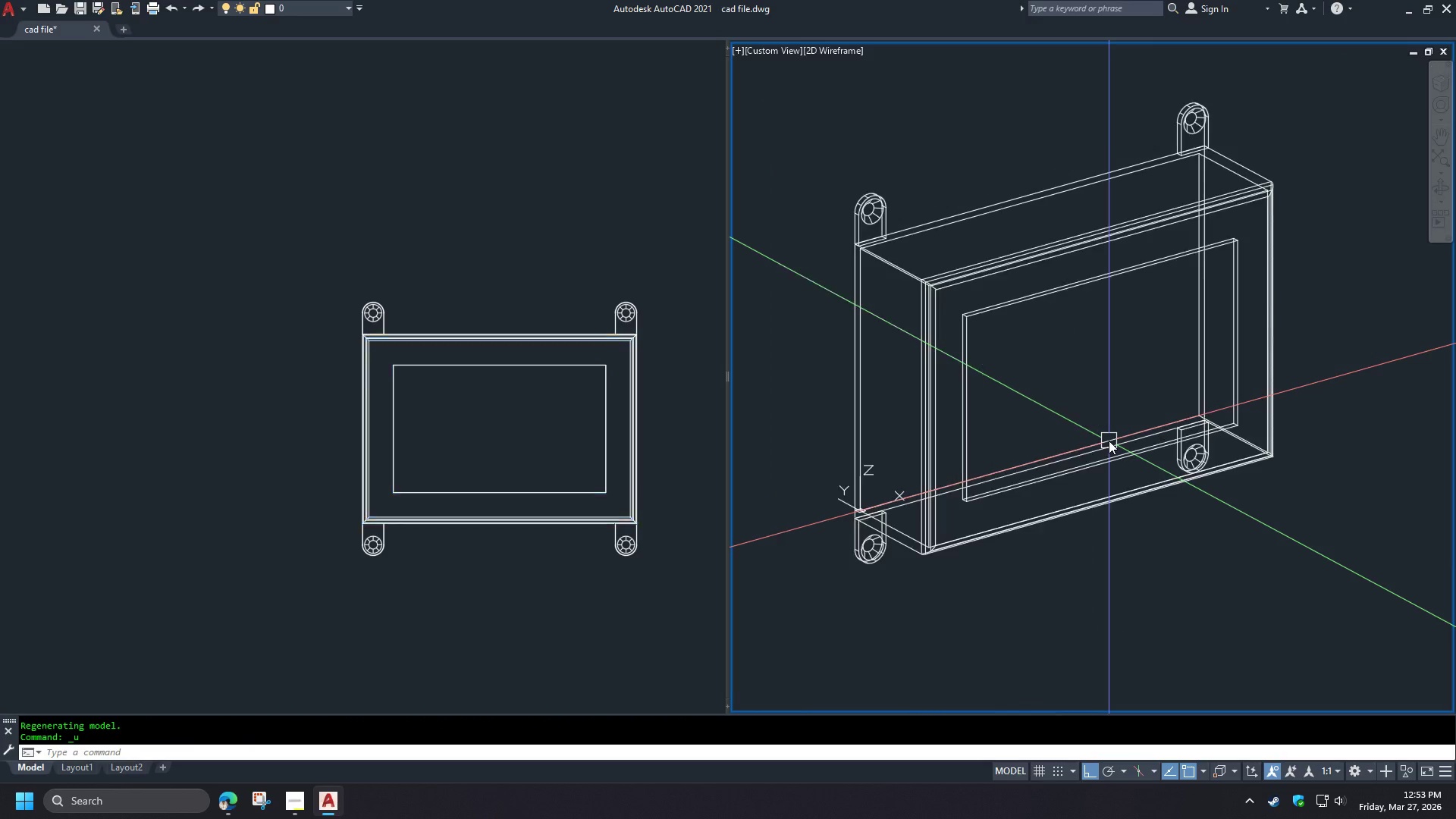 
key(Control+Z)
 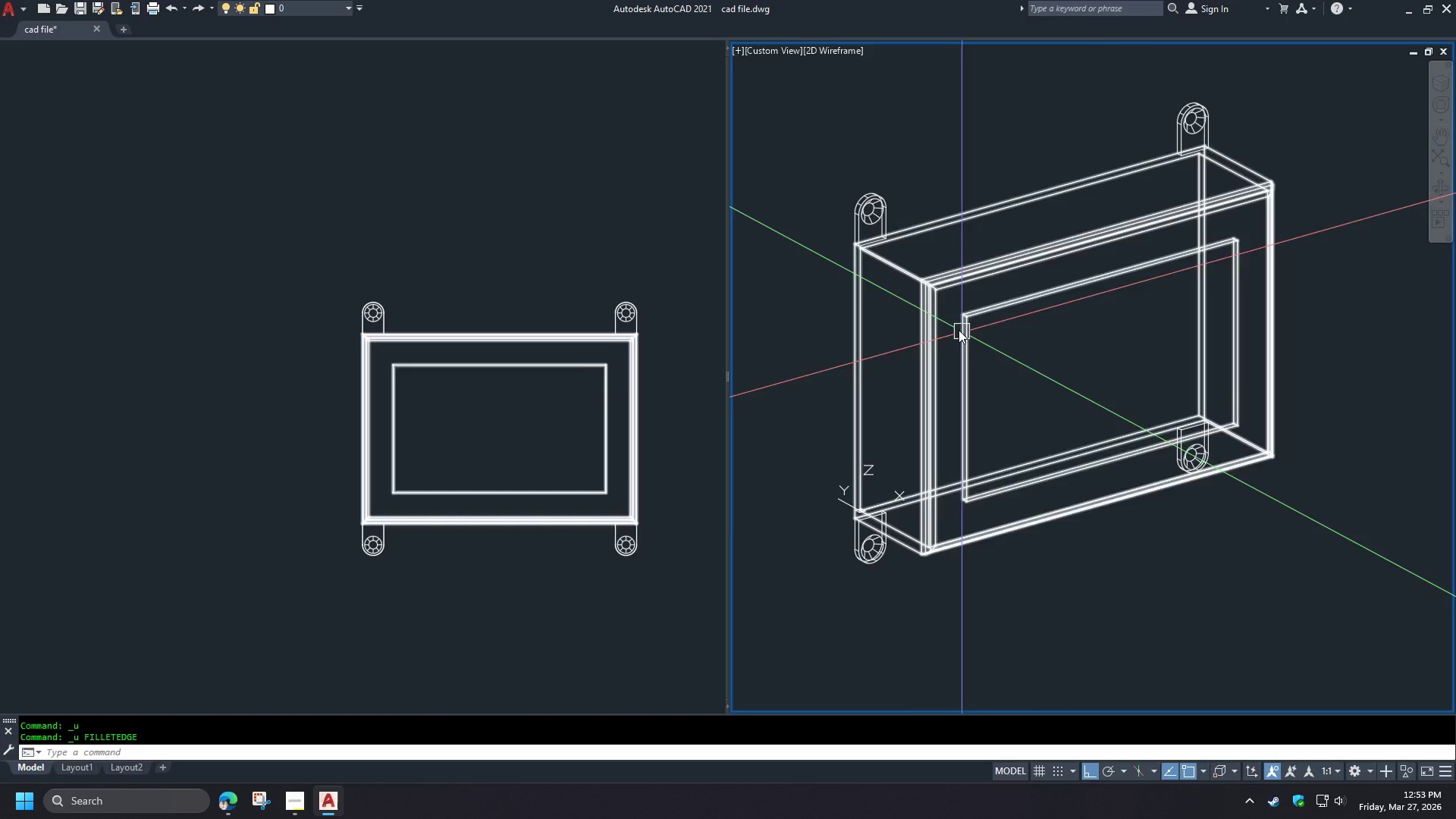 
hold_key(key=ShiftLeft, duration=1.5)
 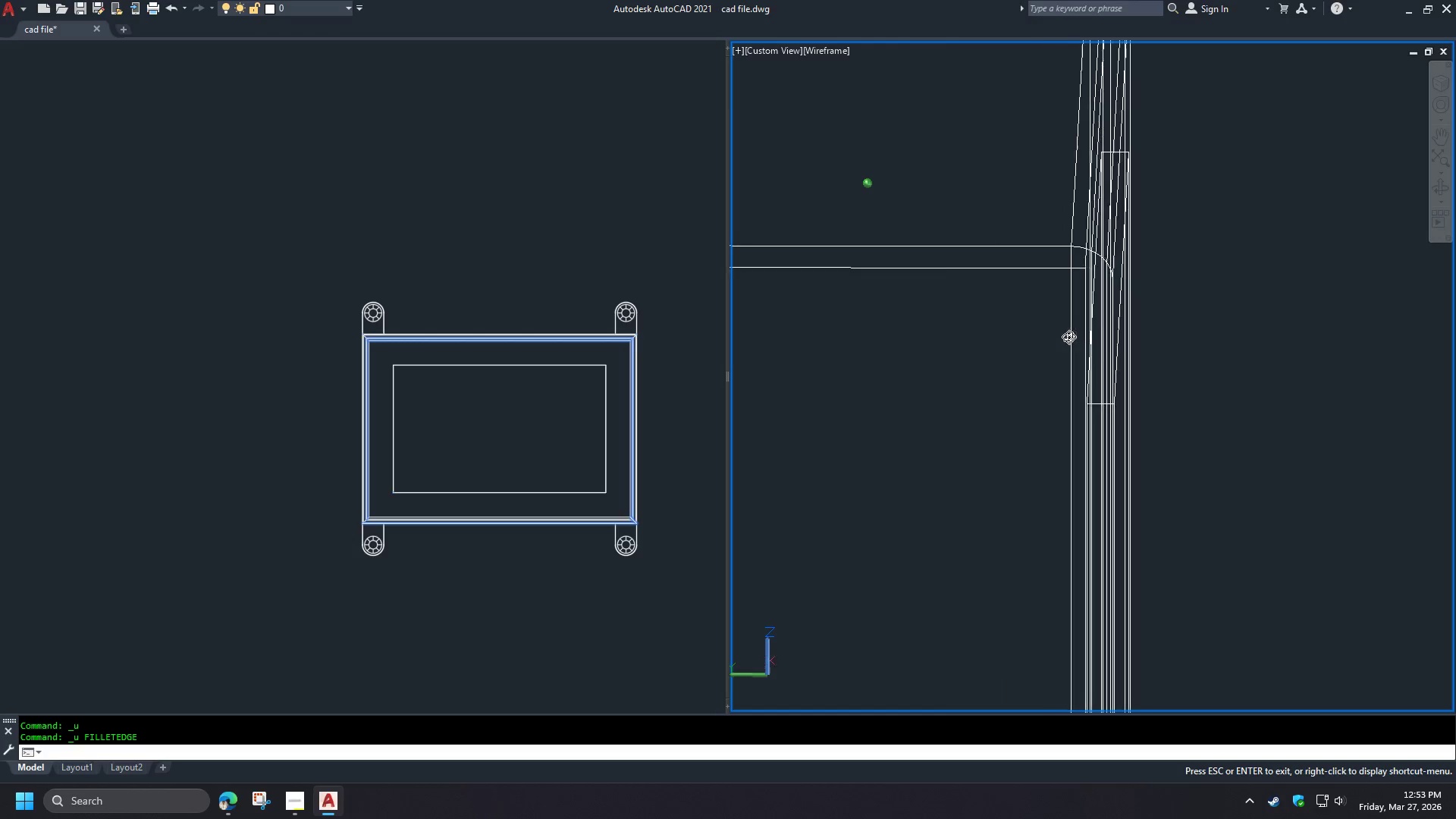 
scroll: coordinate [917, 268], scroll_direction: up, amount: 3.0
 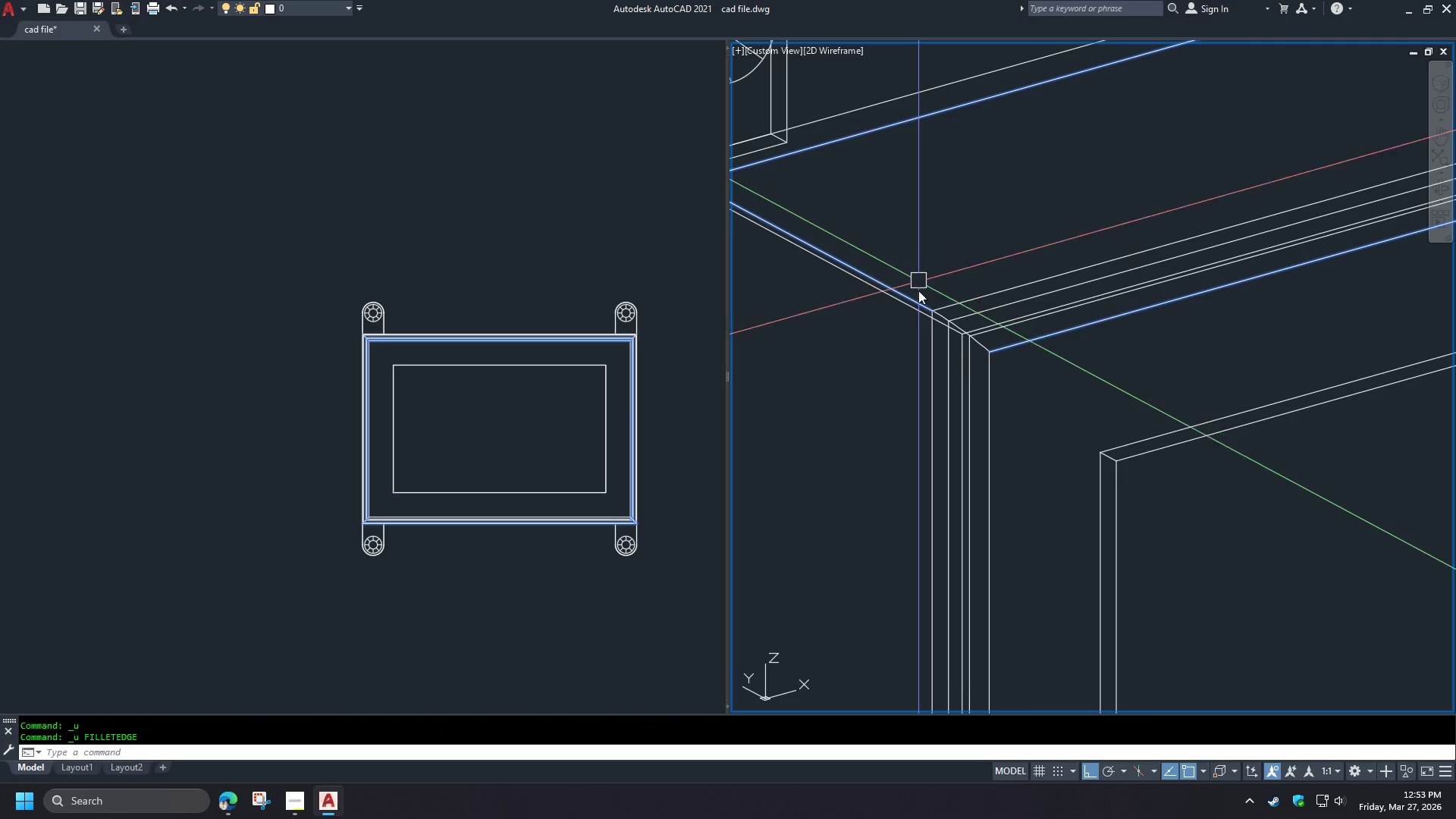 
hold_key(key=ShiftLeft, duration=1.51)
 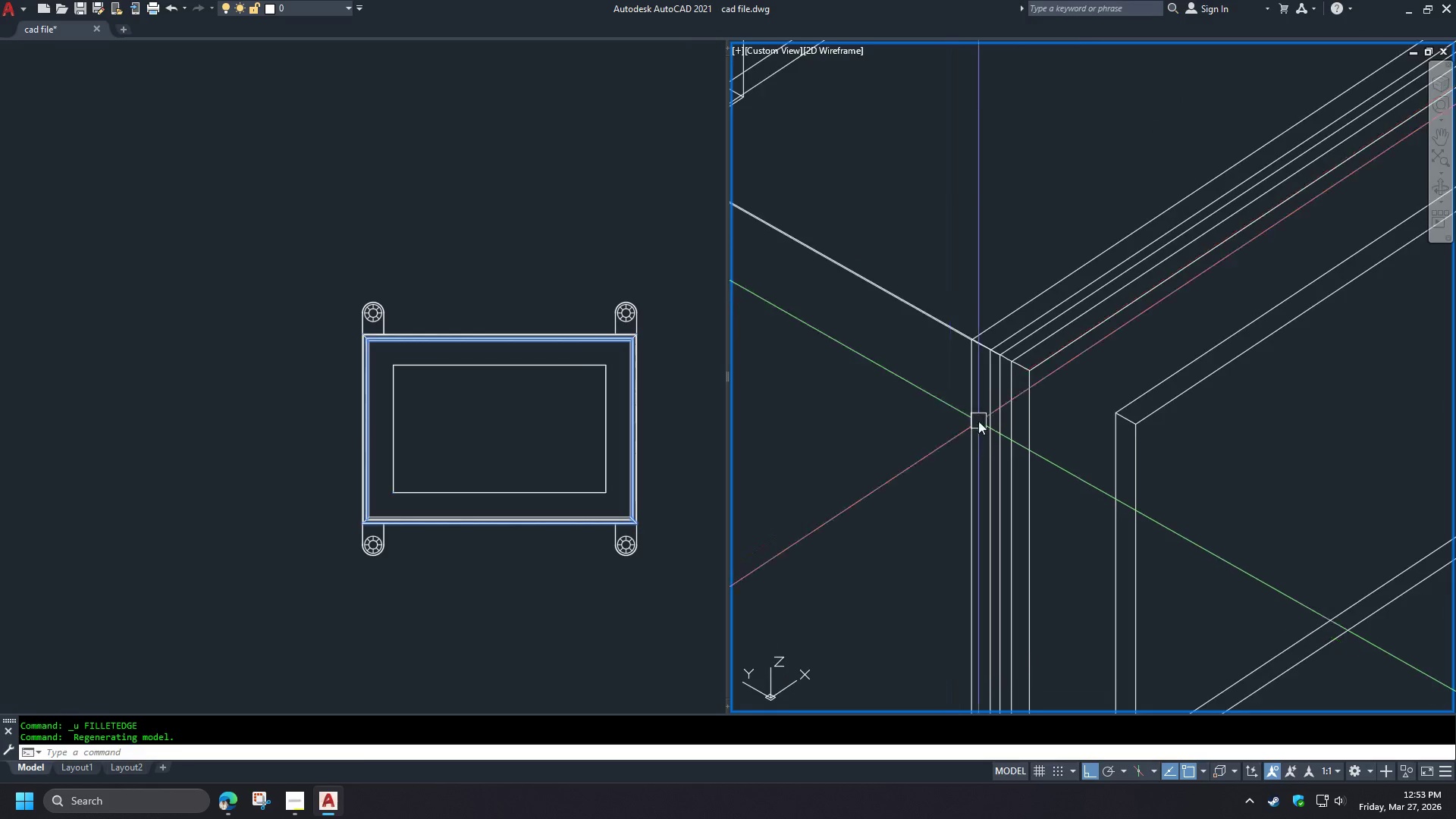 
hold_key(key=ShiftLeft, duration=0.34)
 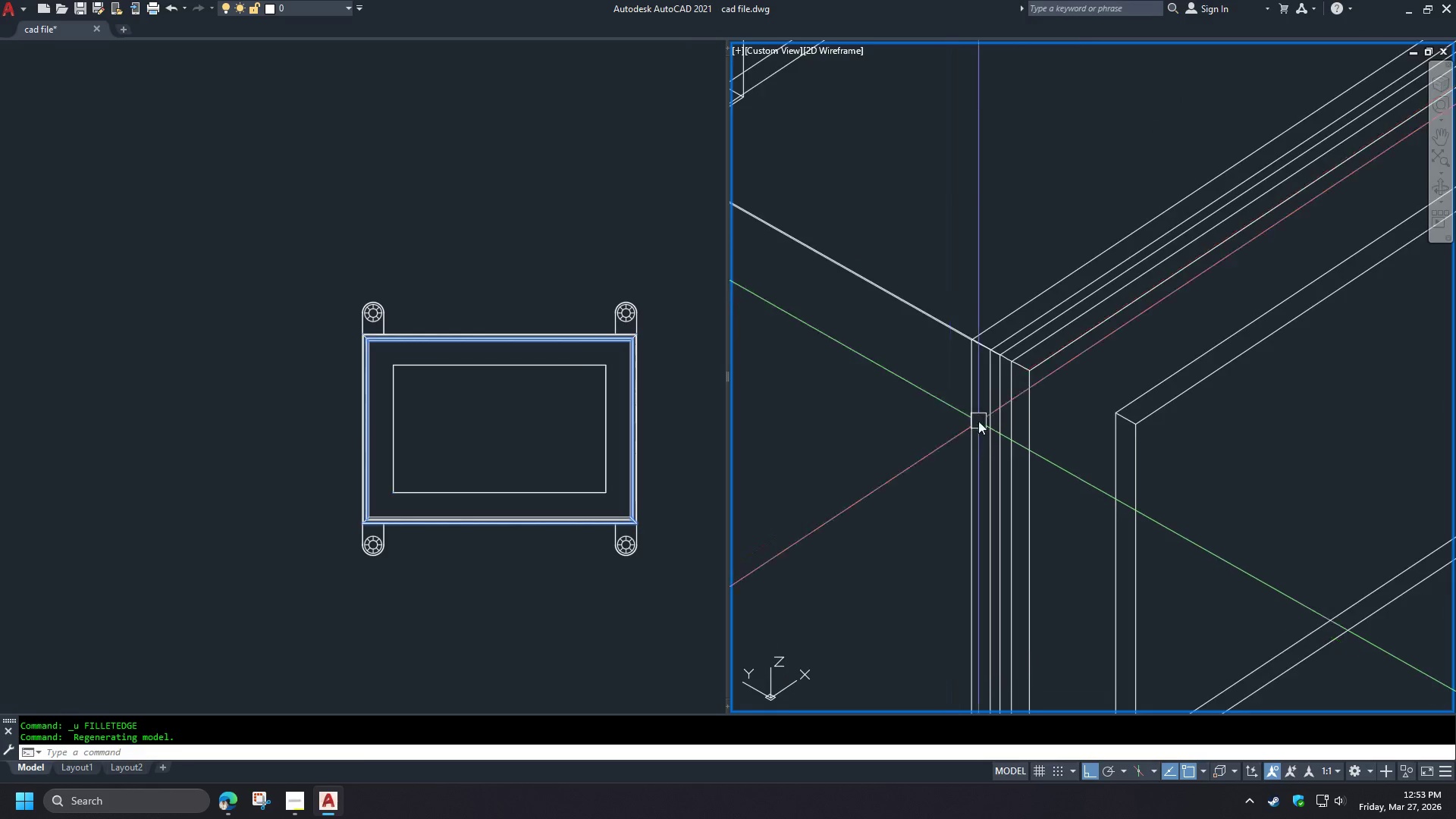 
hold_key(key=ShiftLeft, duration=1.44)
 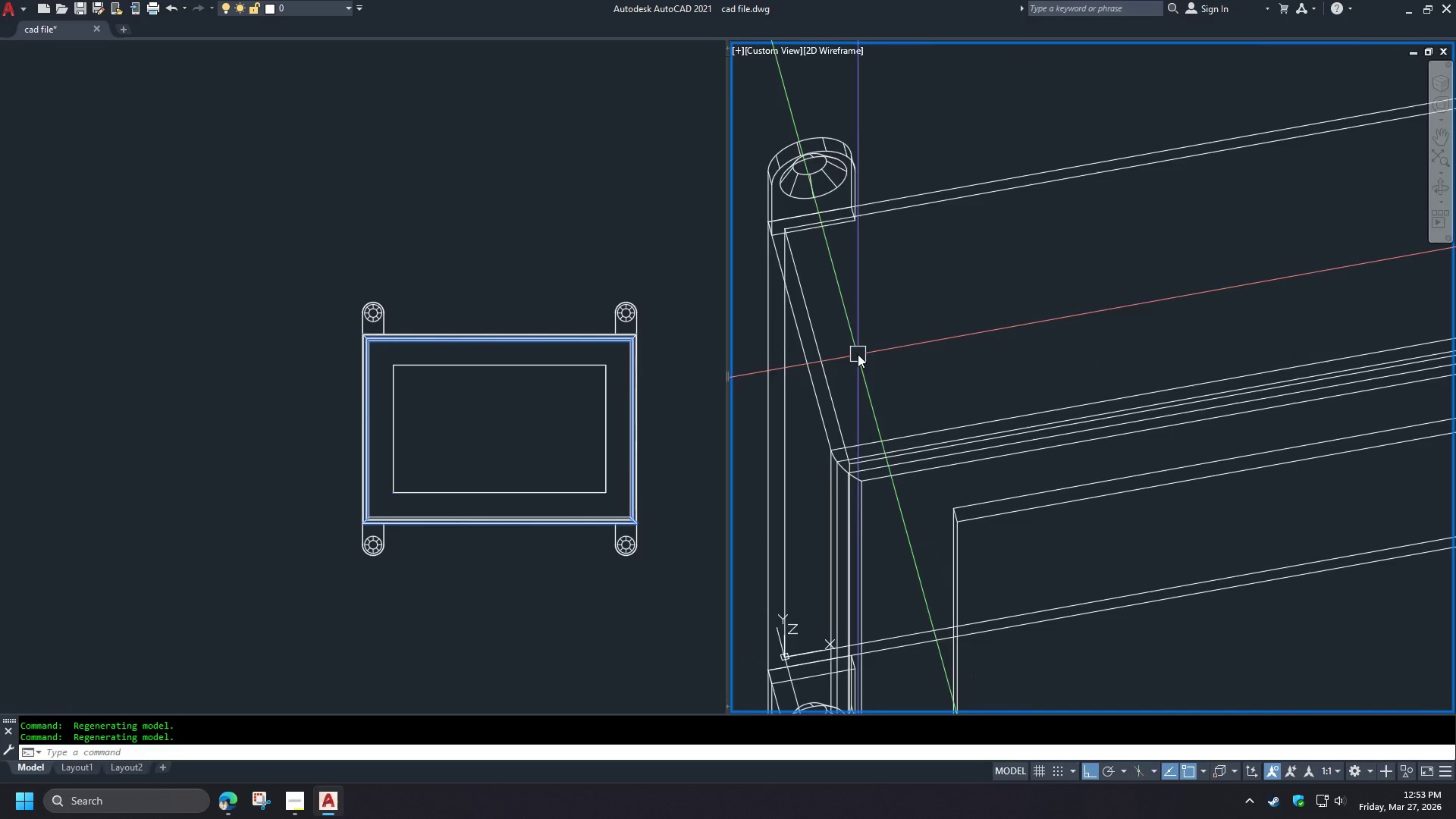 
scroll: coordinate [1018, 421], scroll_direction: down, amount: 1.0
 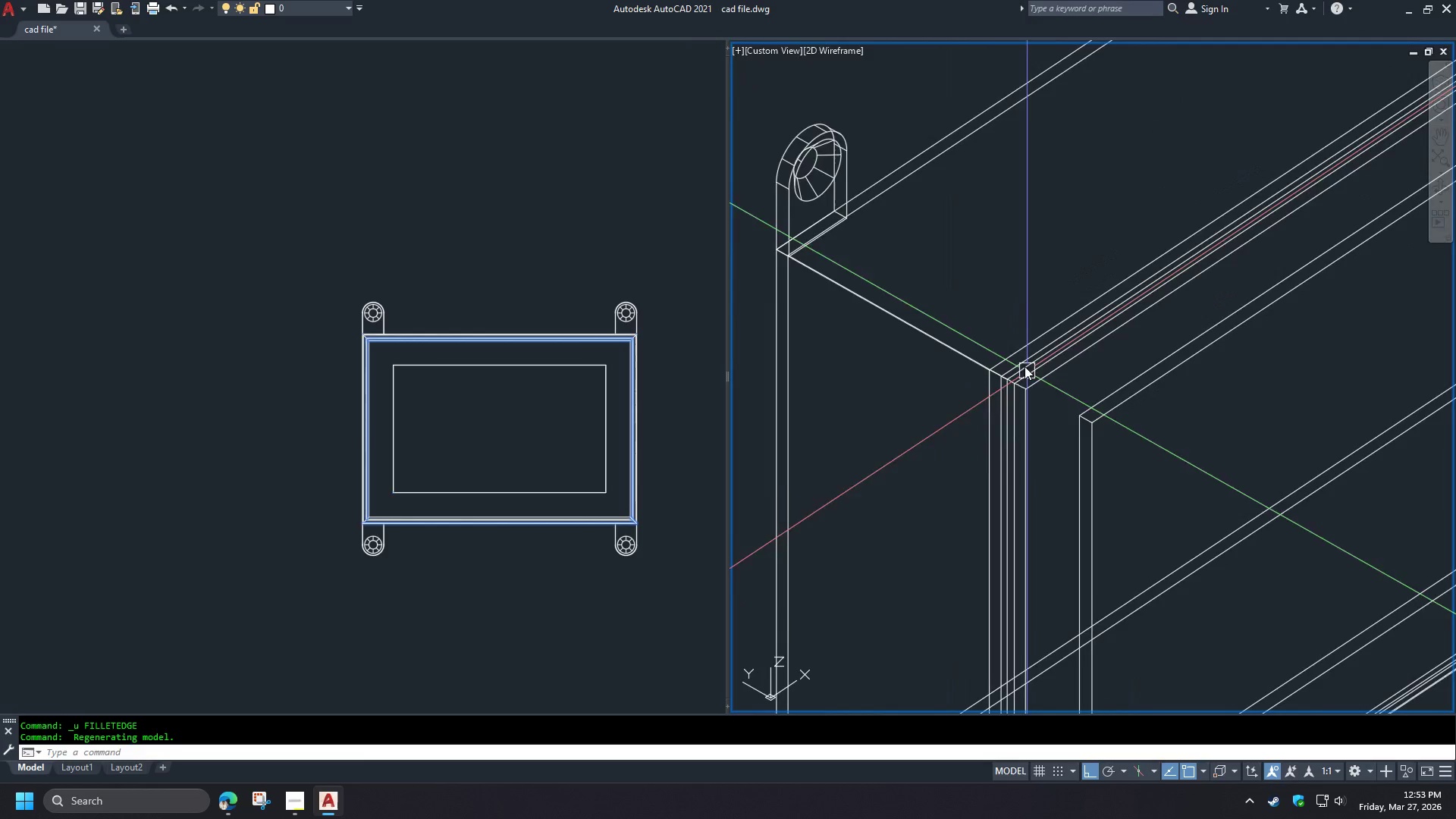 
scroll: coordinate [858, 353], scroll_direction: up, amount: 1.0
 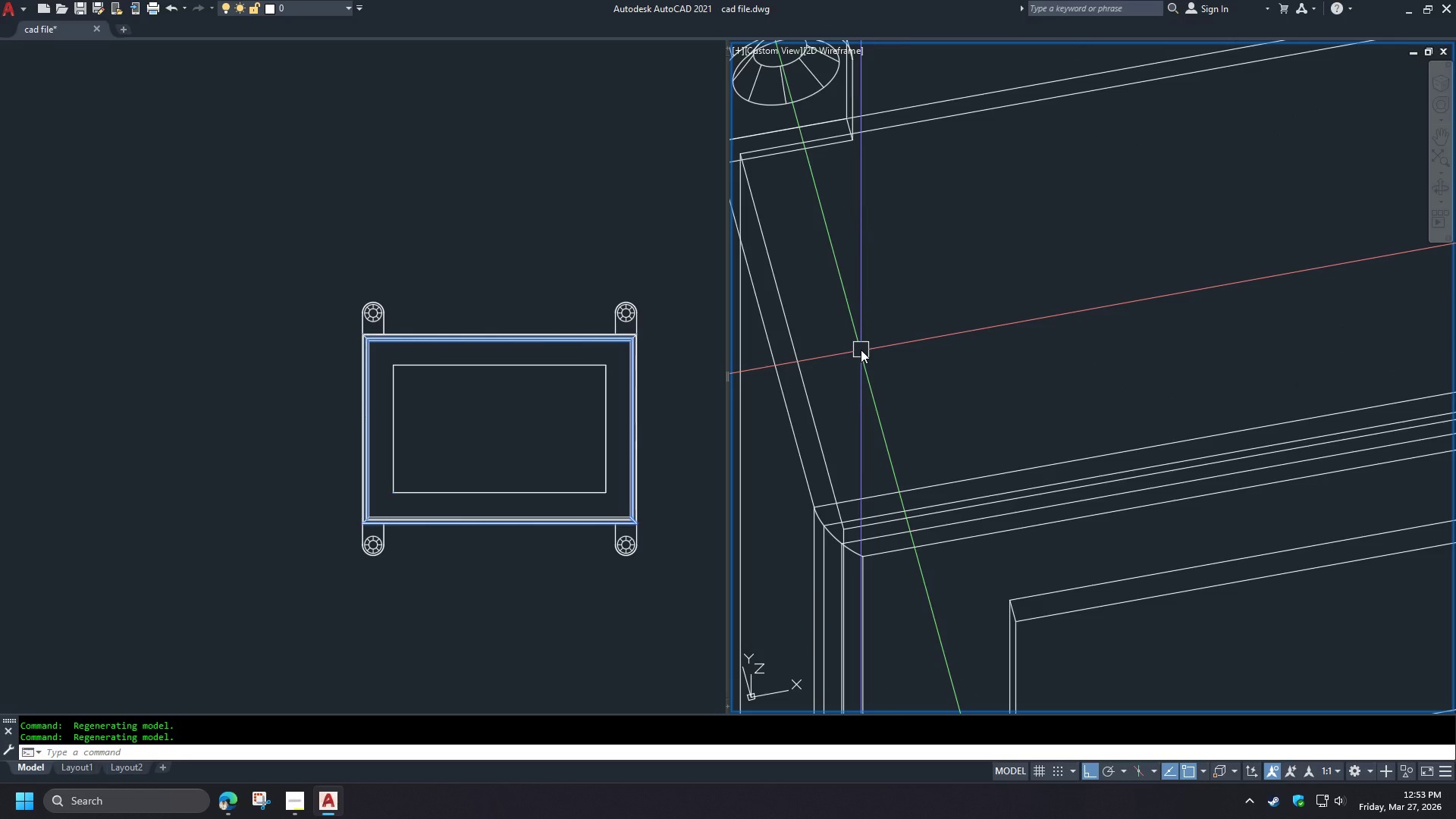 
wait(5.59)
 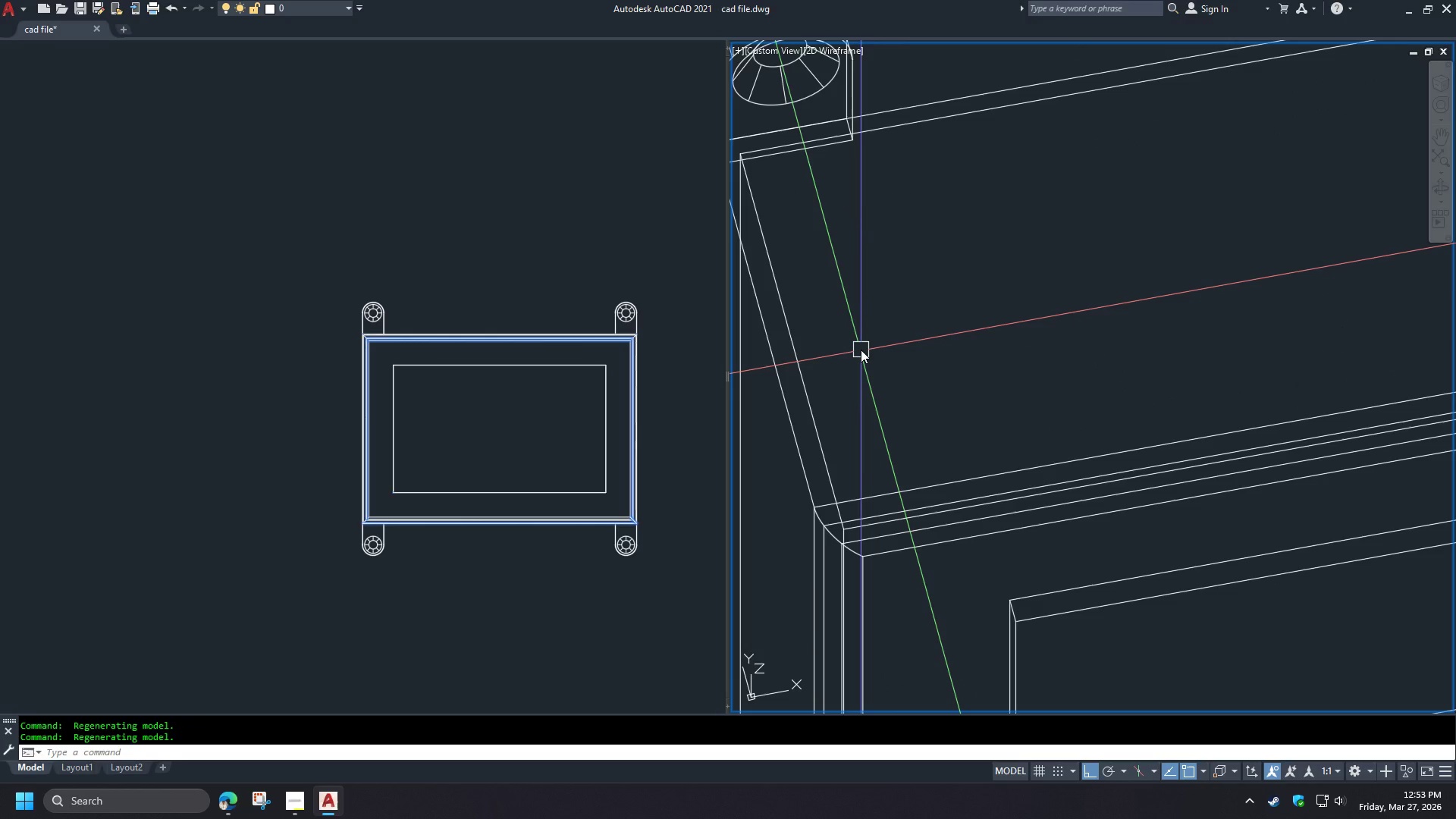 
key(F)
 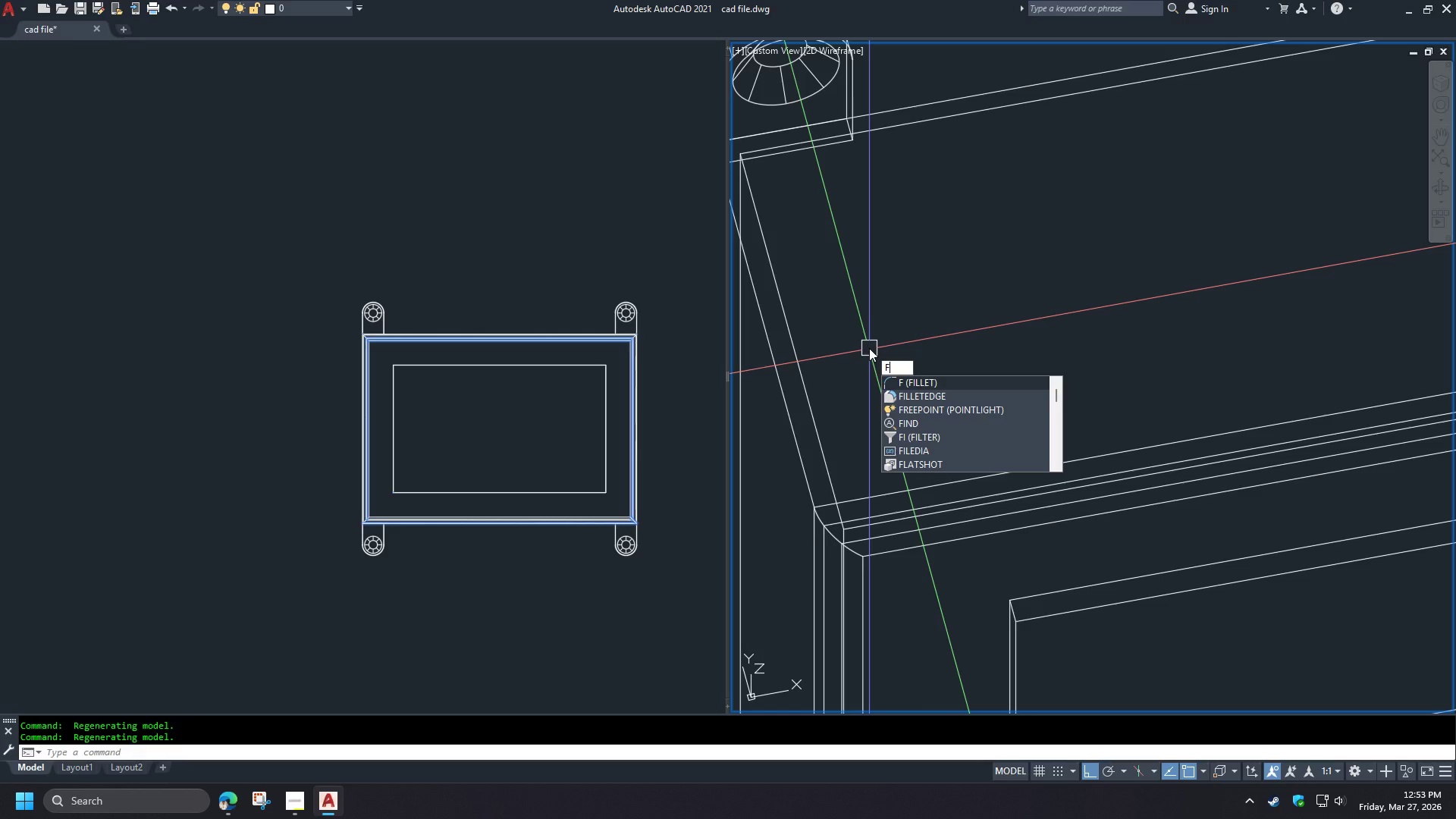 
type(il)
 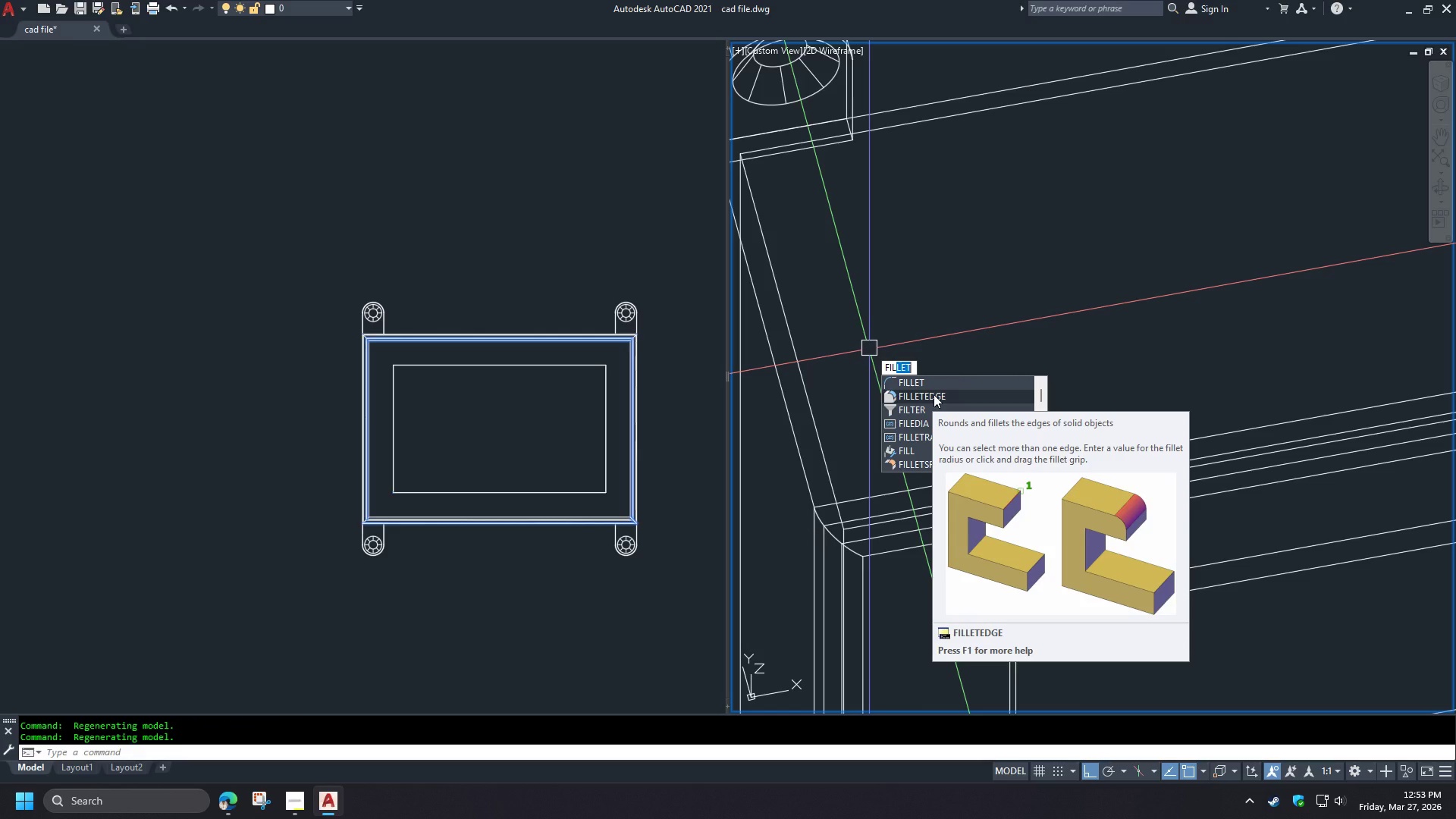 
wait(13.42)
 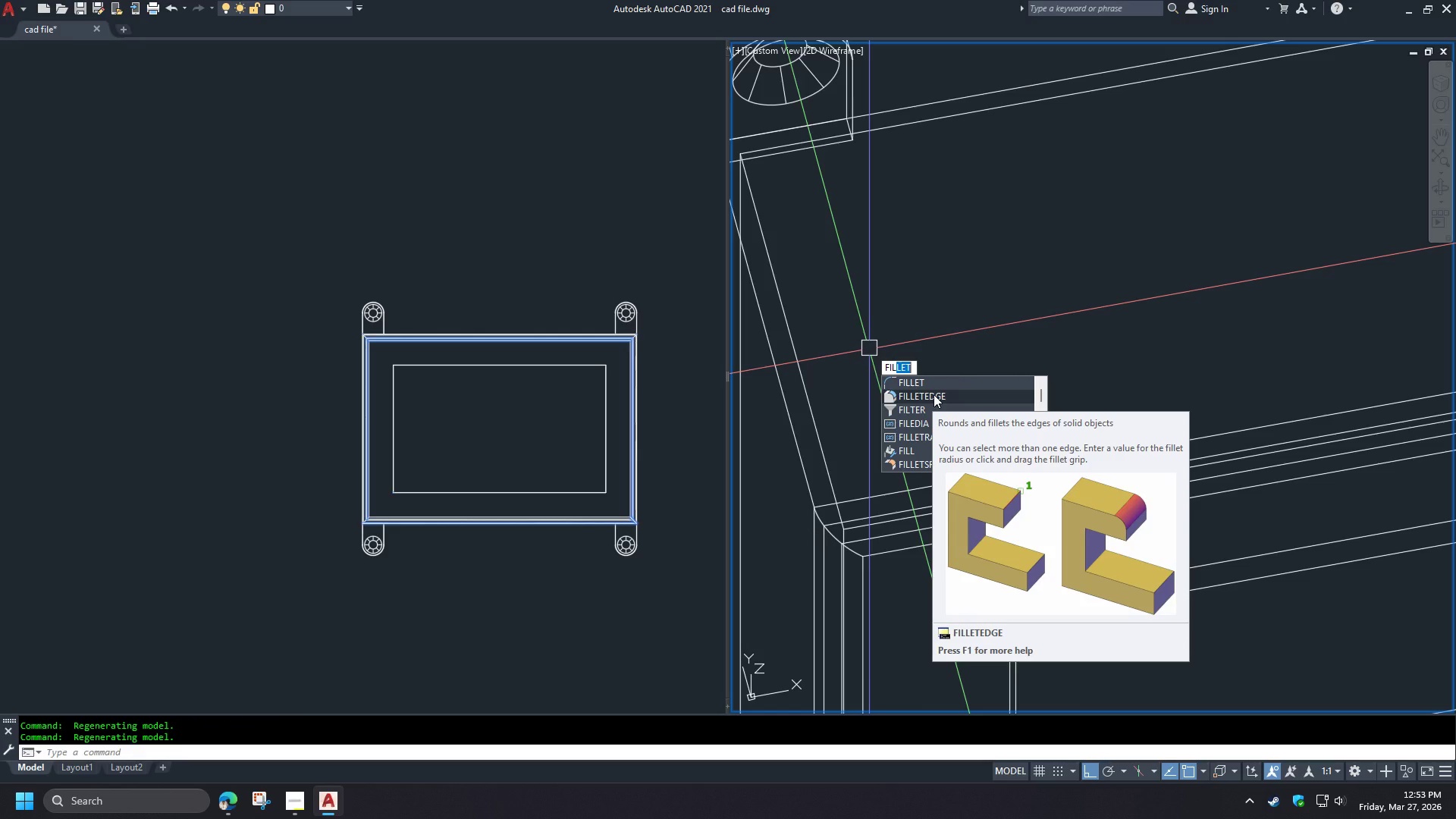 
key(Escape)
 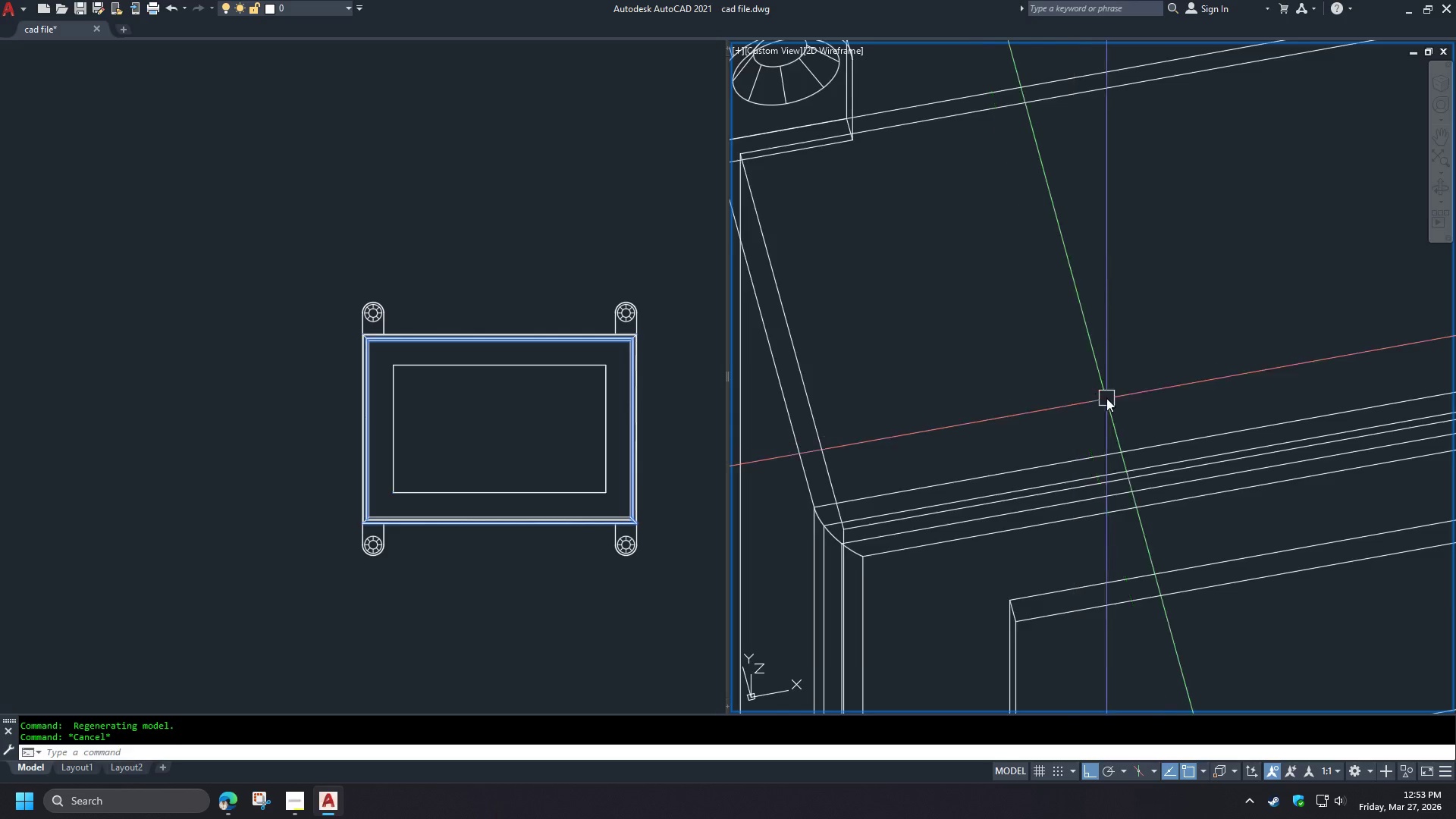 
scroll: coordinate [1106, 391], scroll_direction: down, amount: 3.0
 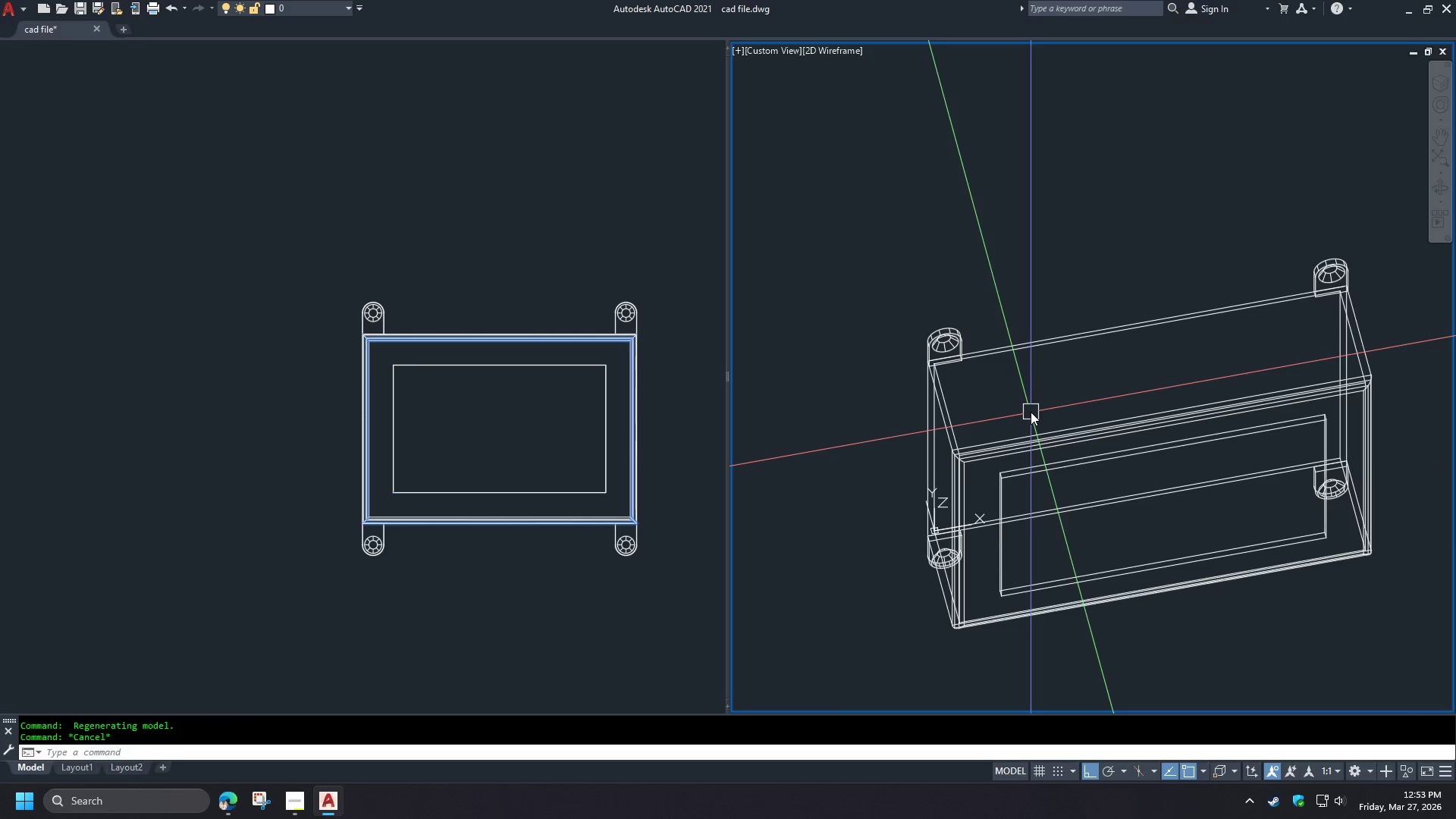 
type(rec )
 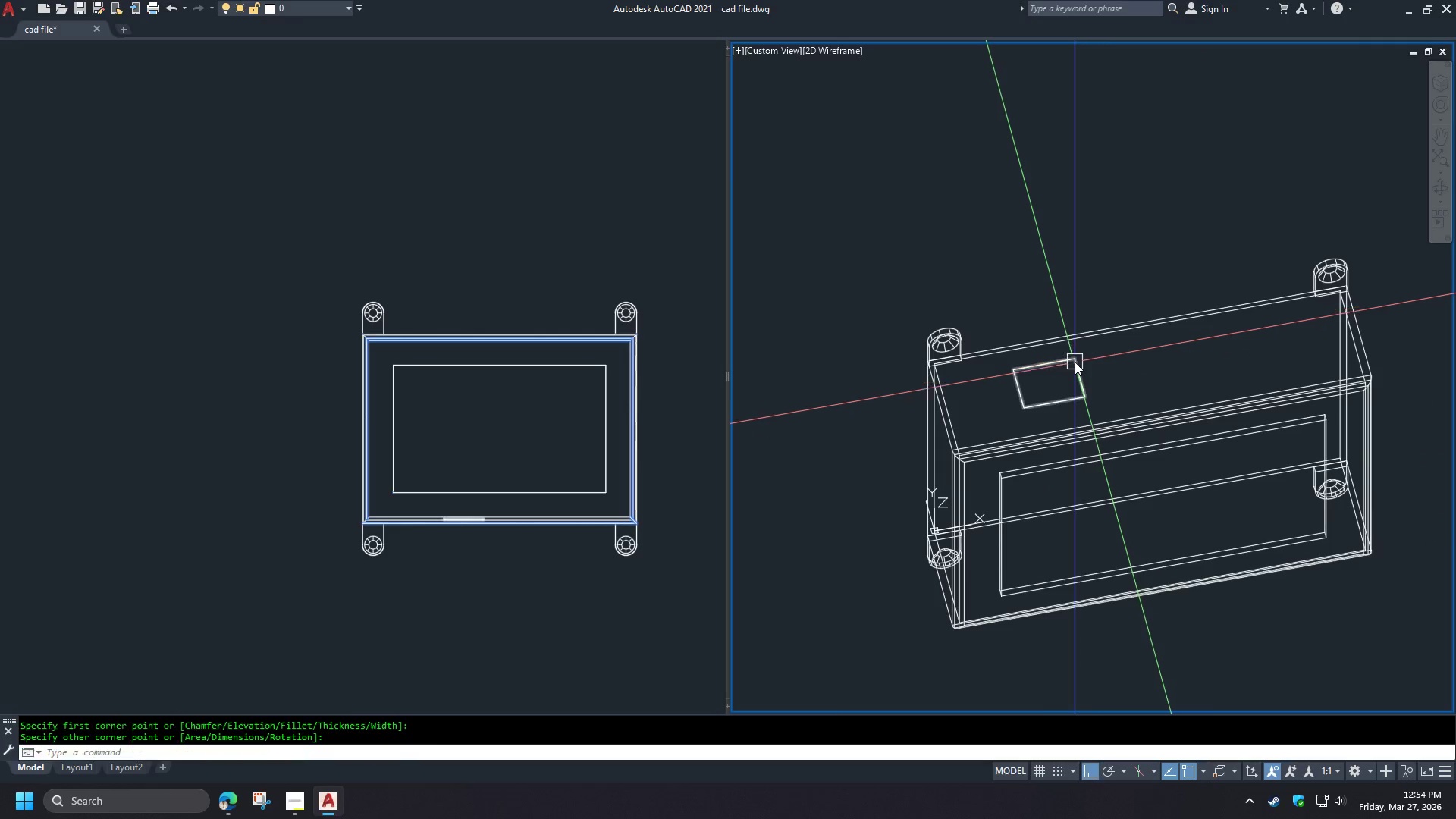 
type(ext)
 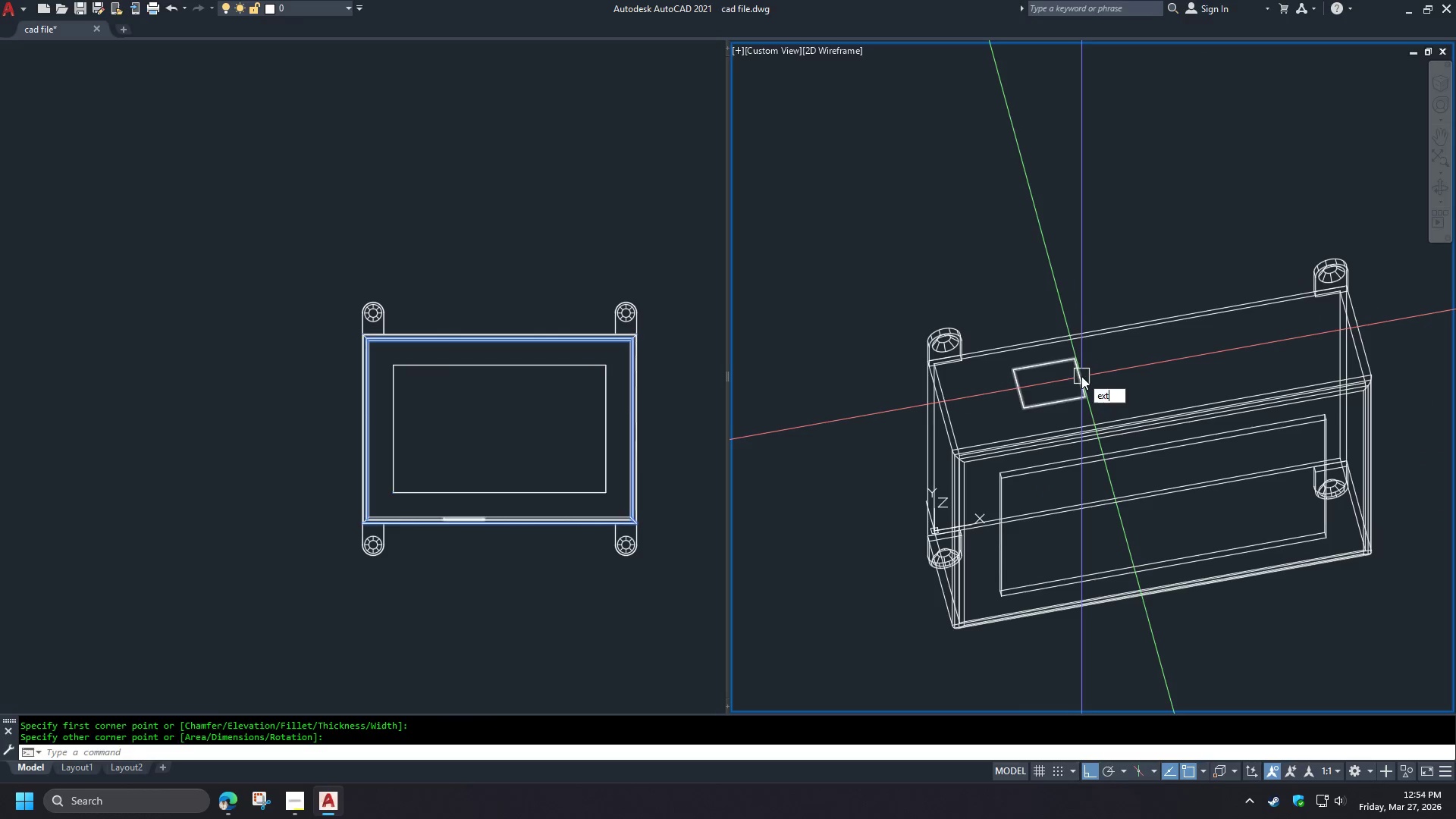 
left_click([1081, 376])
 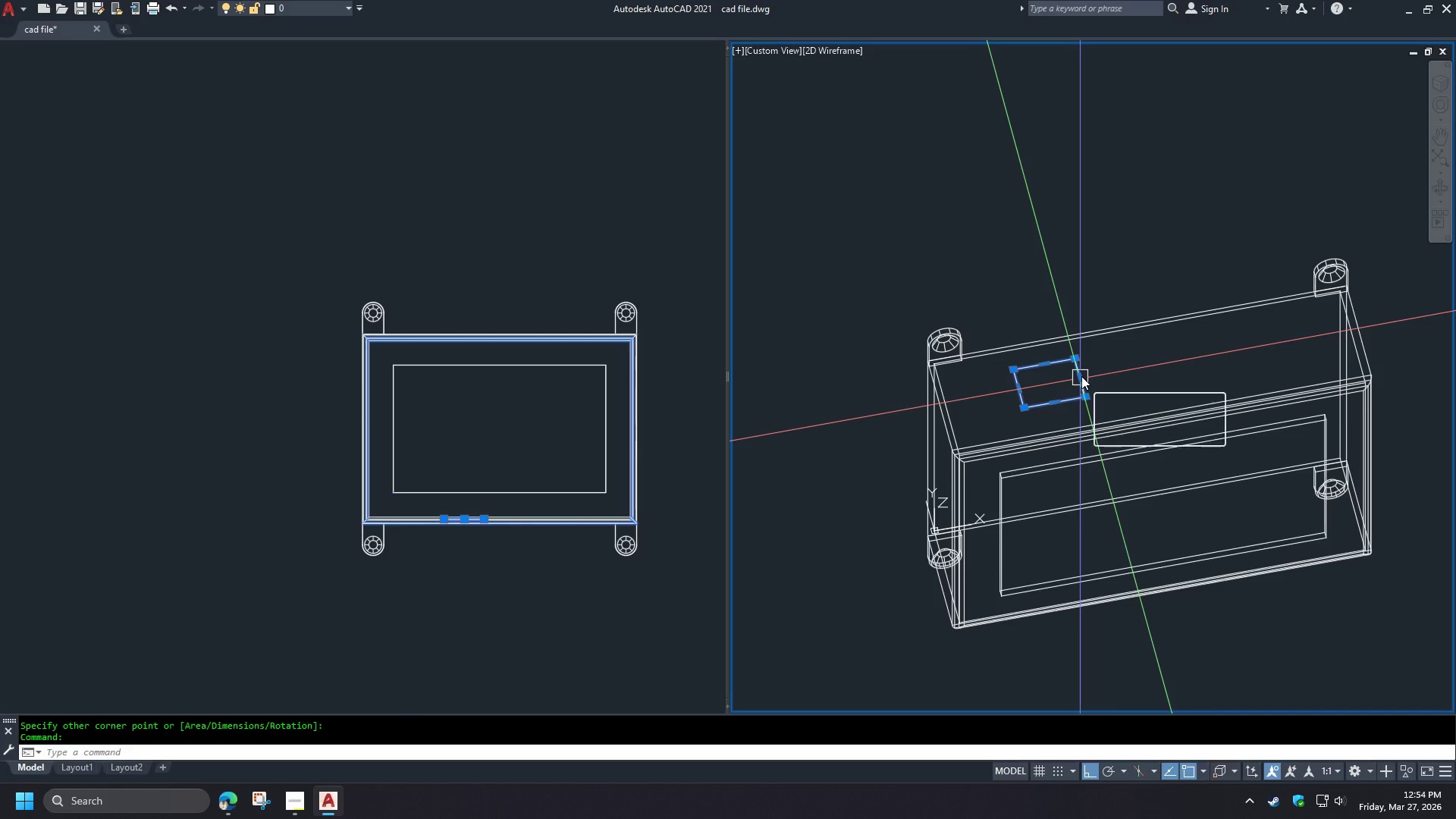 
key(Space)
 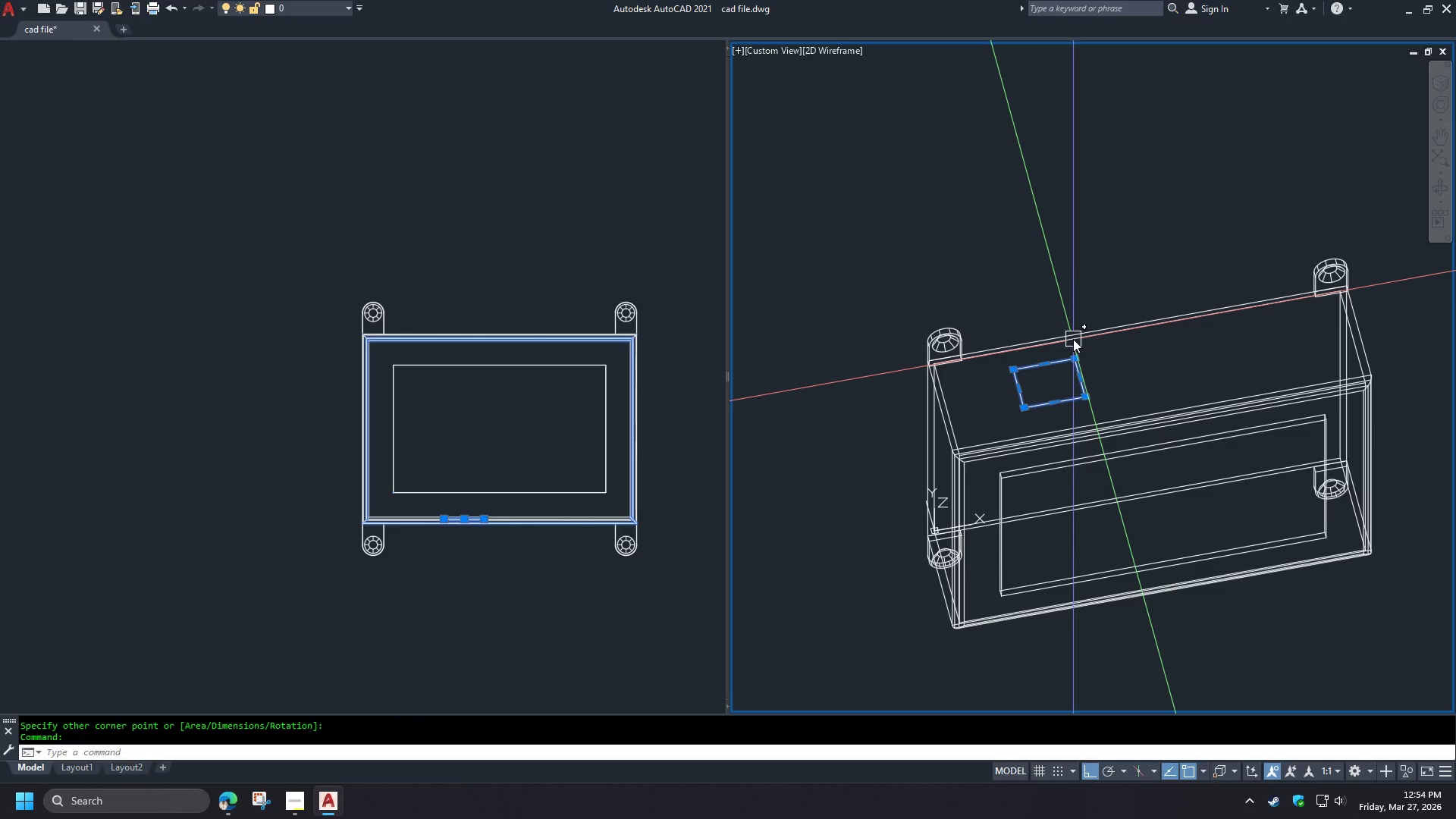 
type(ext )
 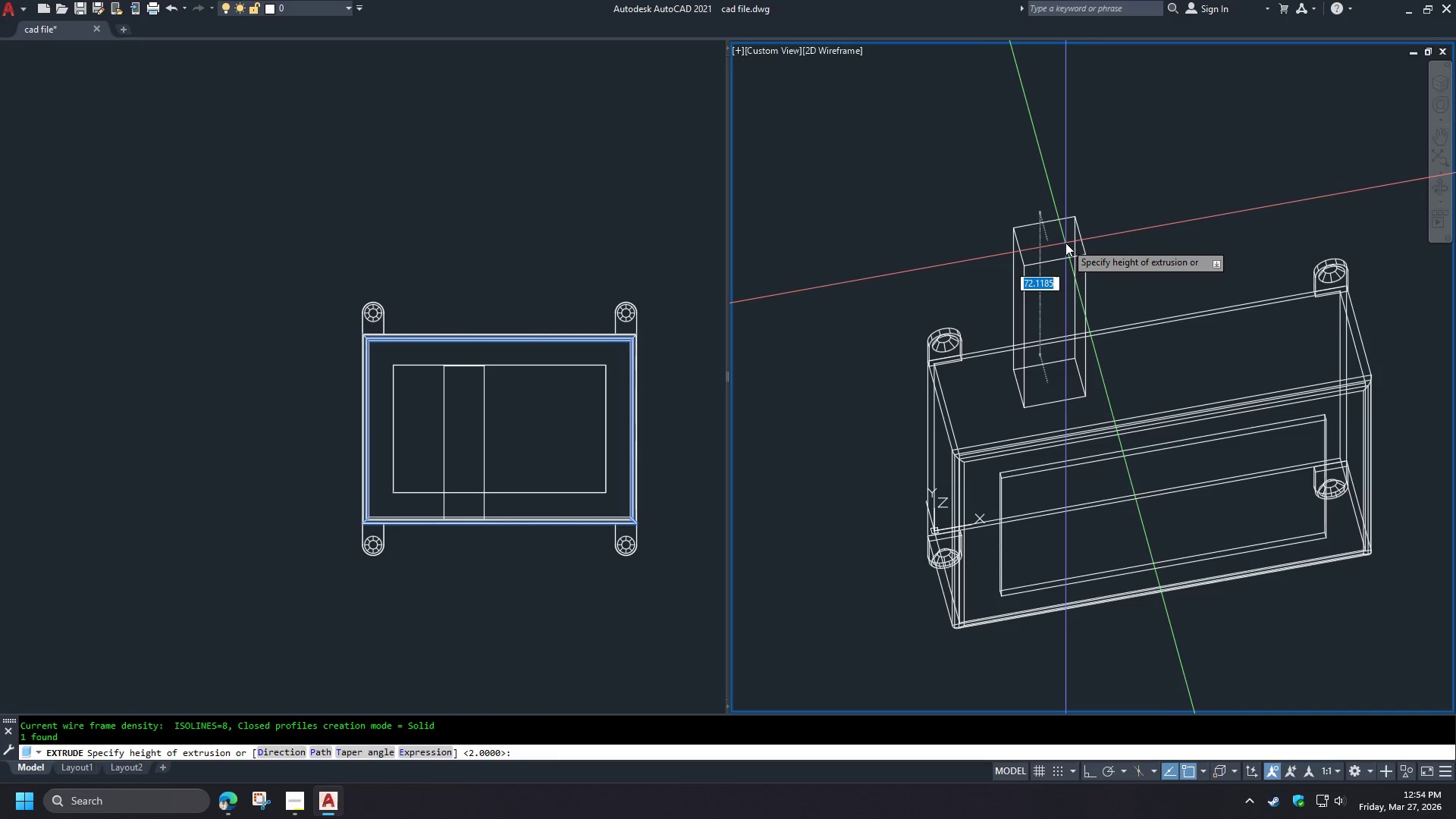 
left_click([1065, 243])
 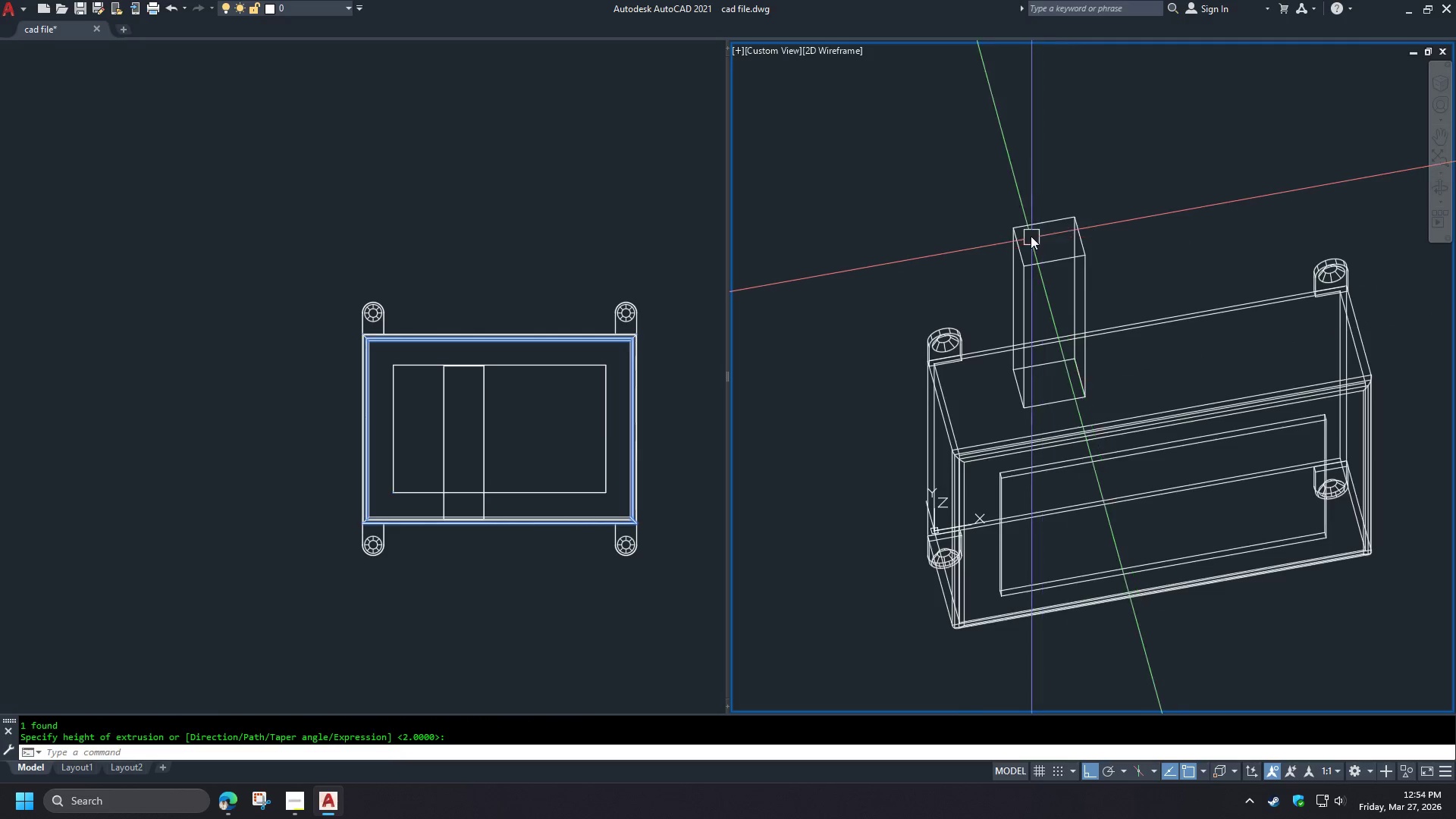 
hold_key(key=ShiftLeft, duration=0.66)
 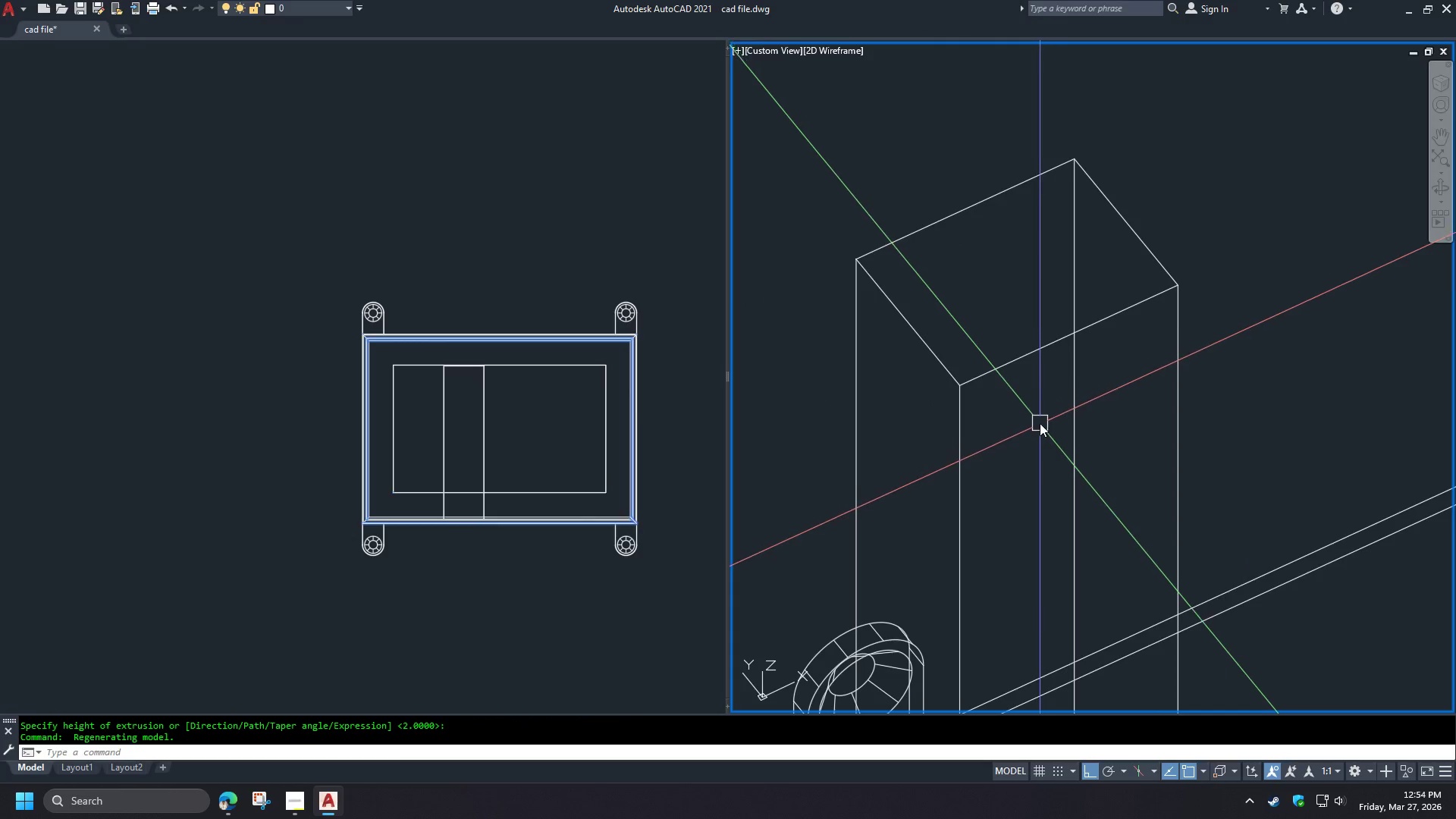 
scroll: coordinate [1030, 234], scroll_direction: up, amount: 3.0
 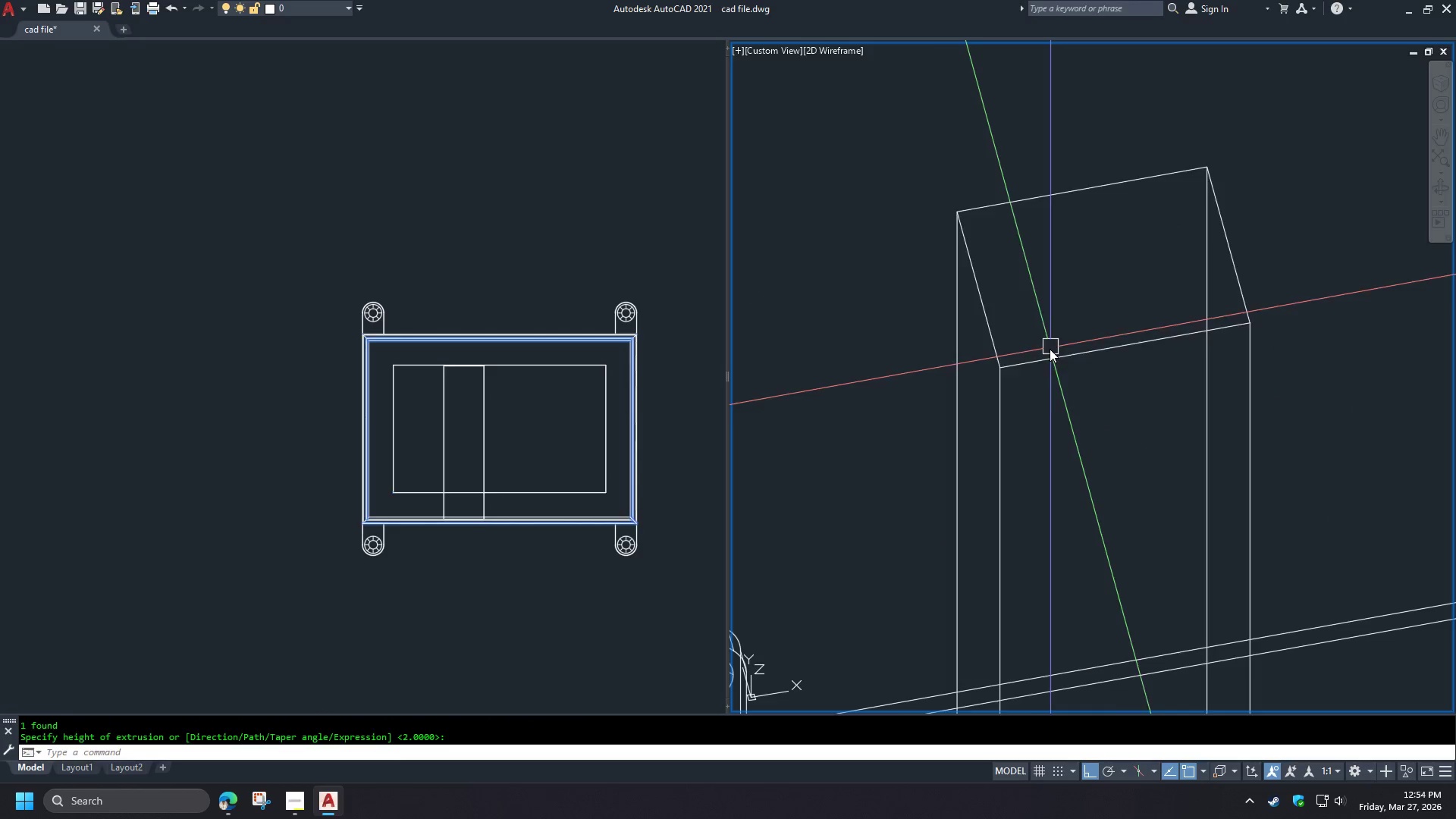 
type(fil)
 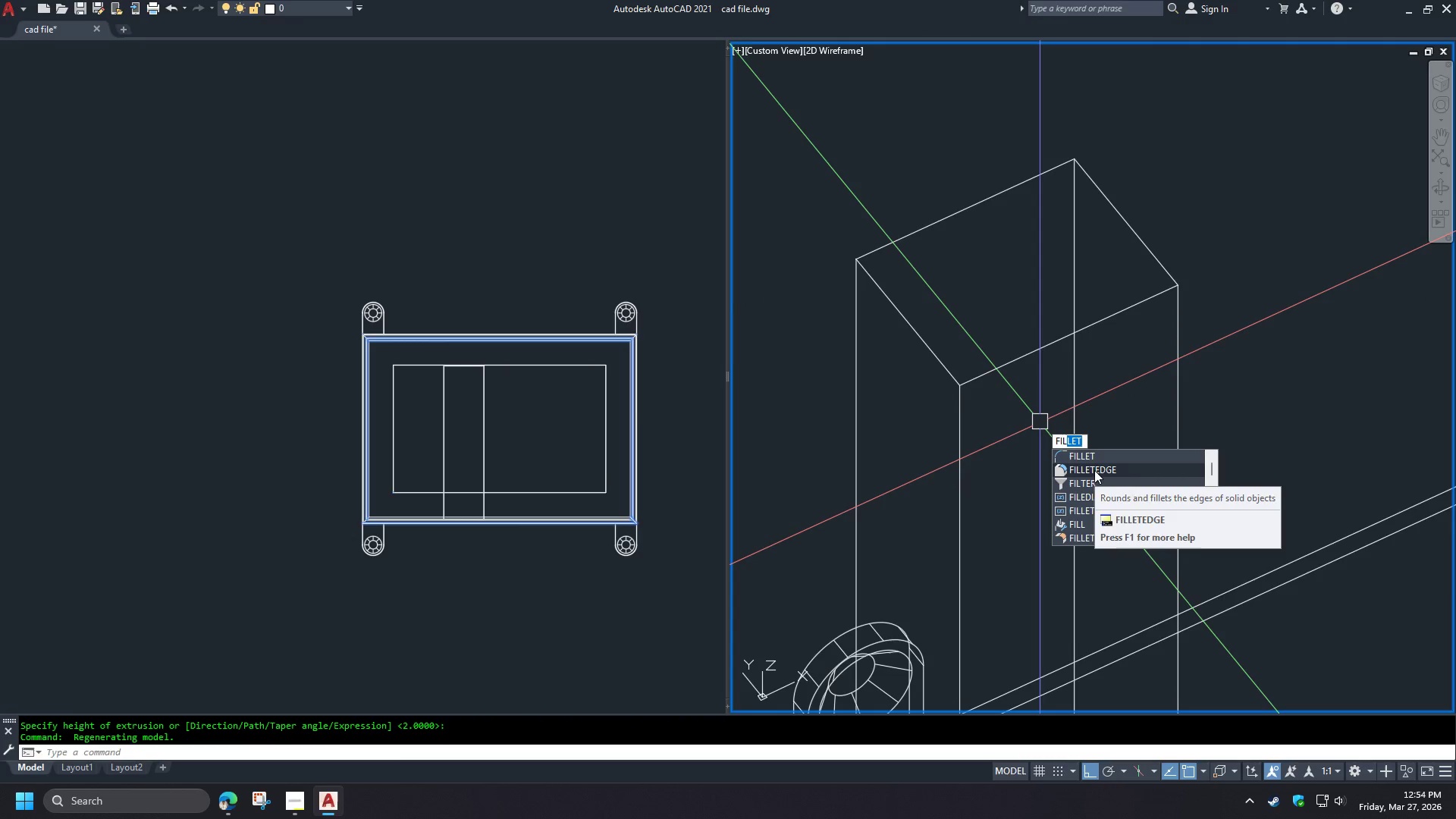 
left_click([1094, 470])
 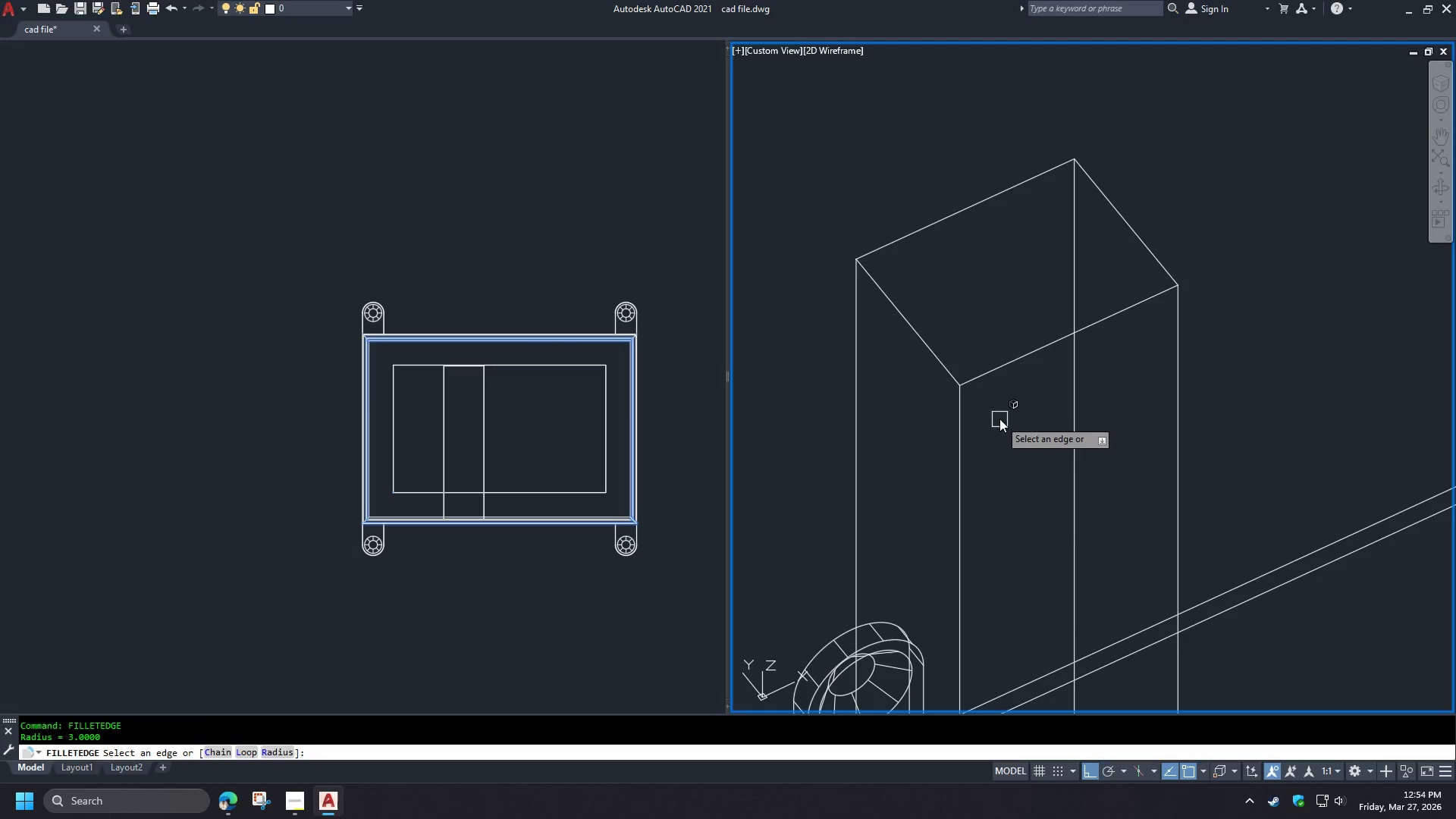 
double_click([961, 404])
 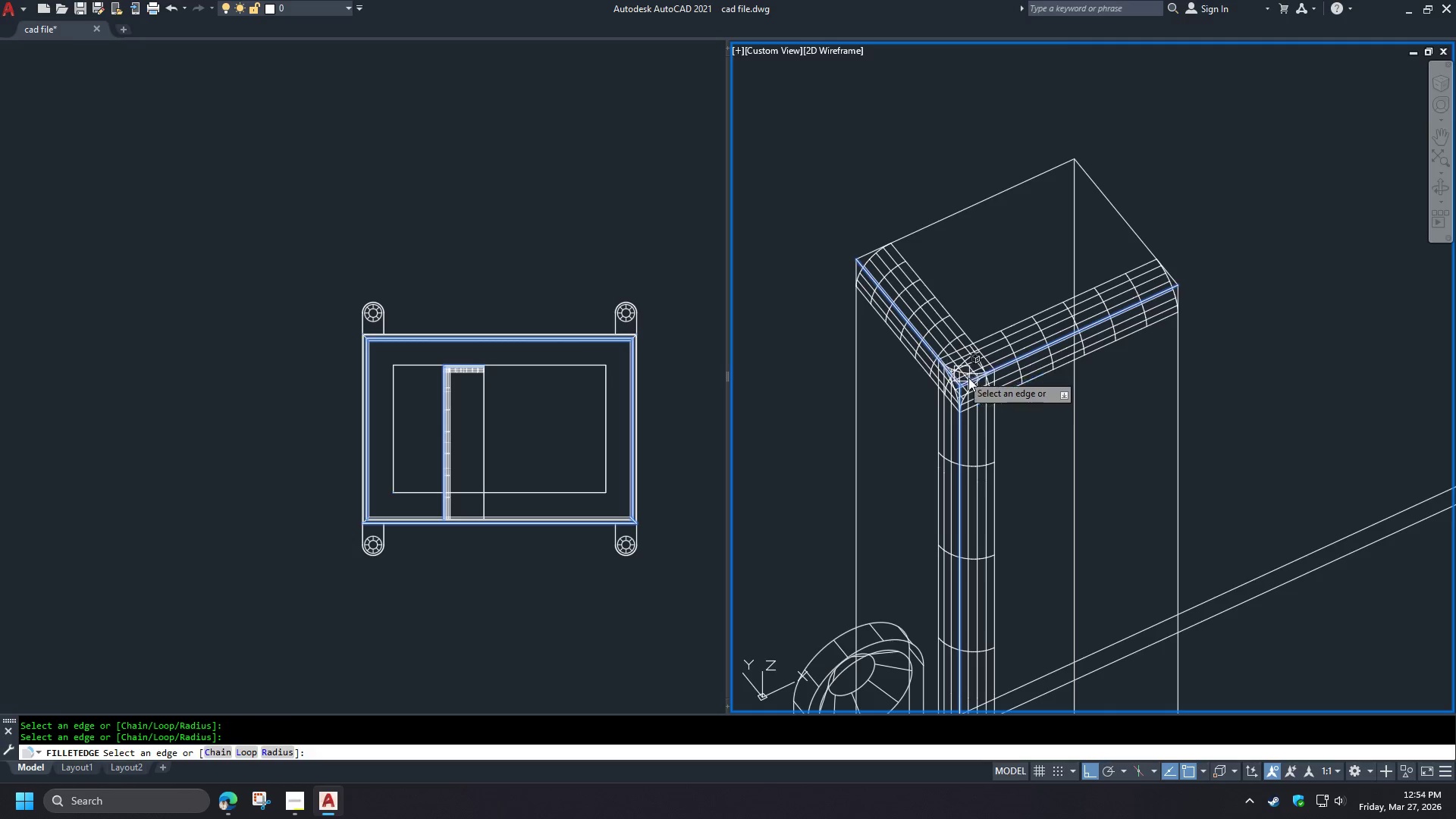 
key(Space)
 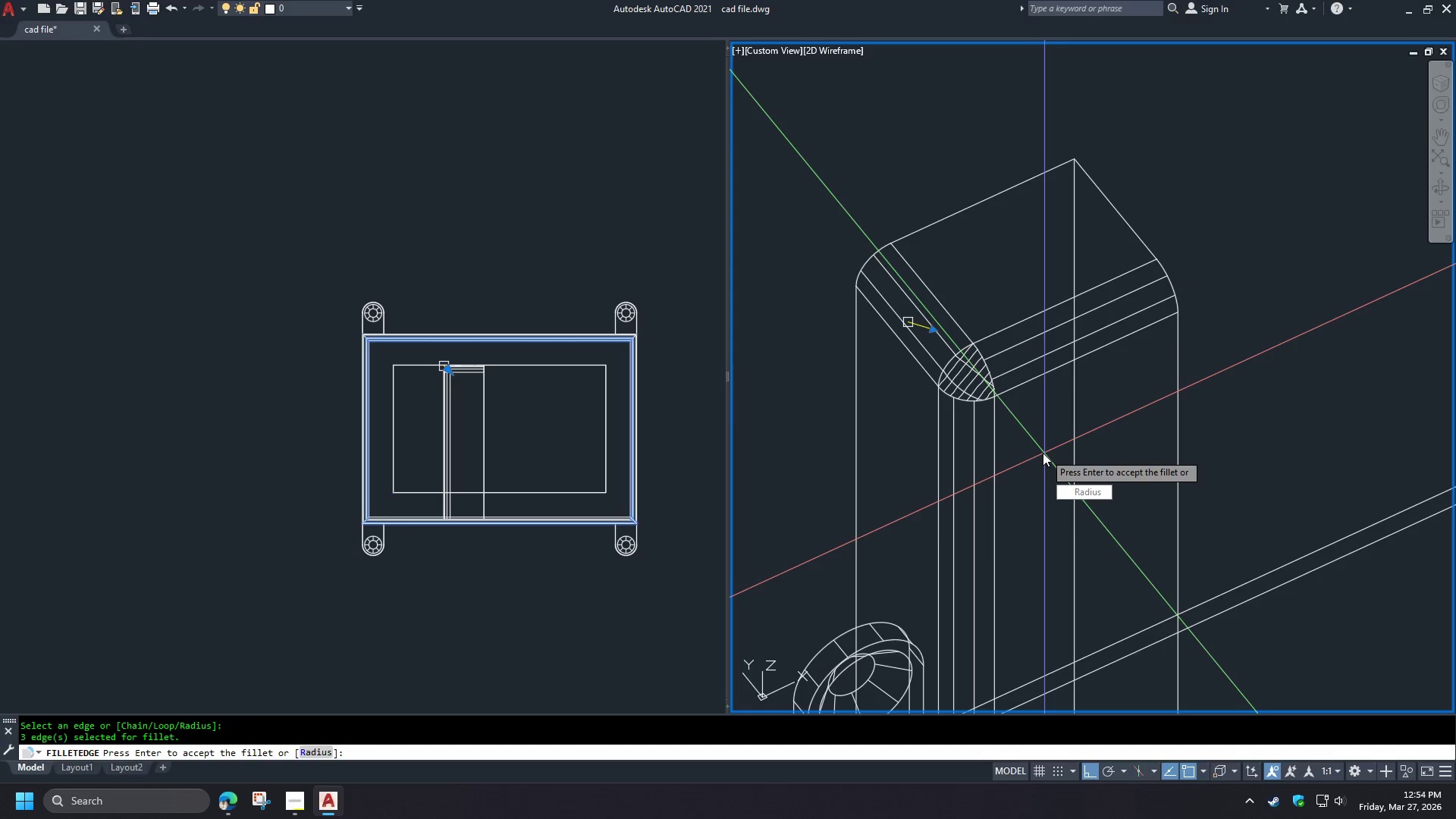 
key(Space)
 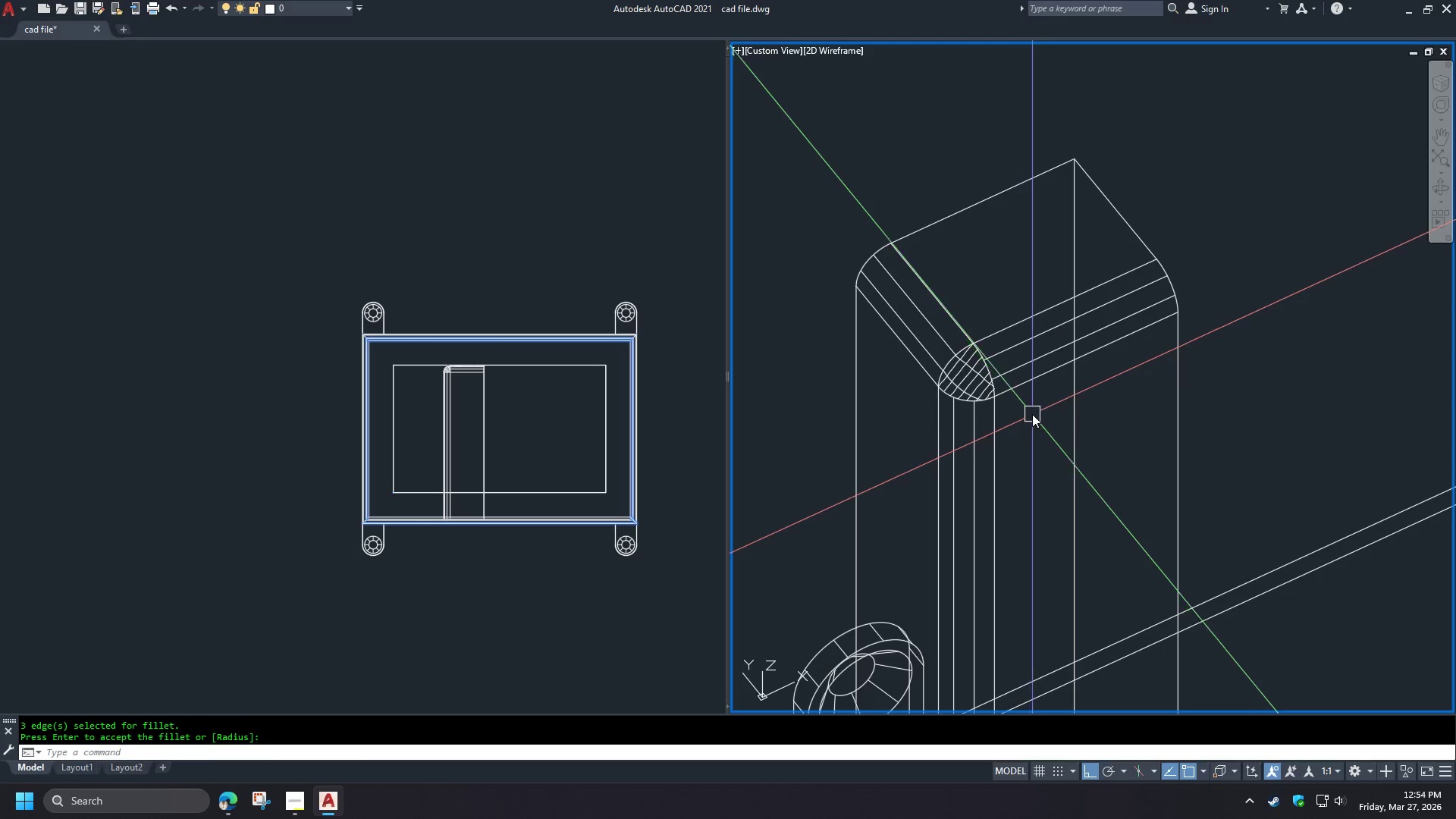 
hold_key(key=ShiftLeft, duration=1.34)
 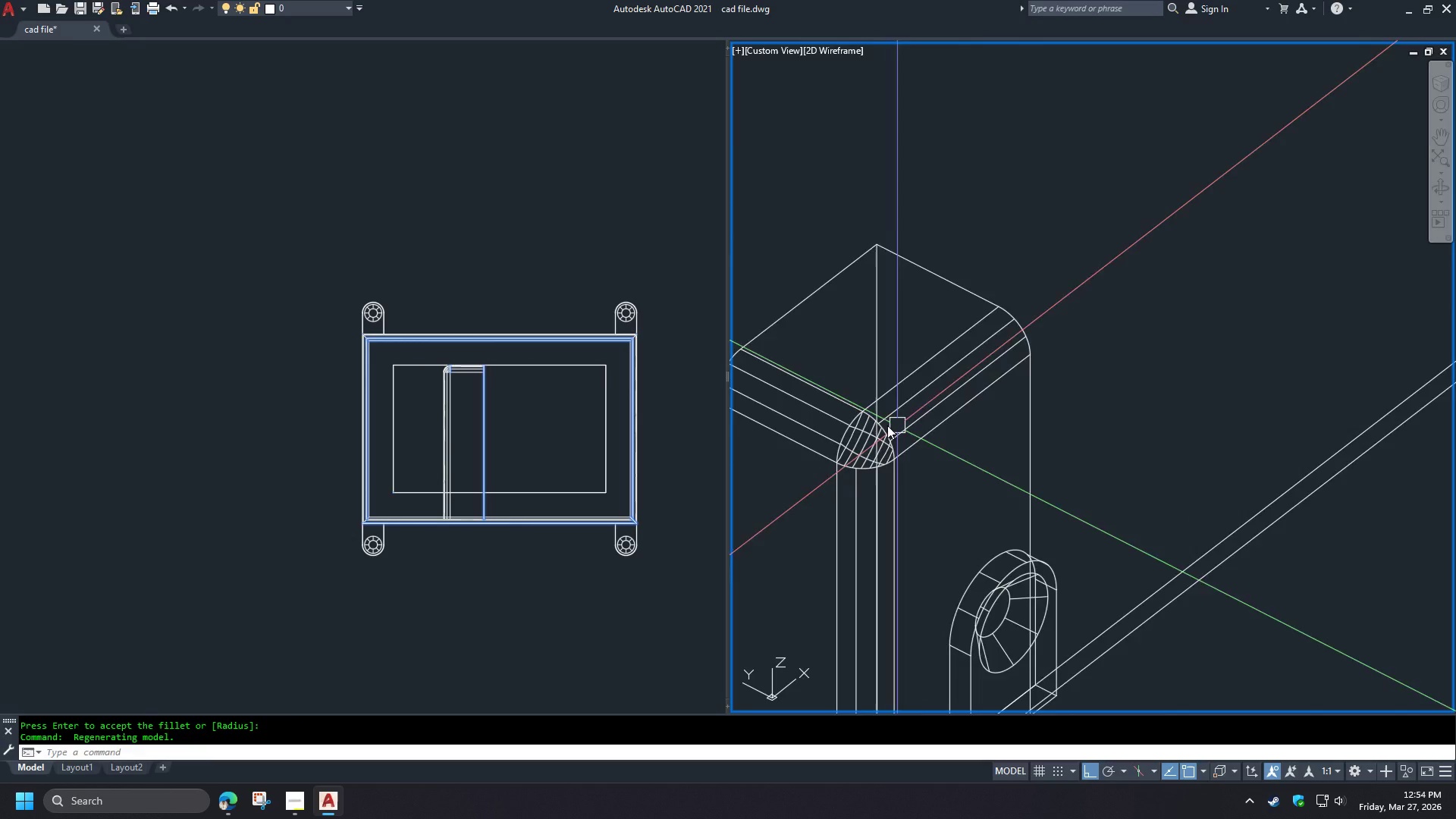 
scroll: coordinate [1036, 362], scroll_direction: none, amount: 0.0
 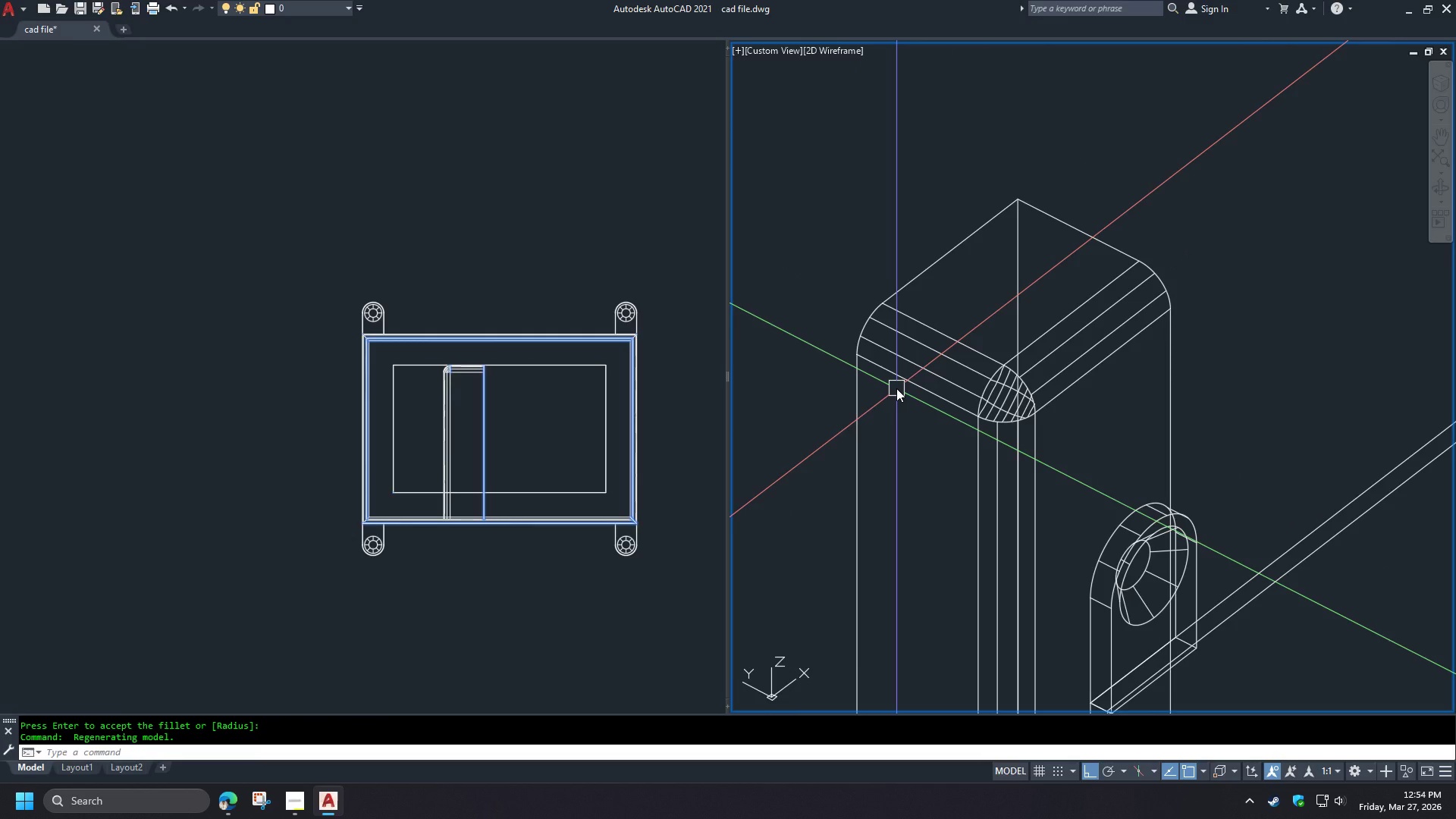 
scroll: coordinate [896, 389], scroll_direction: down, amount: 2.0
 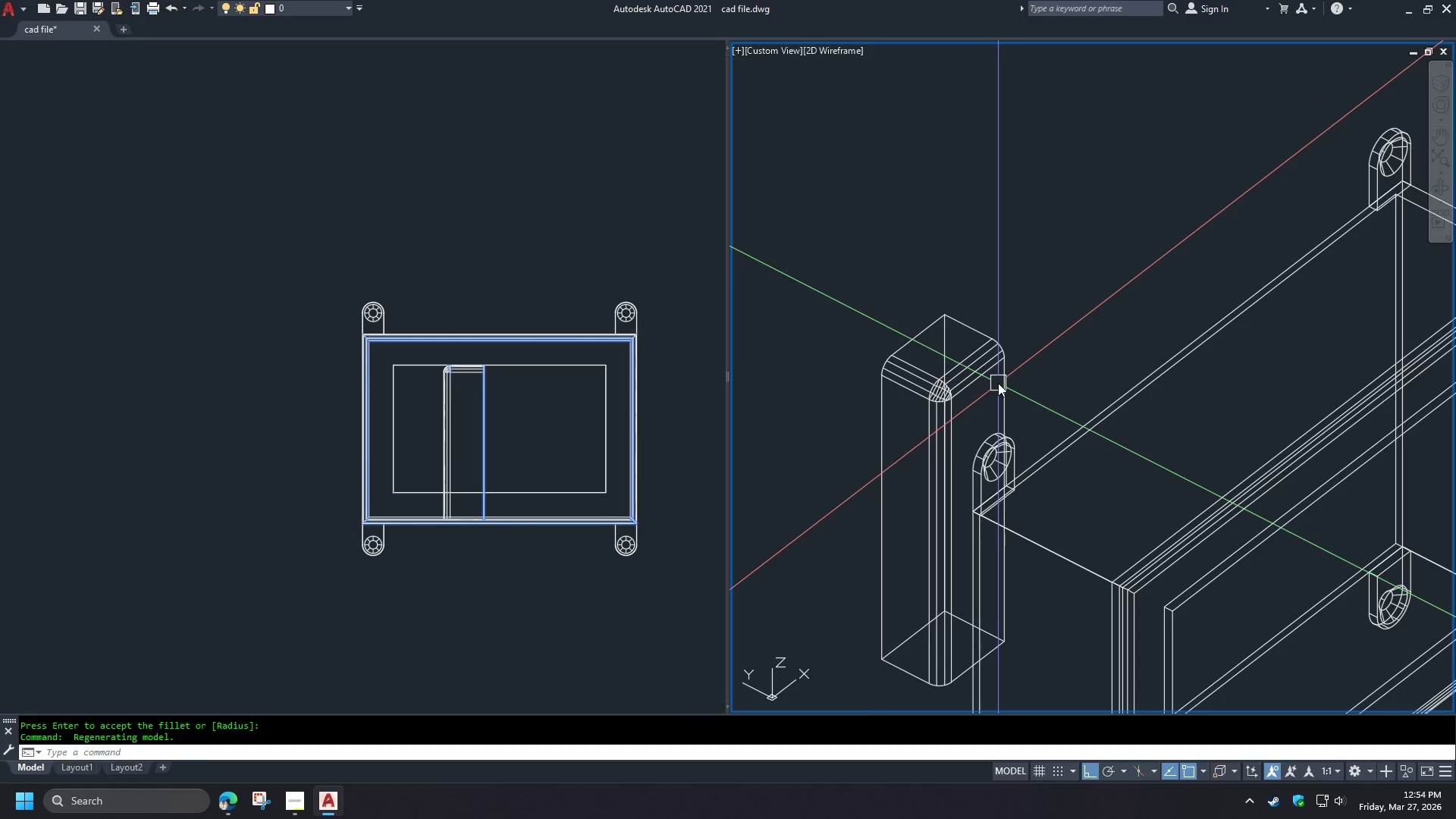 
key(Control+Z)
 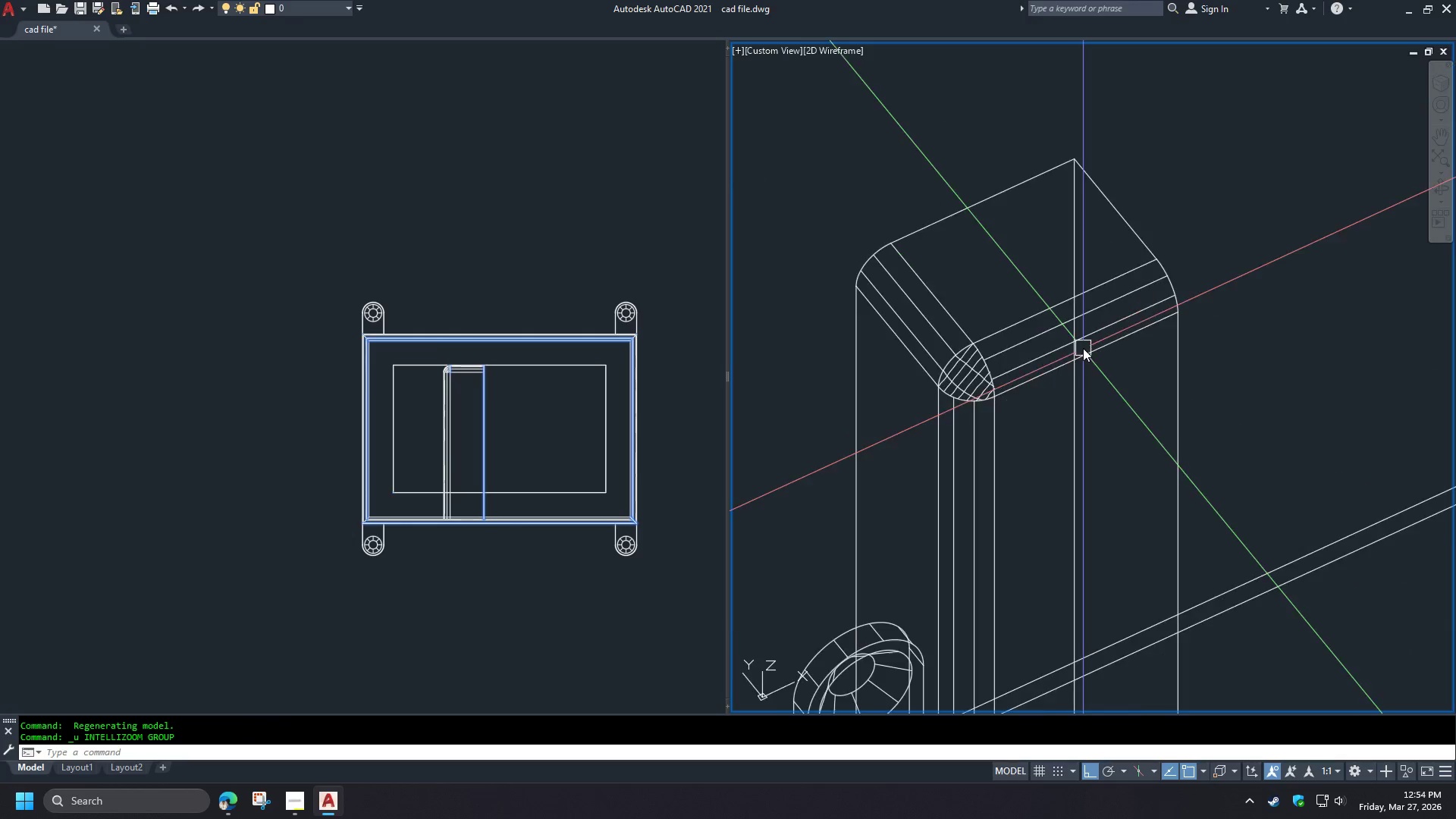 
key(Control+Z)
 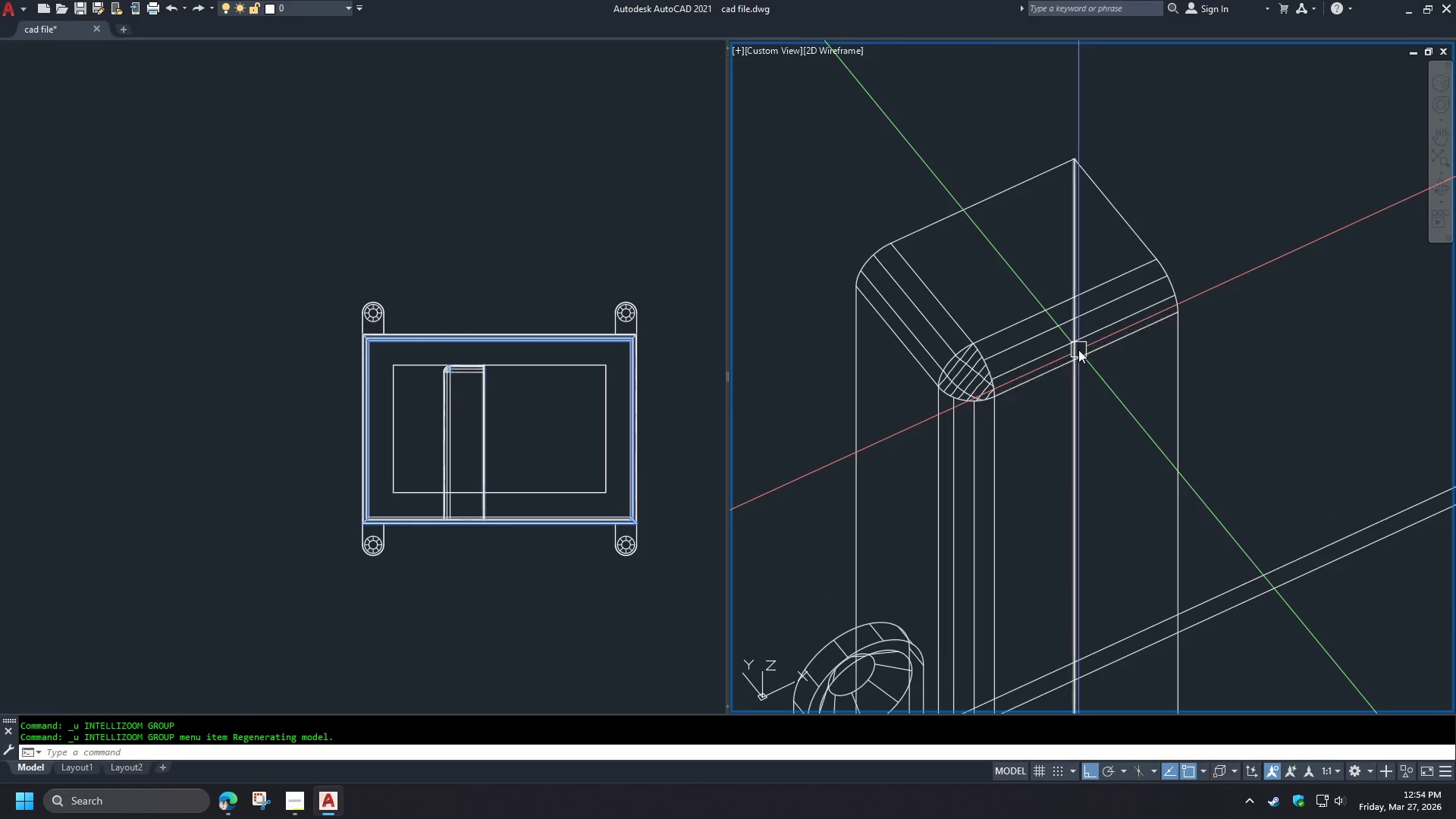 
key(Control+Z)
 